 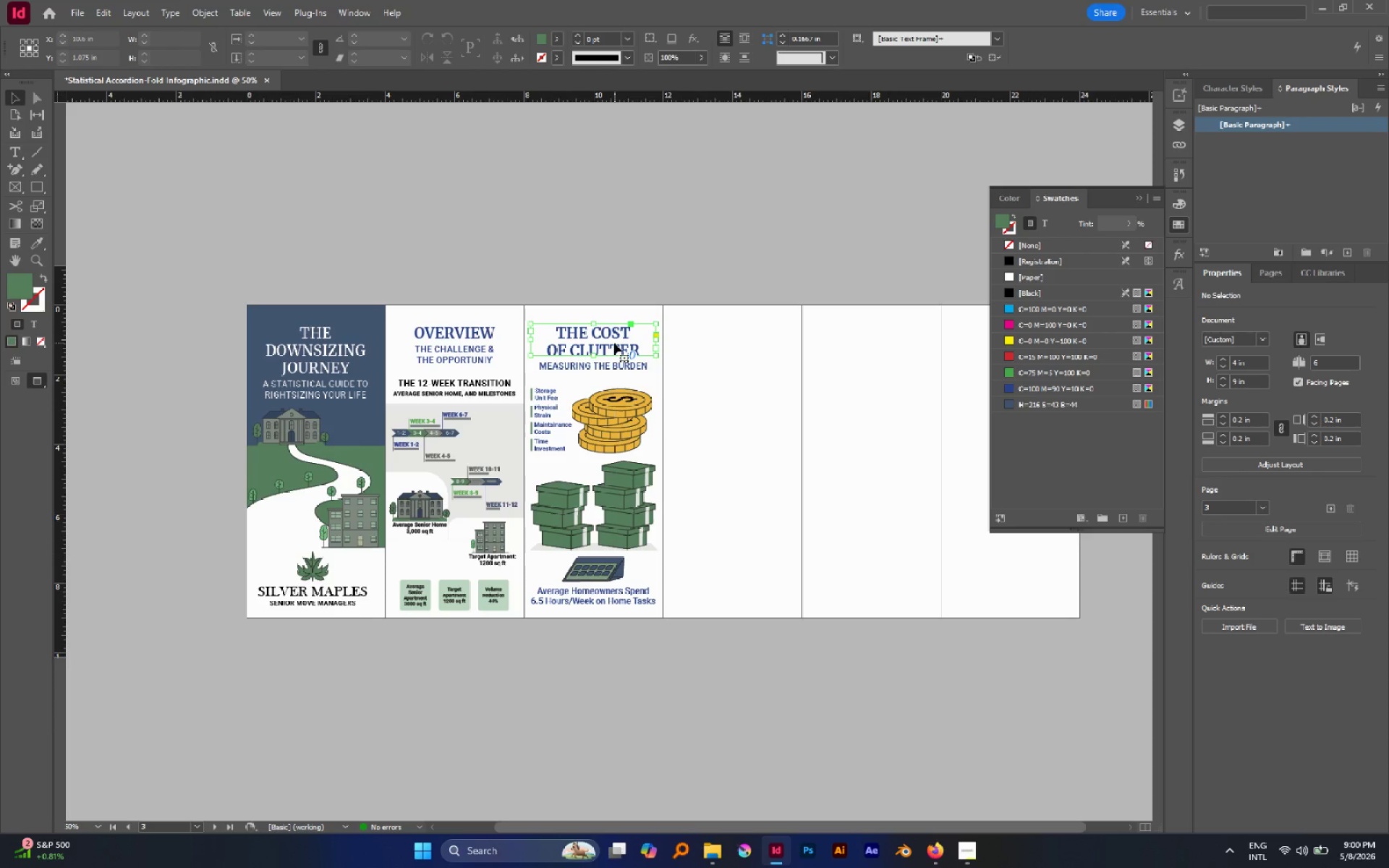 
hold_key(key=AltLeft, duration=1.38)
left_click_drag(start_coordinate=[614, 343], to_coordinate=[756, 354])
 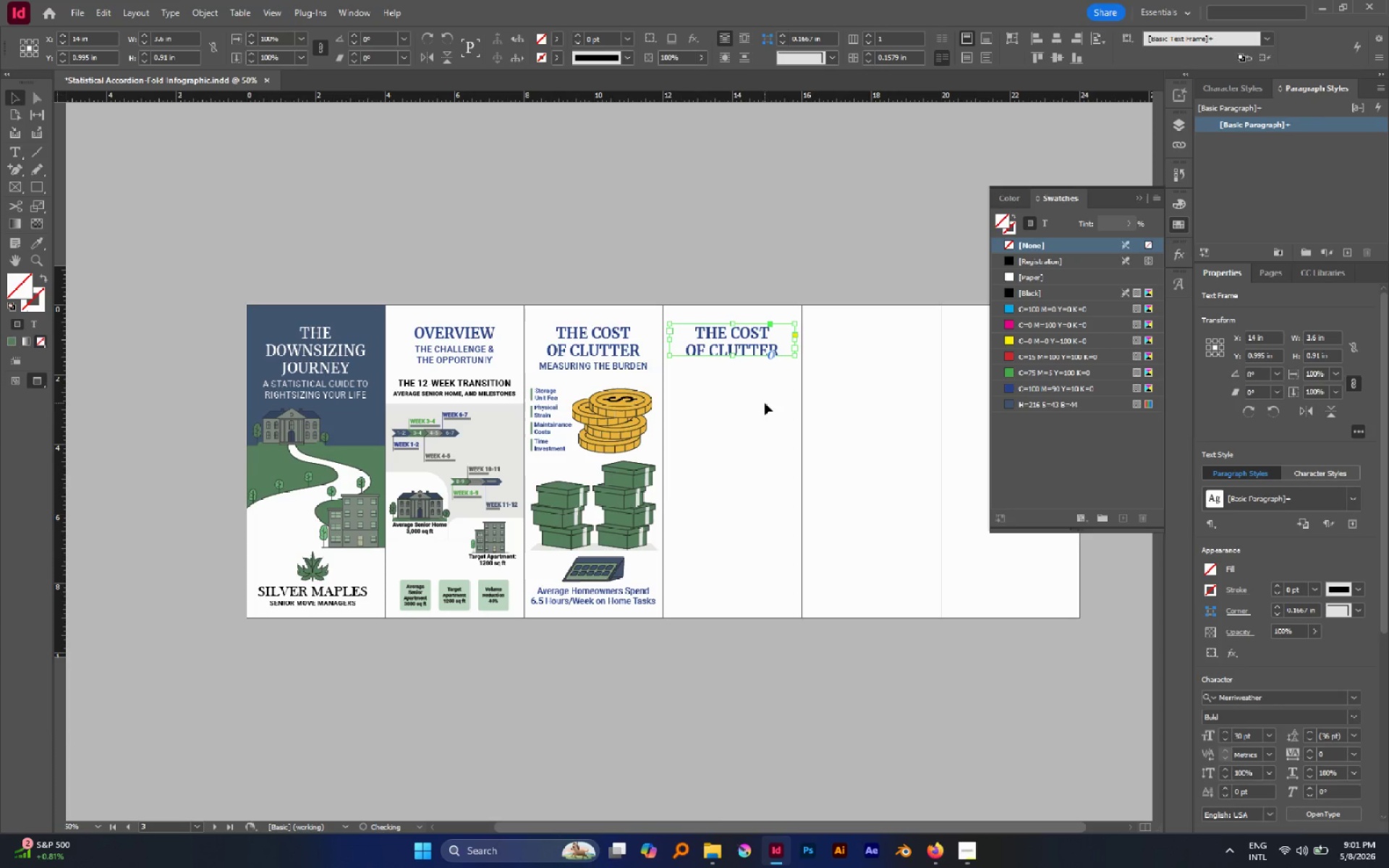 
hold_key(key=ShiftLeft, duration=0.88)
 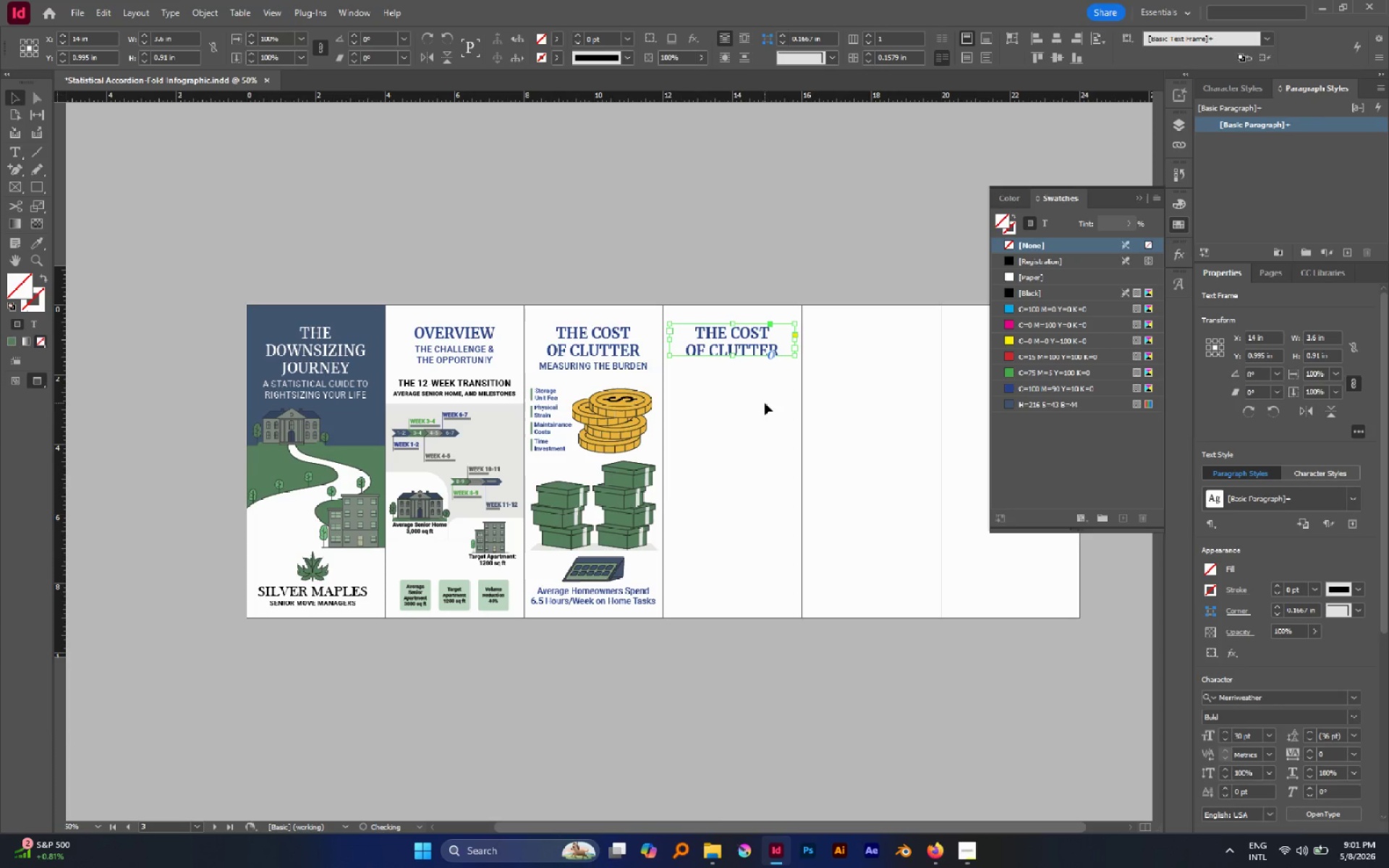 
left_click([765, 403])
 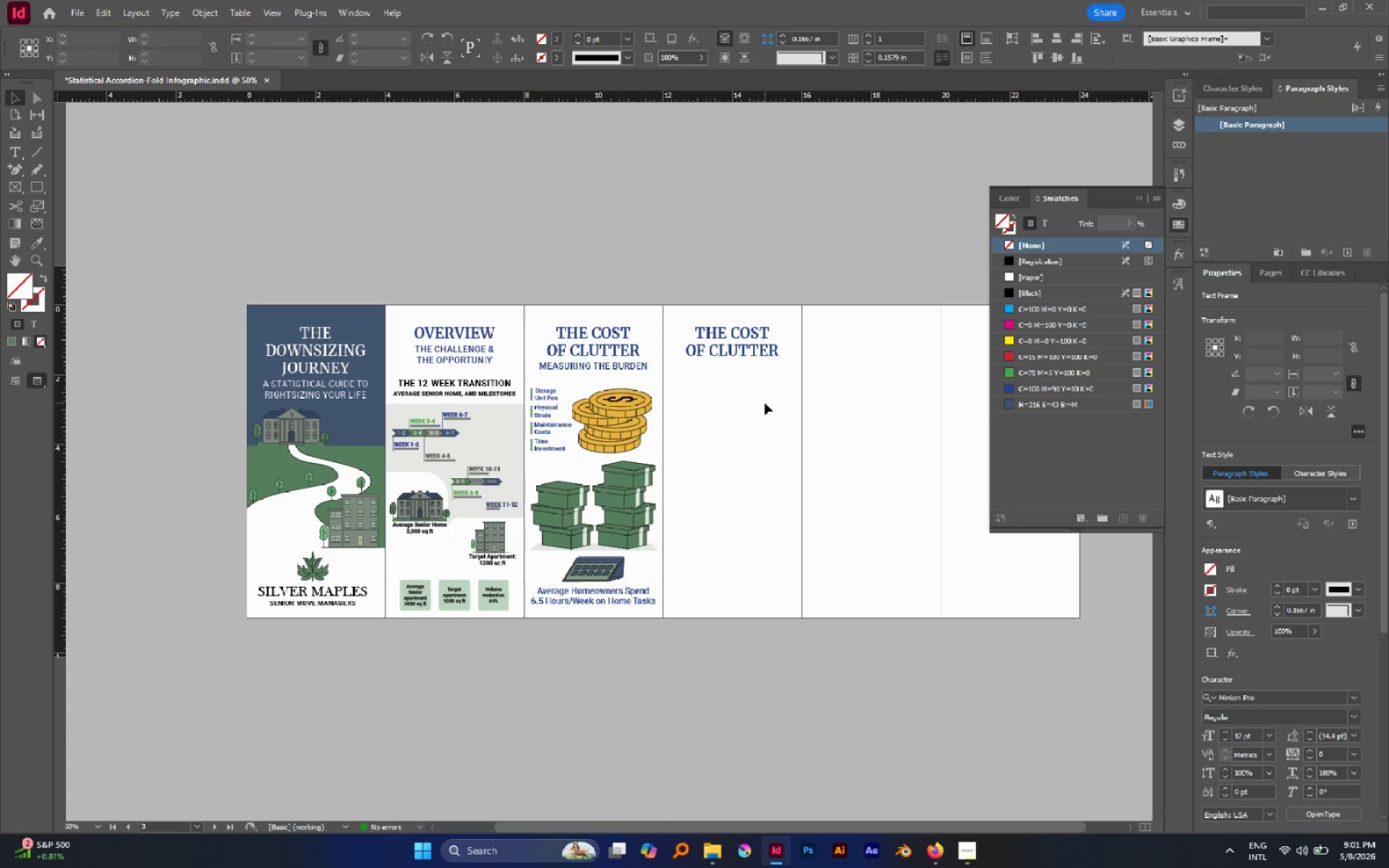 
left_click_drag(start_coordinate=[765, 403], to_coordinate=[732, 299])
 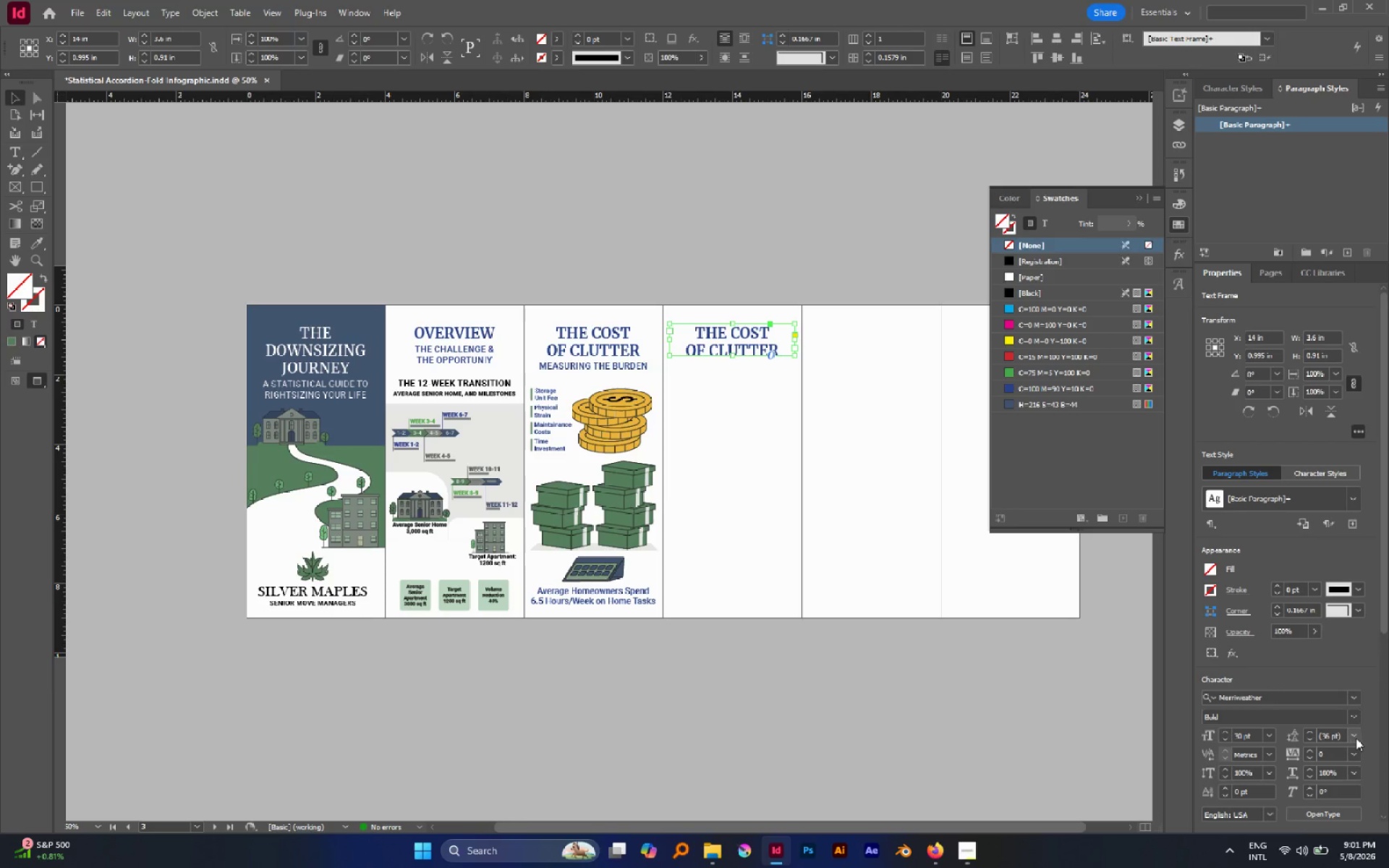 
scroll: coordinate [1370, 738], scroll_direction: down, amount: 2.0
 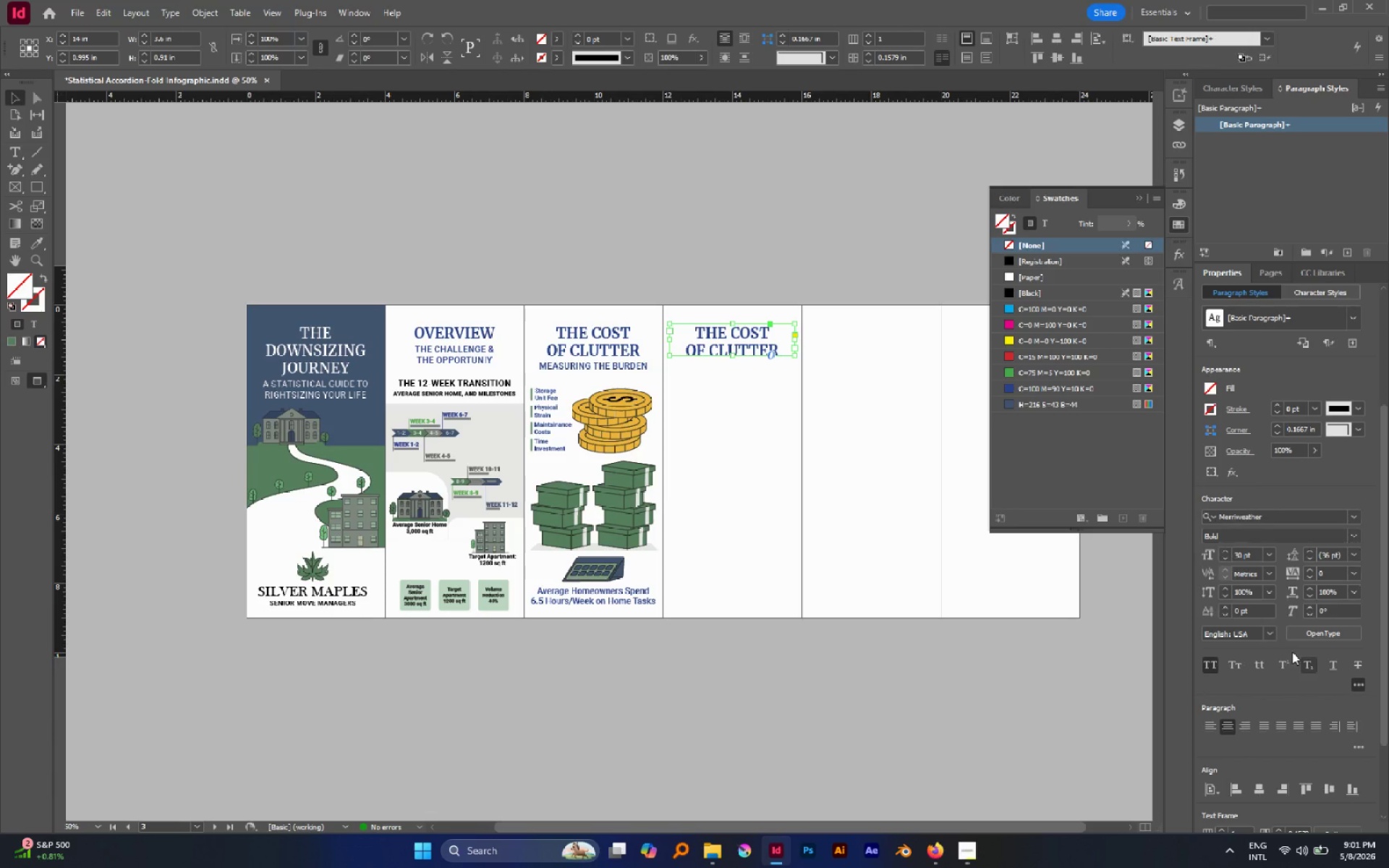 
hold_key(key=AltLeft, duration=0.62)
scroll: coordinate [769, 323], scroll_direction: up, amount: 4.0
 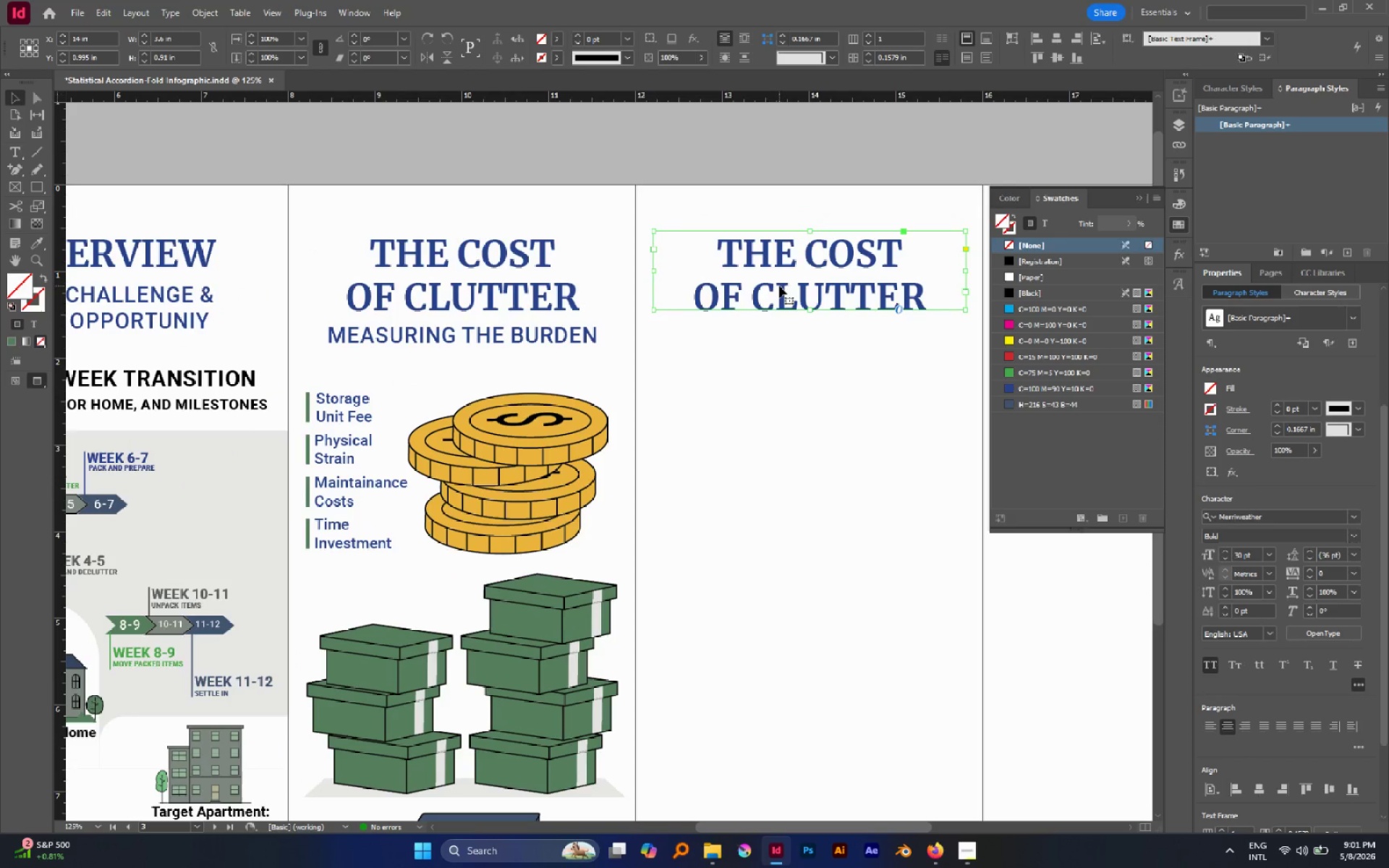 
double_click([779, 286])
 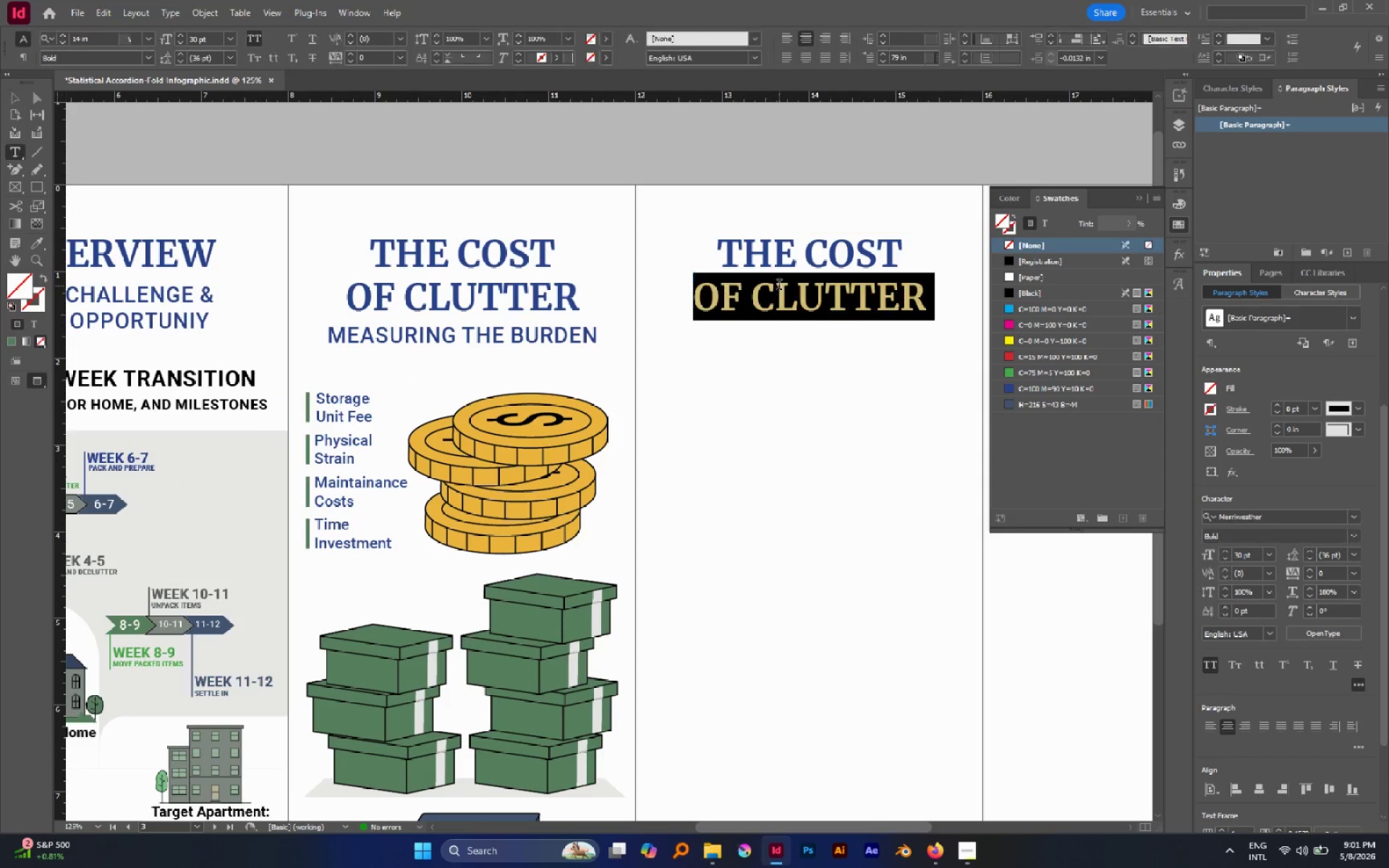 
triple_click([779, 286])
 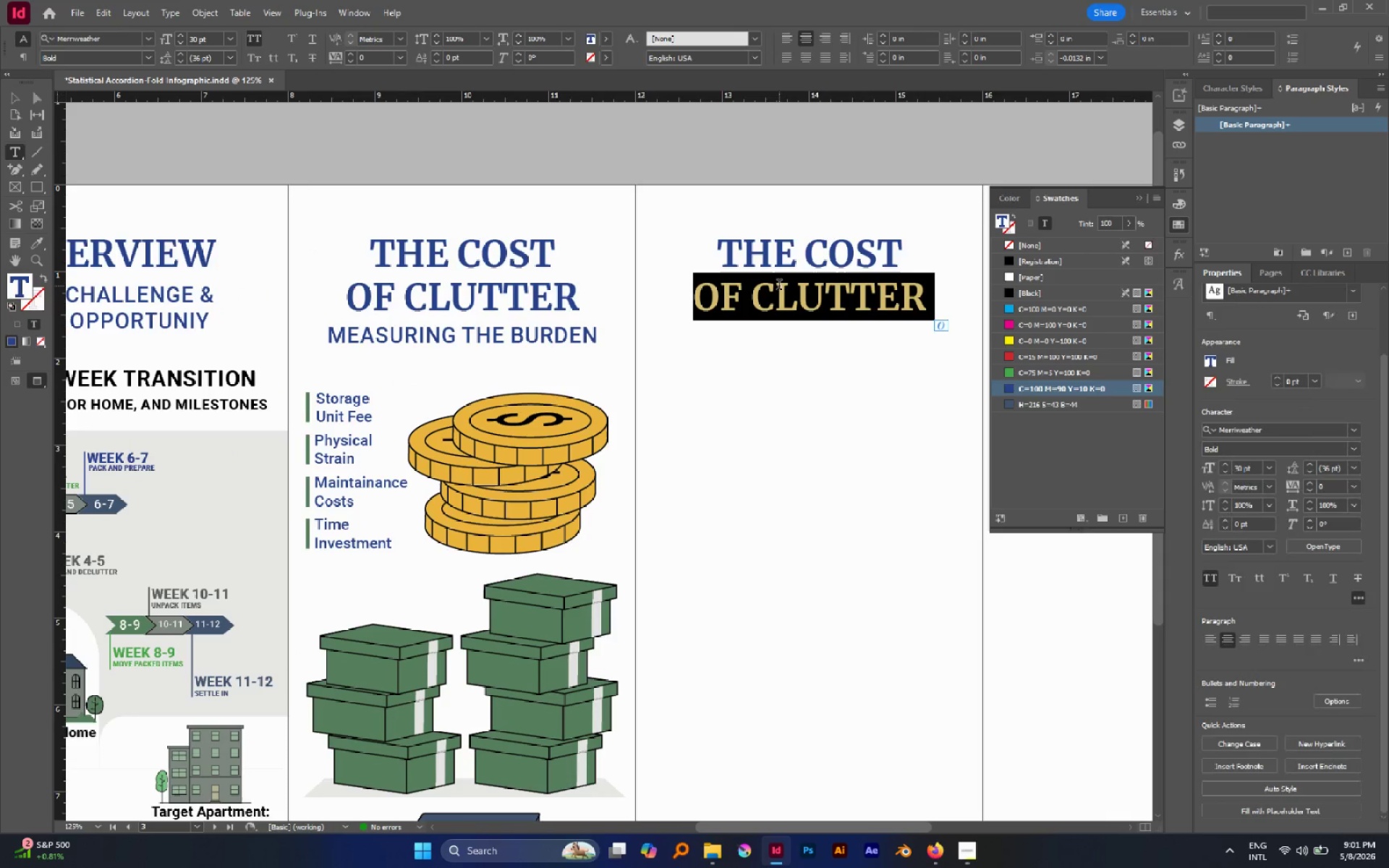 
key(Control+A)
 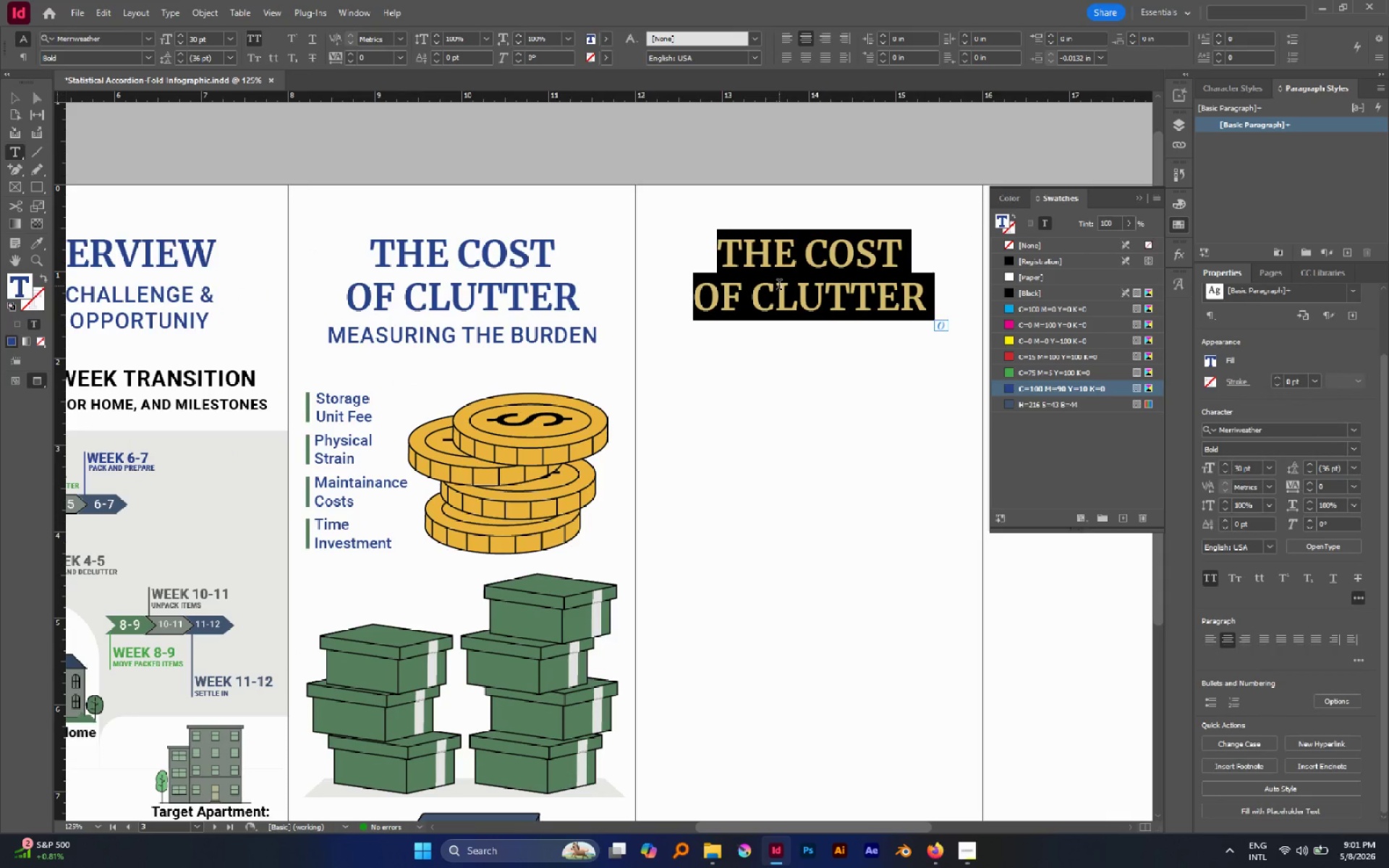 
type(Physical &)
 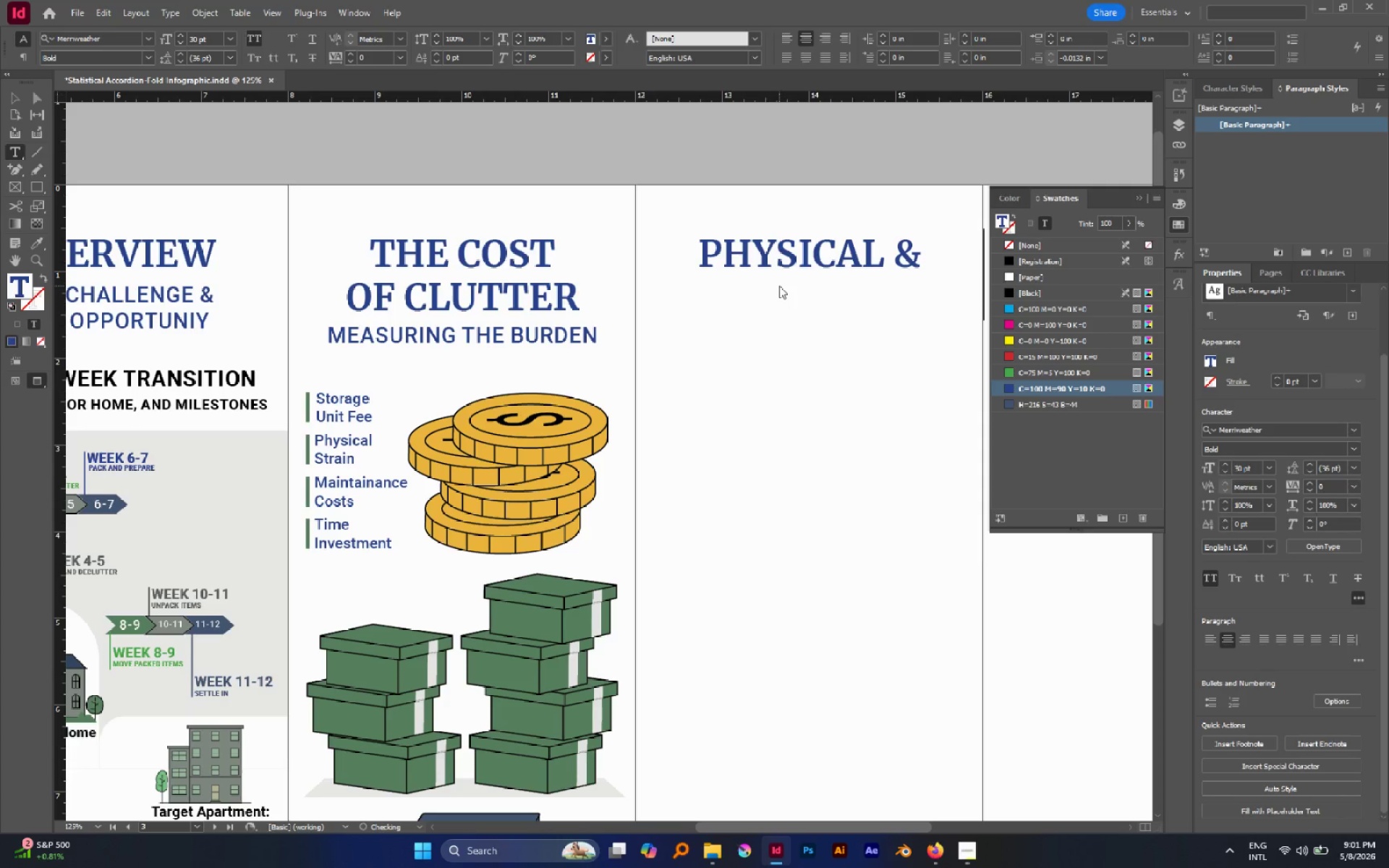 
key(Enter)
 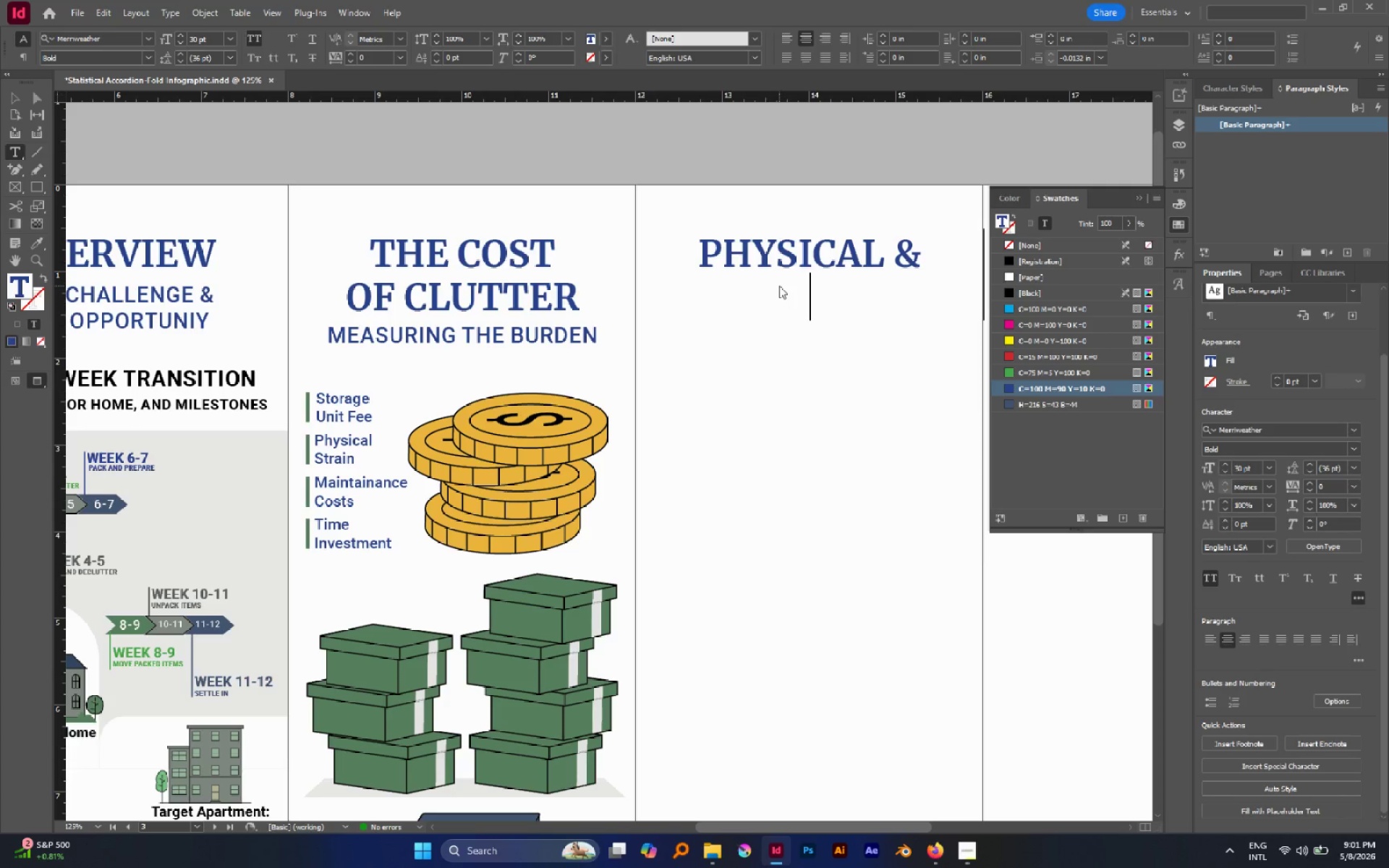 
type(Mental health)
key(Escape)
 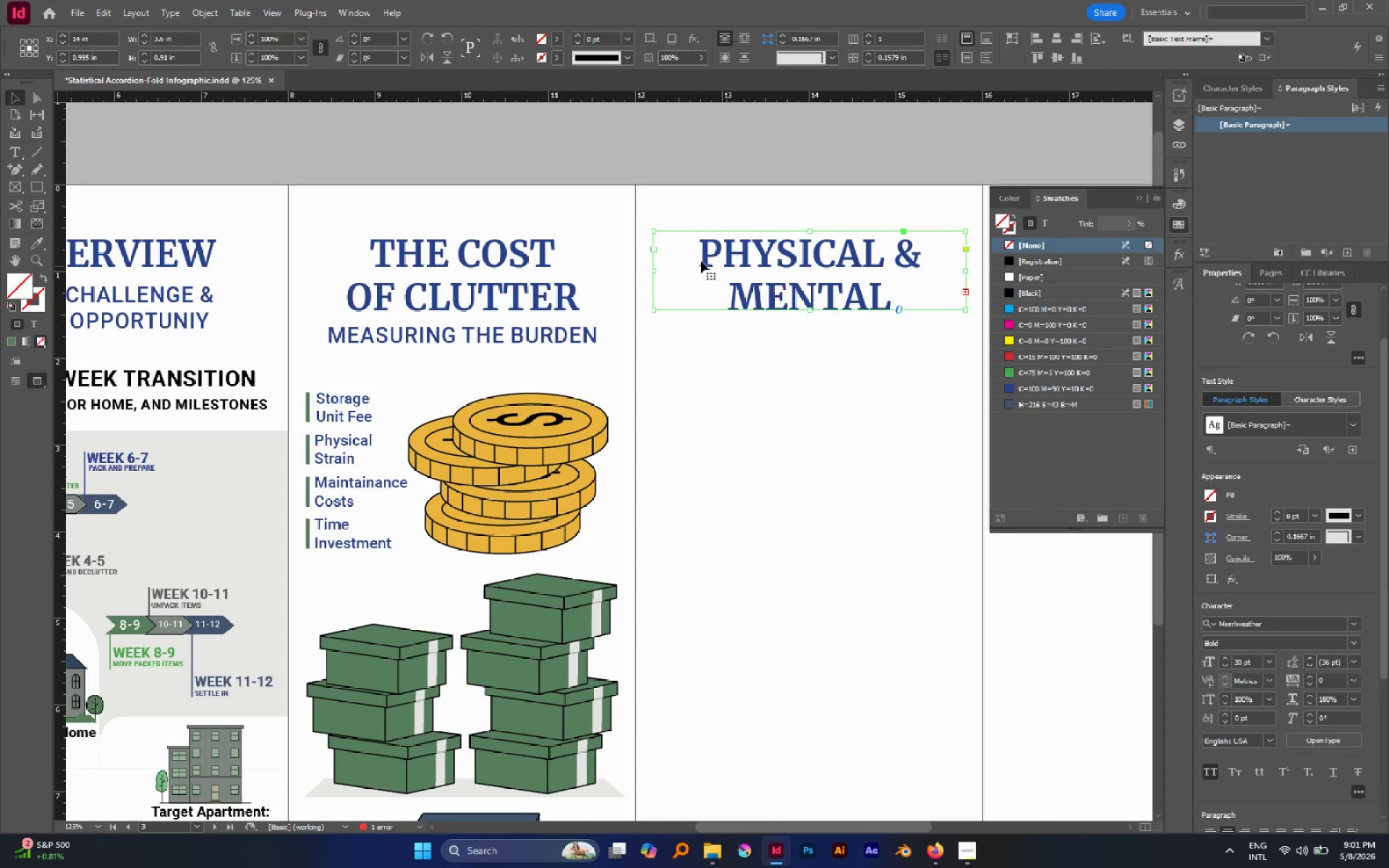 
hold_key(key=AltLeft, duration=4.17)
left_click_drag(start_coordinate=[654, 272], to_coordinate=[648, 271])
 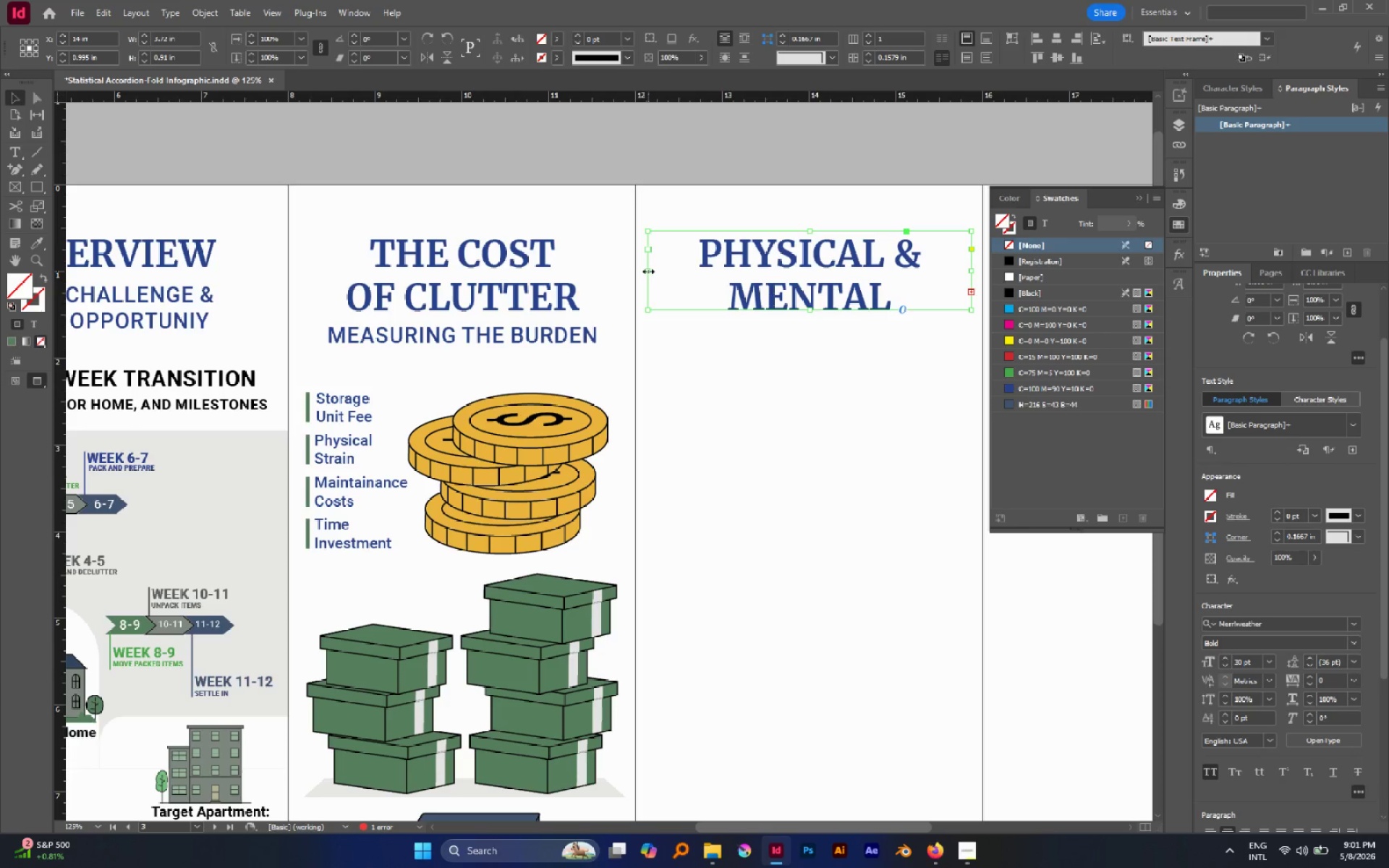 
left_click_drag(start_coordinate=[648, 271], to_coordinate=[644, 270])
 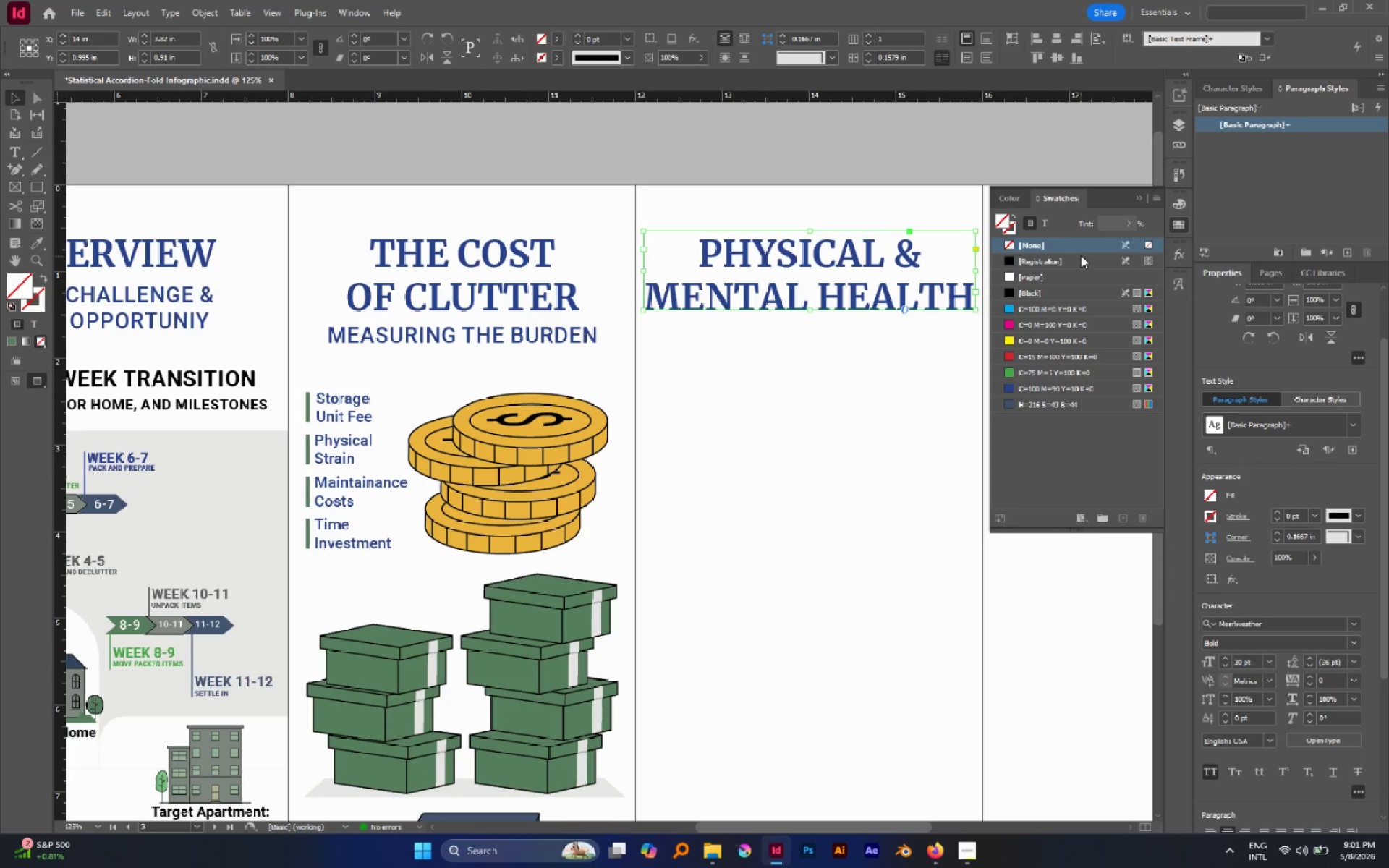 
left_click([1135, 197])
 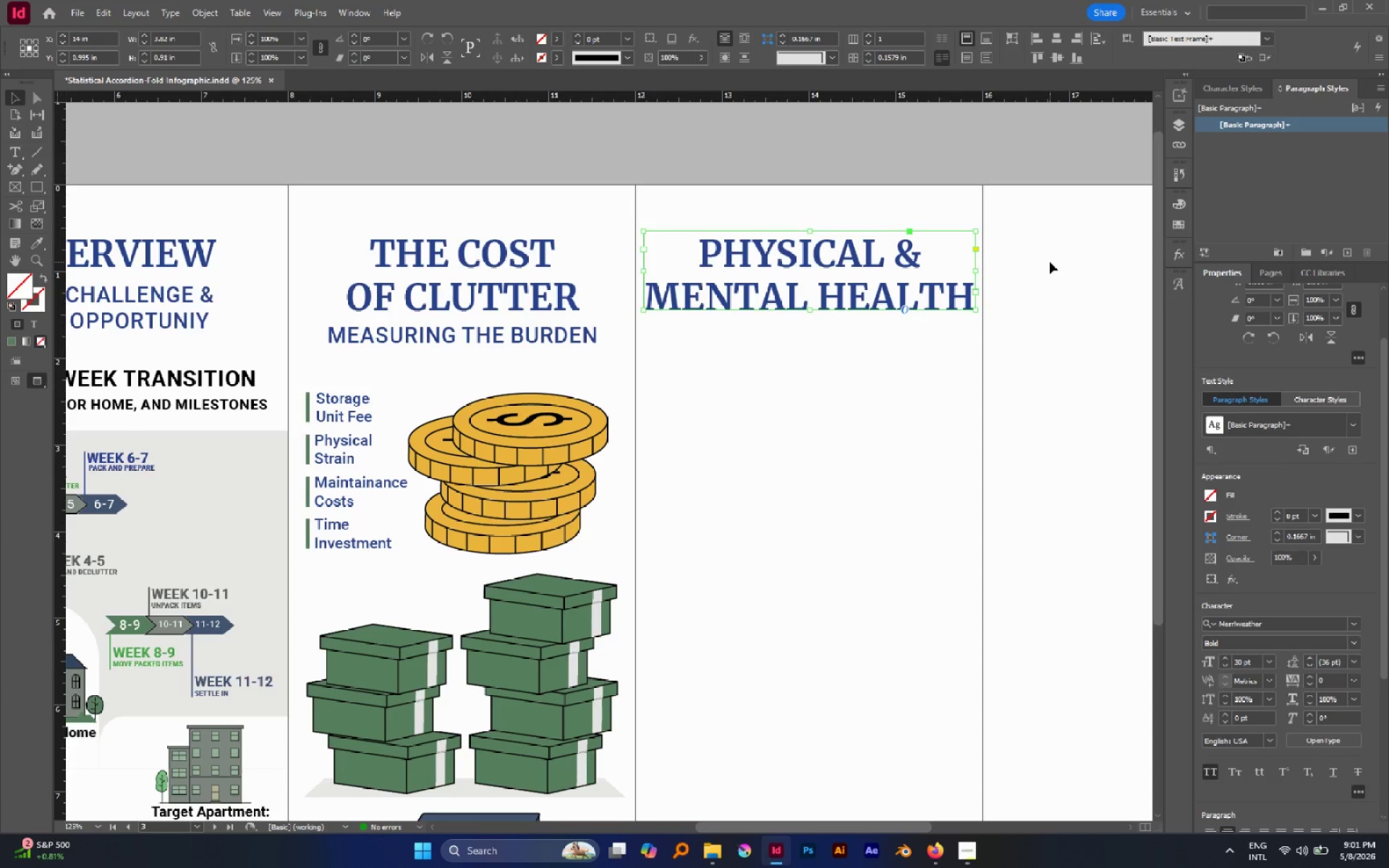 
key(W)
 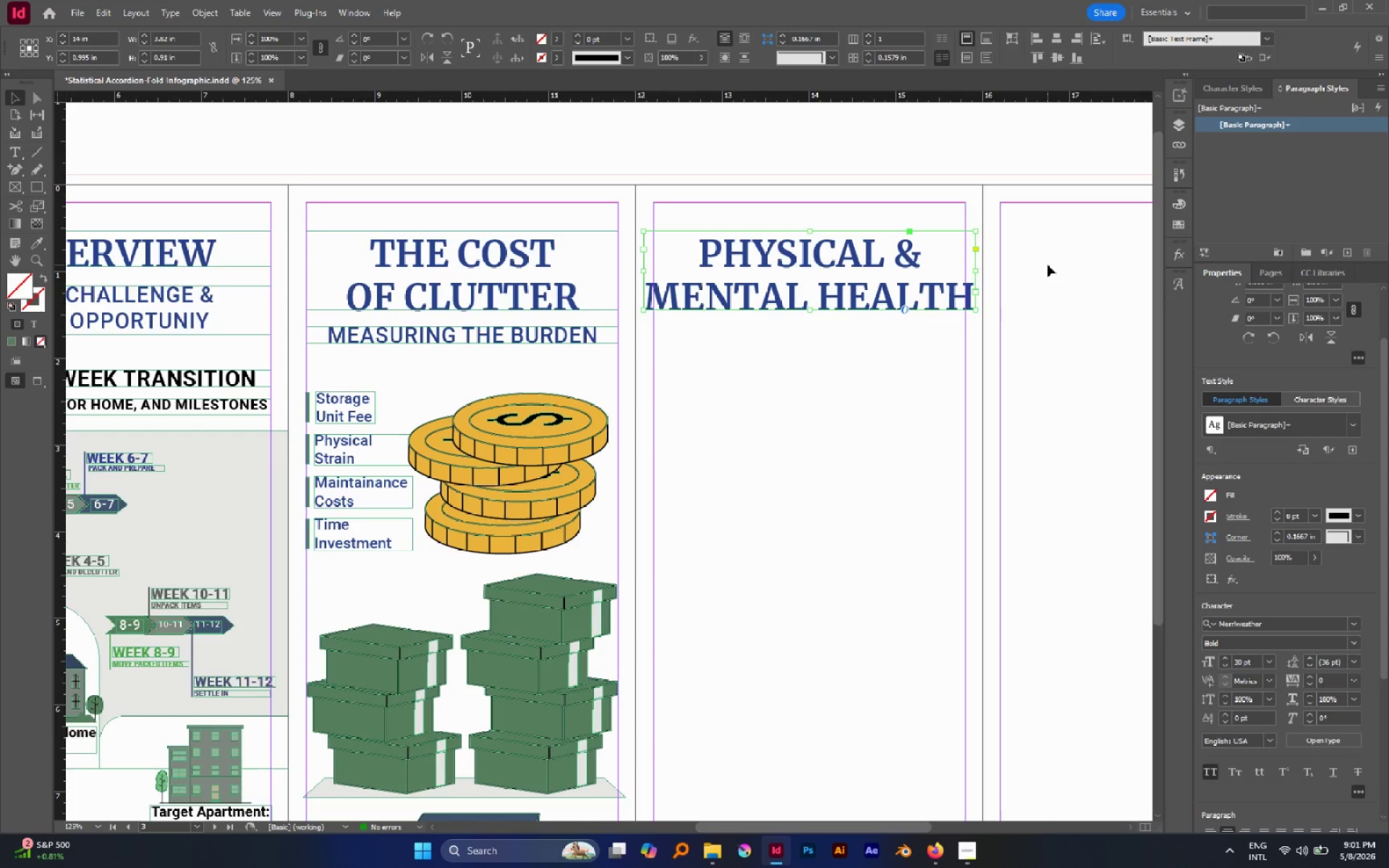 
left_click([1048, 265])
 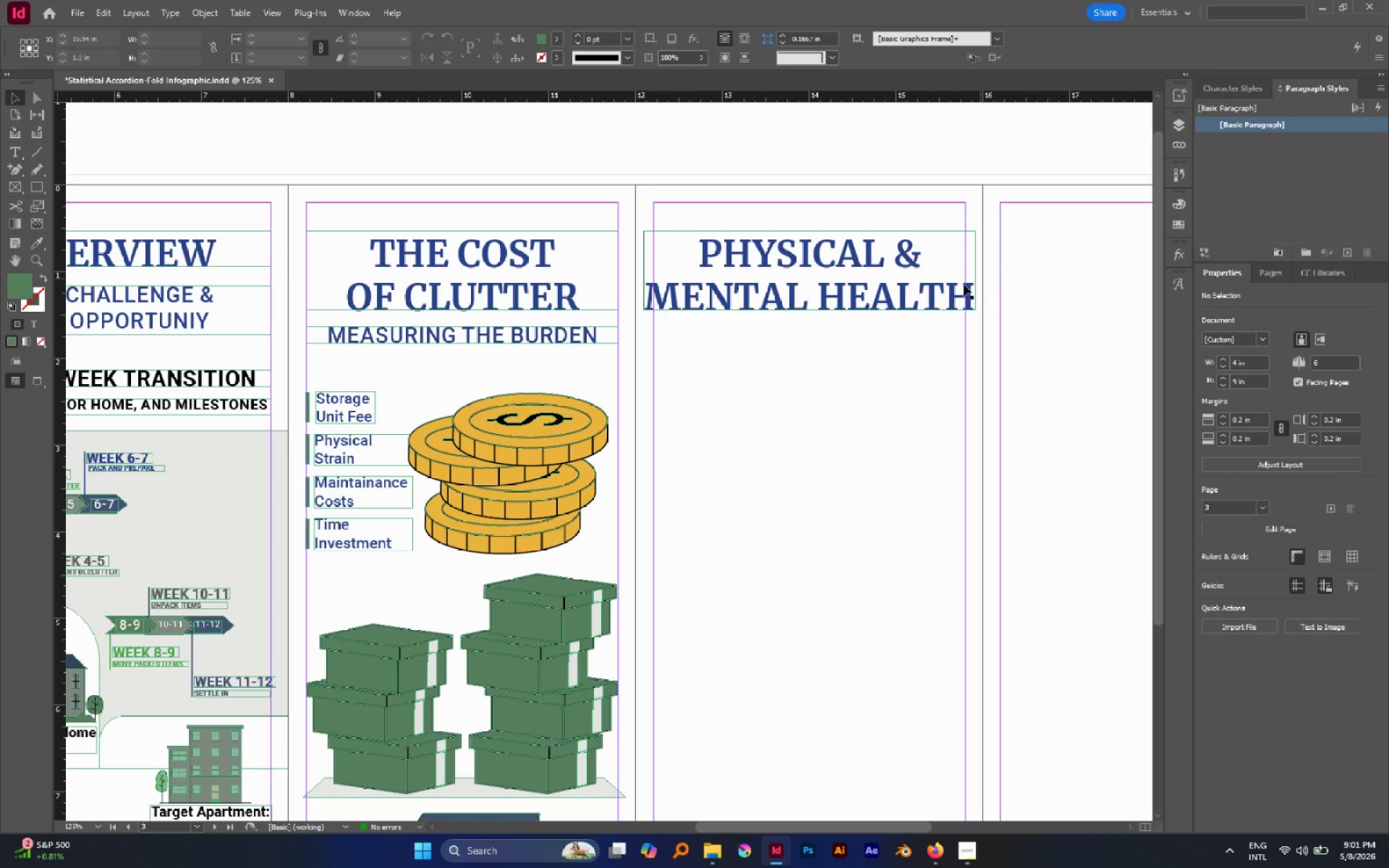 
double_click([962, 285])
 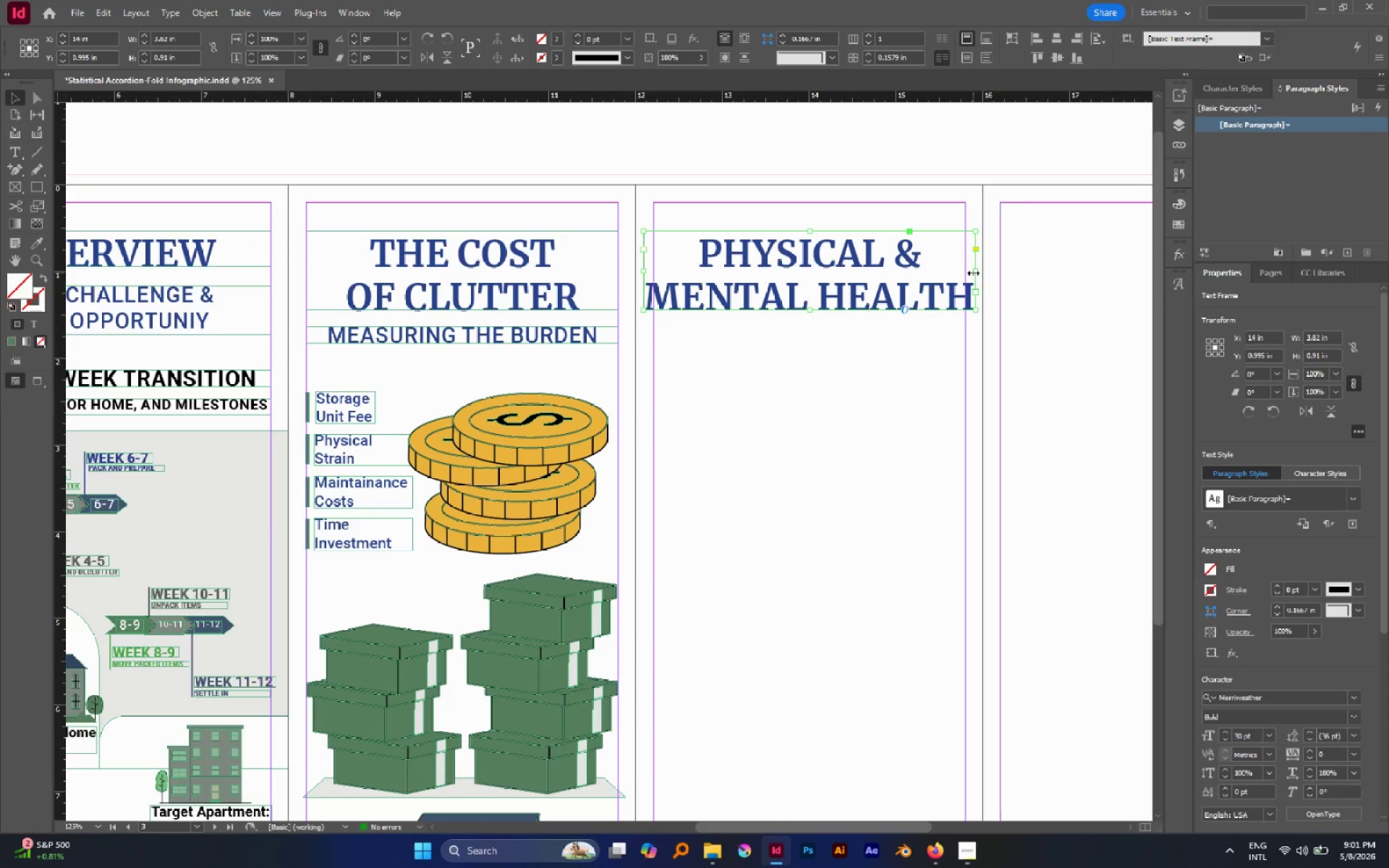 
hold_key(key=ControlLeft, duration=2.27)
hold_key(key=ShiftLeft, duration=2.09)
hold_key(key=AltLeft, duration=1.62)
left_click_drag(start_coordinate=[973, 273], to_coordinate=[965, 268])
 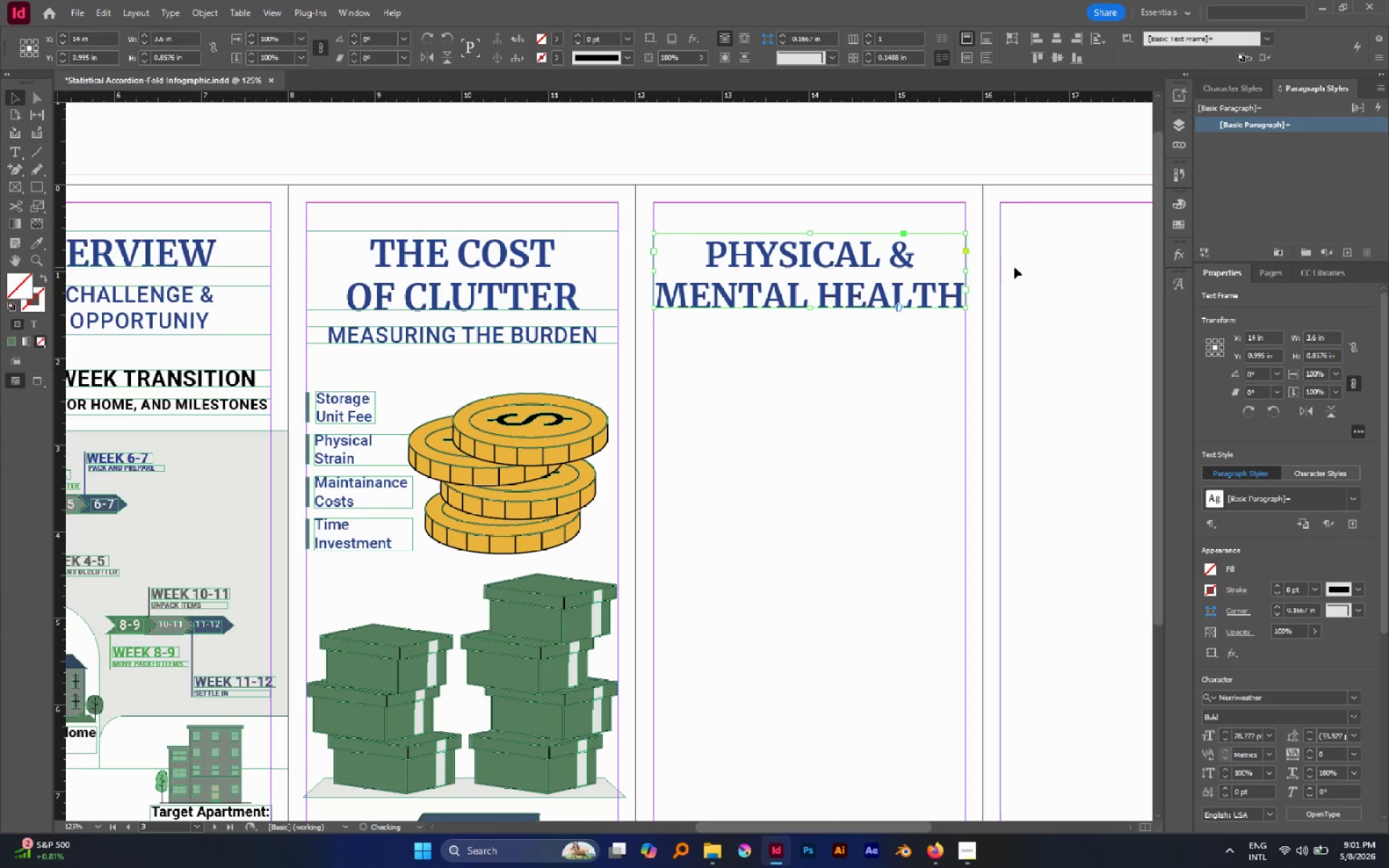 
left_click([1014, 267])
 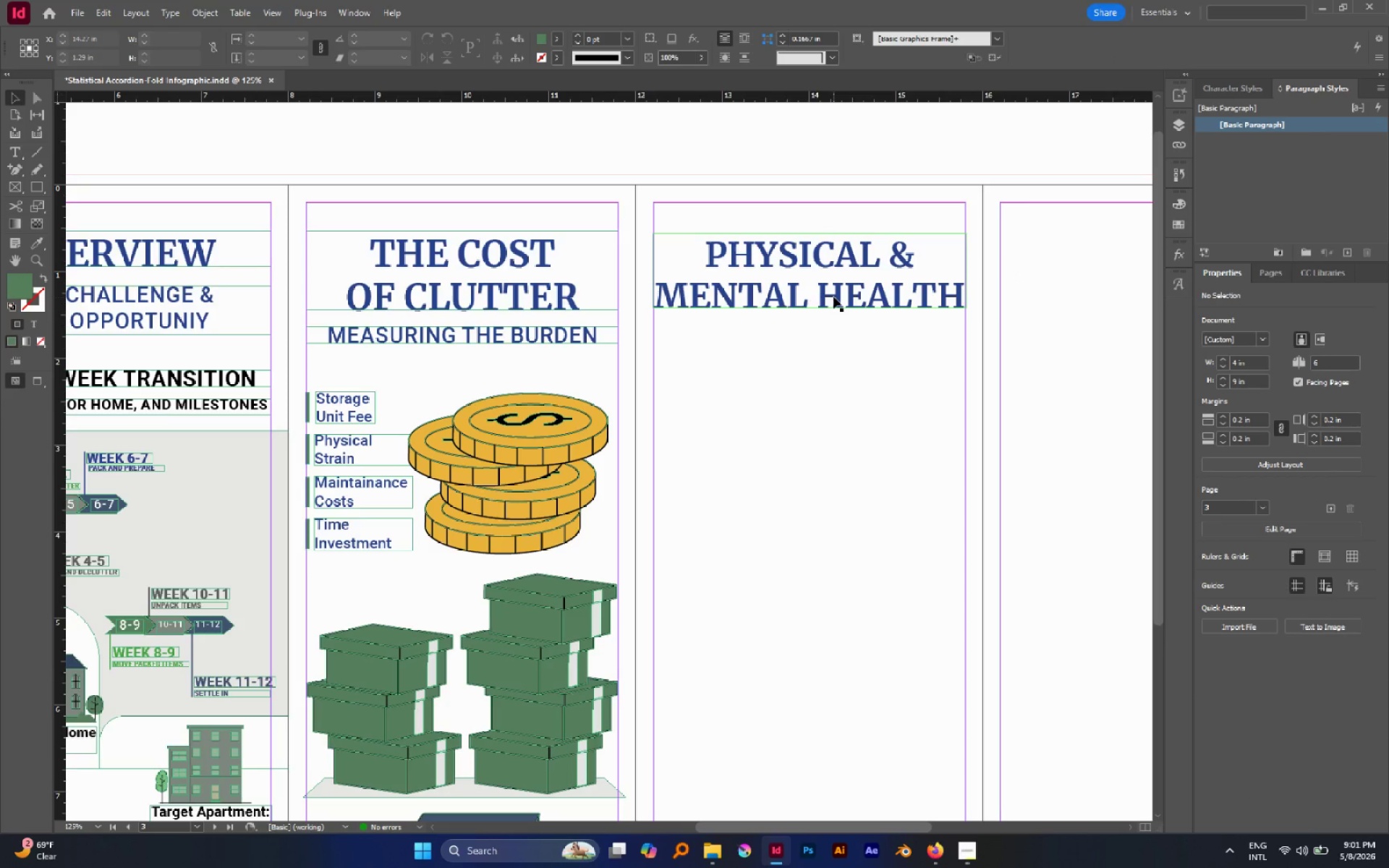 
key(Control+Z)
 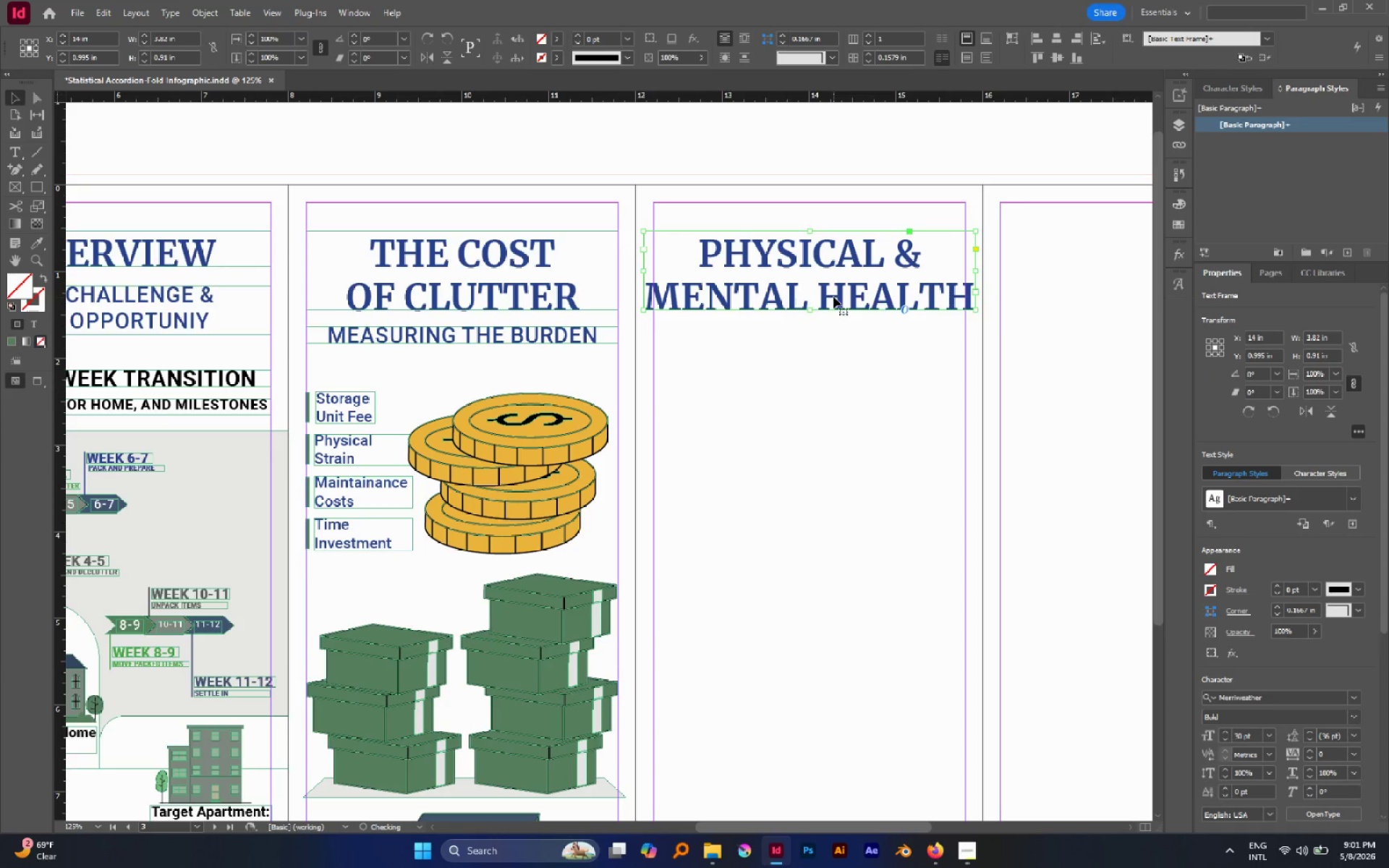 
double_click([833, 297])
 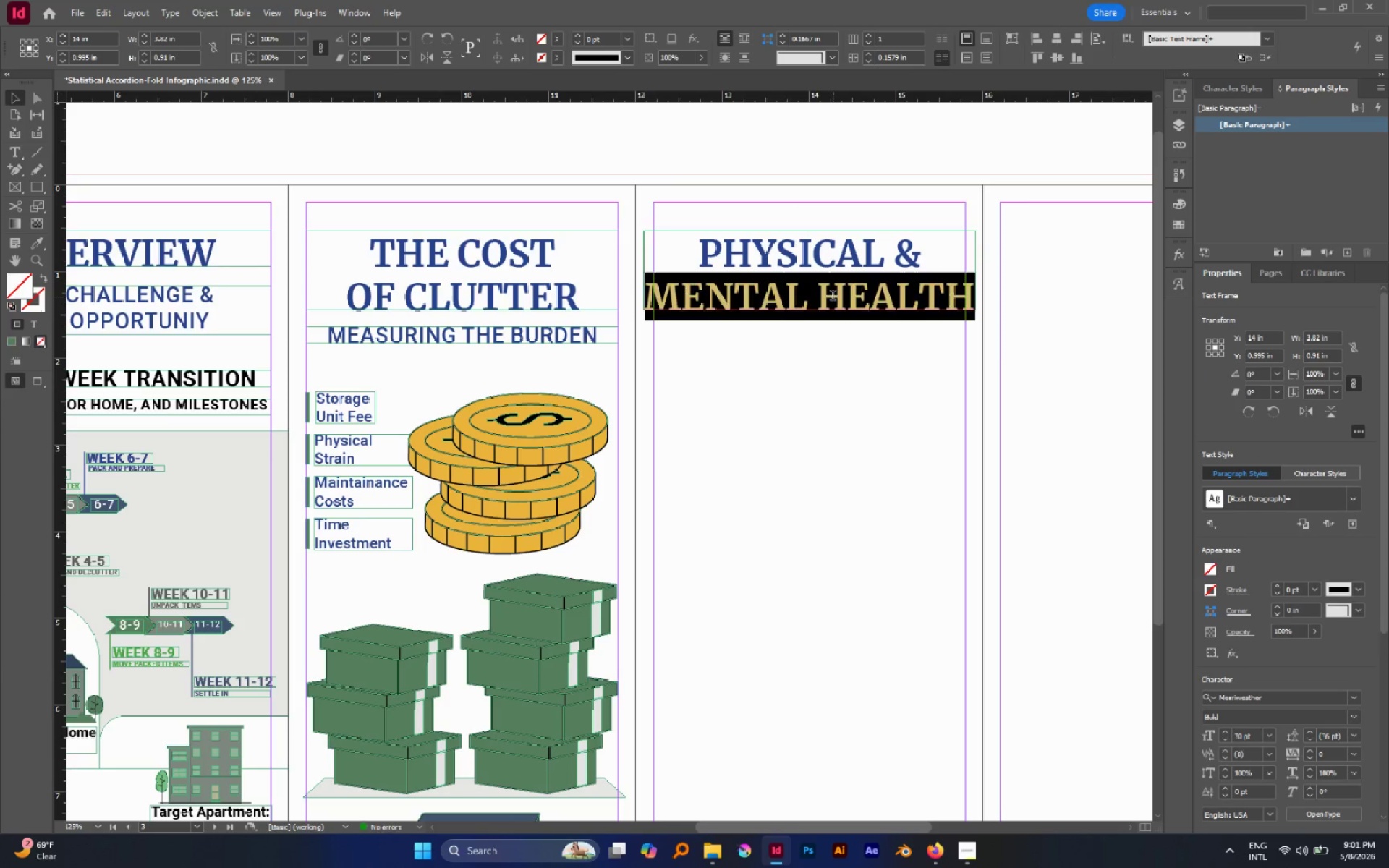 
triple_click([833, 297])
 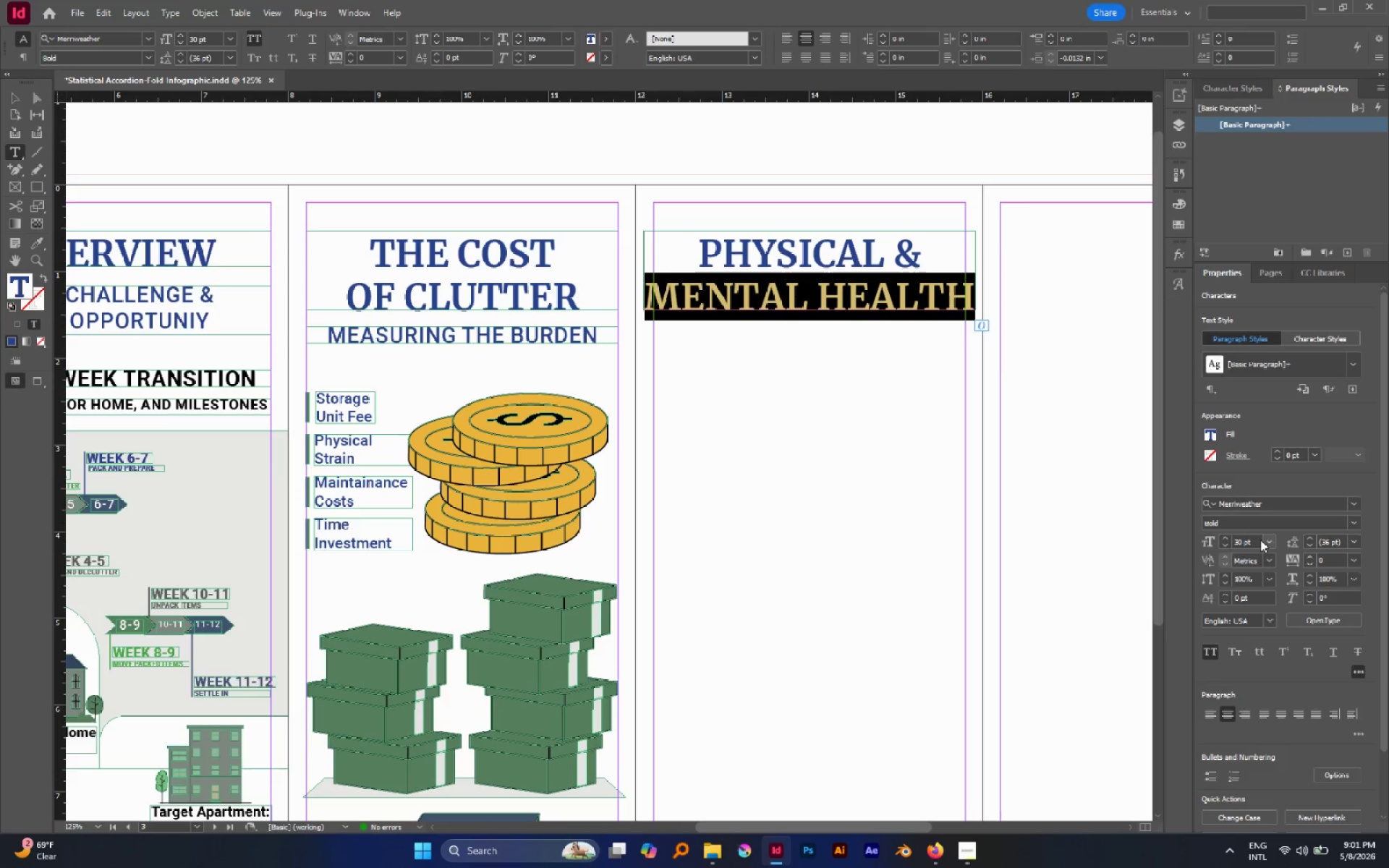 
left_click([1267, 537])
 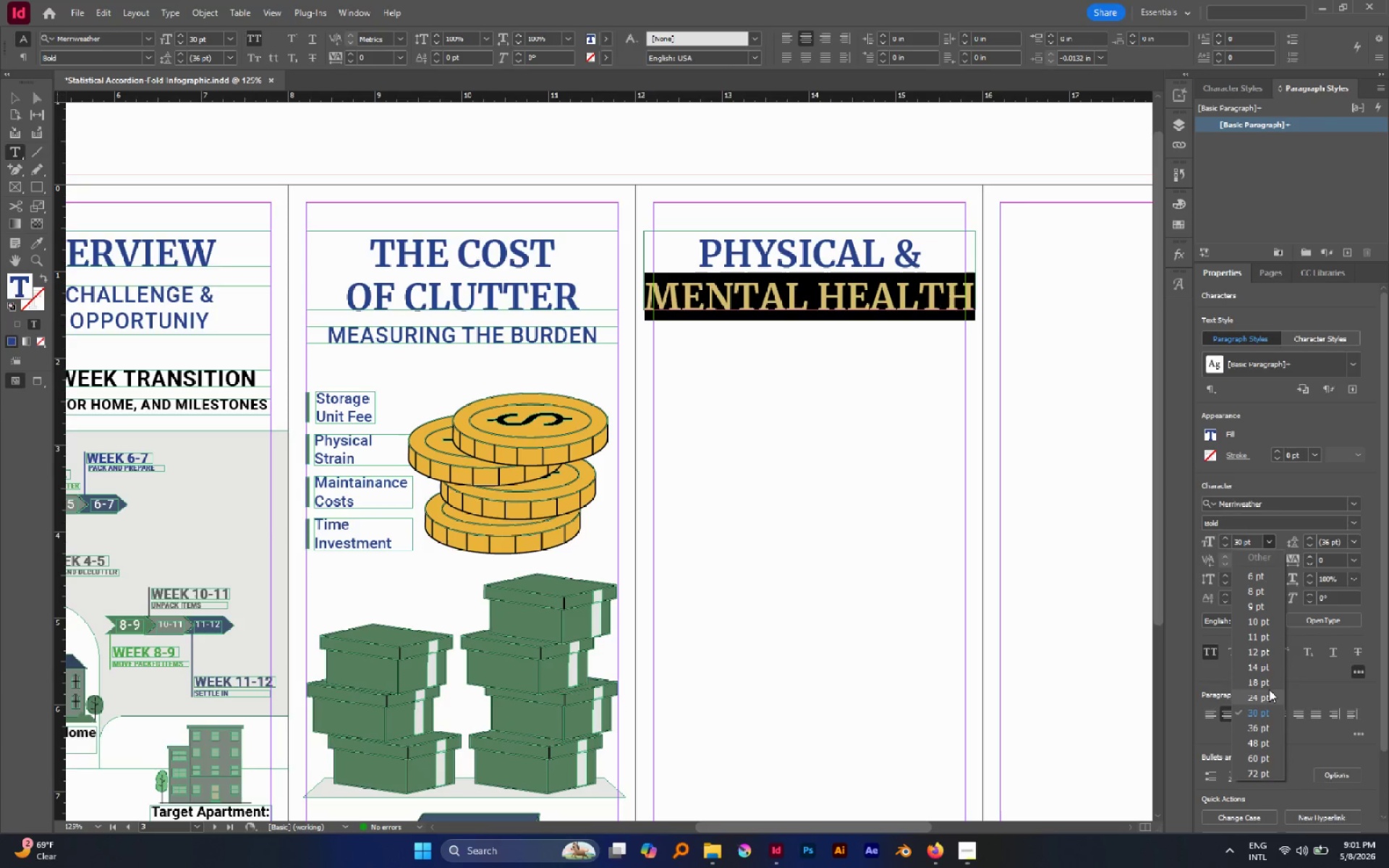 
left_click([1269, 691])
 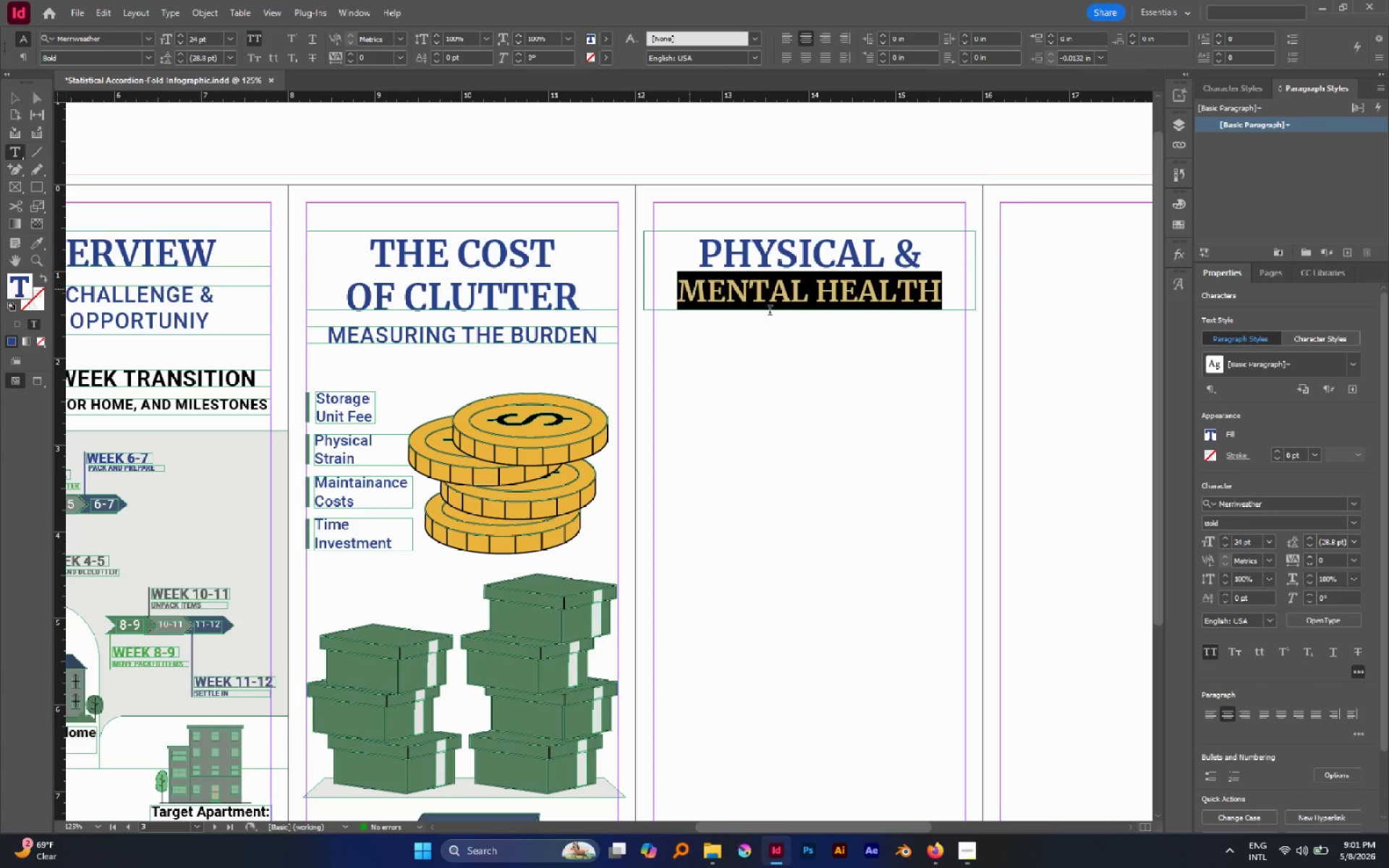 
left_click([797, 295])
 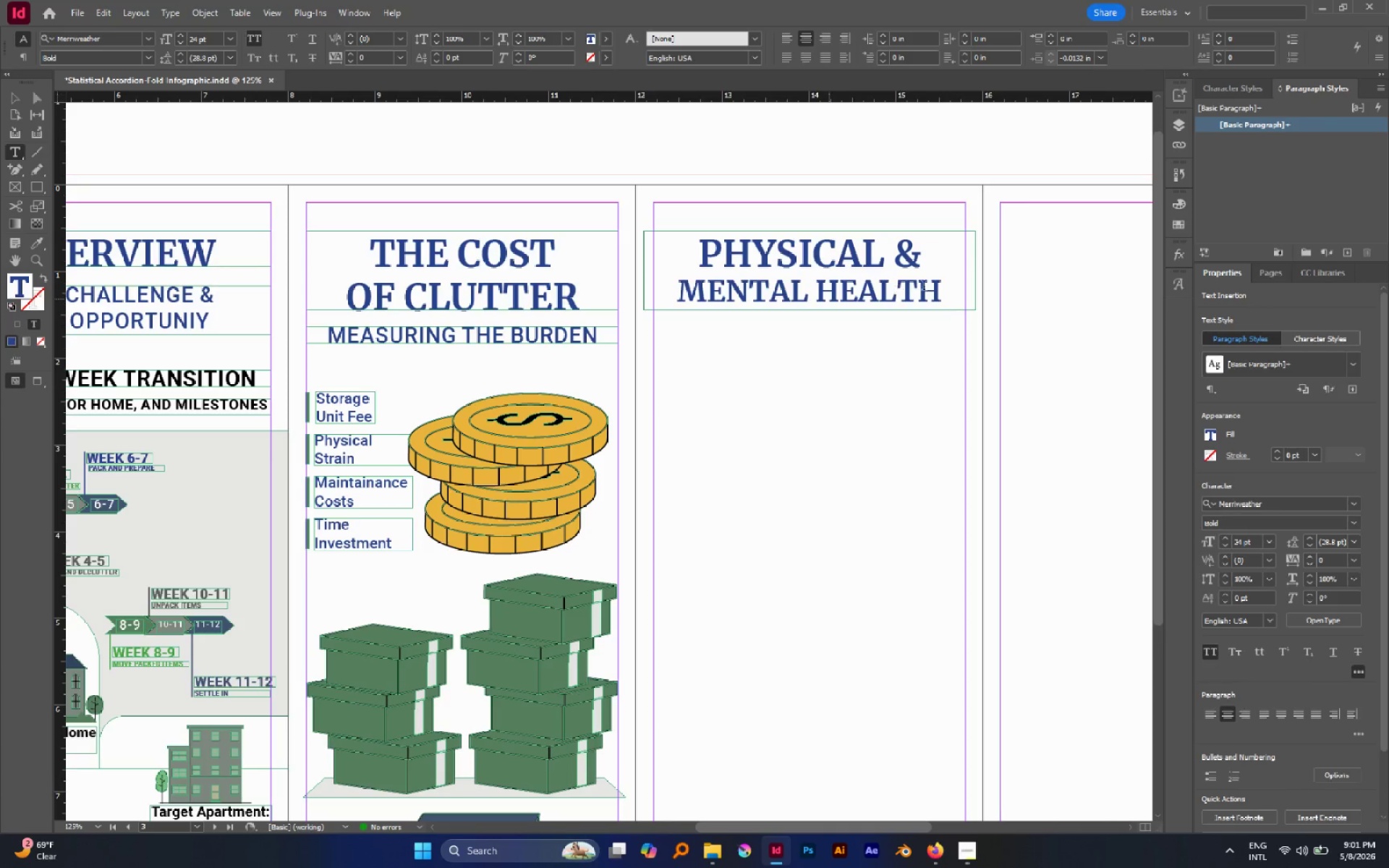 
key(Escape)
 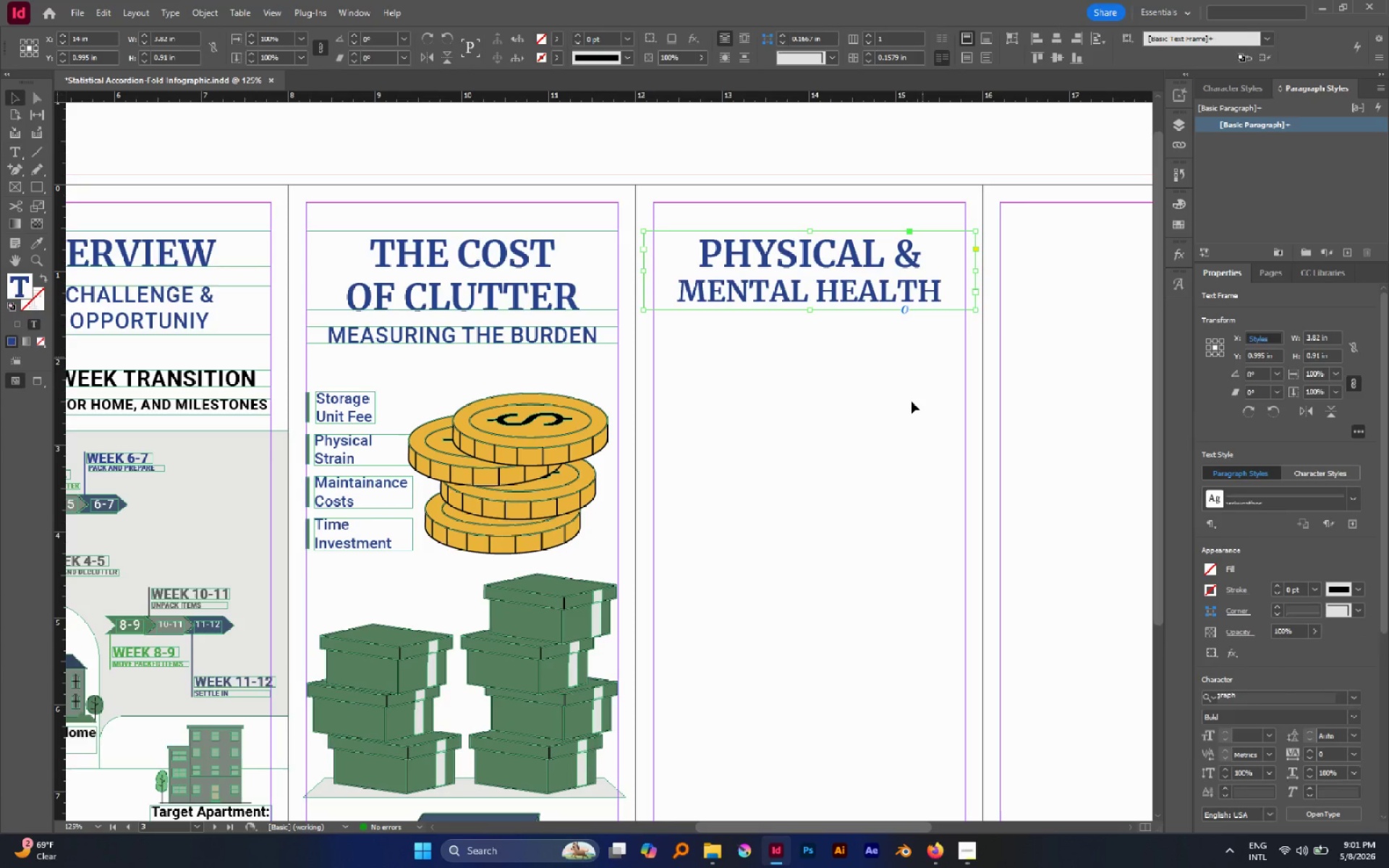 
left_click([912, 401])
 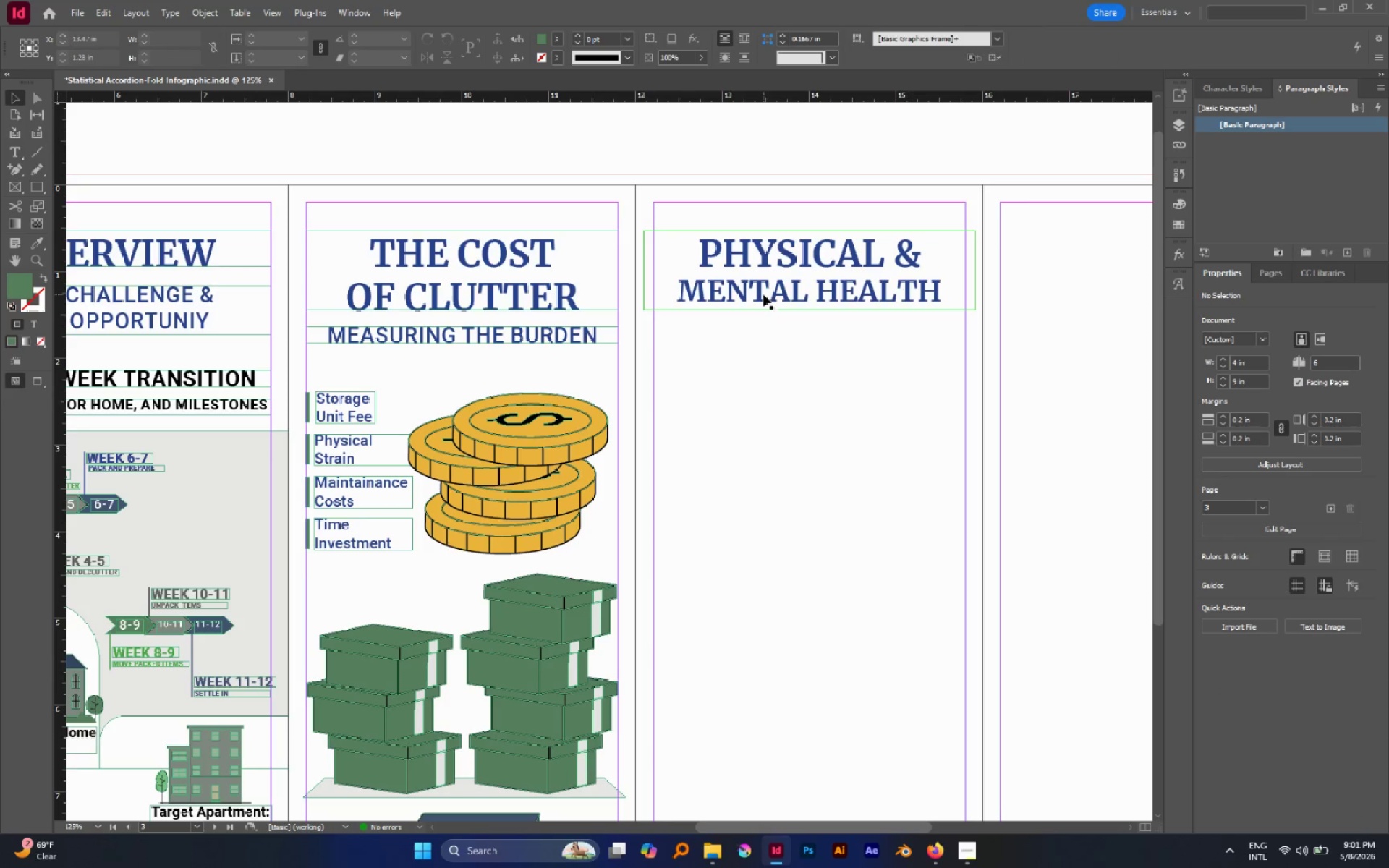 
left_click([763, 294])
 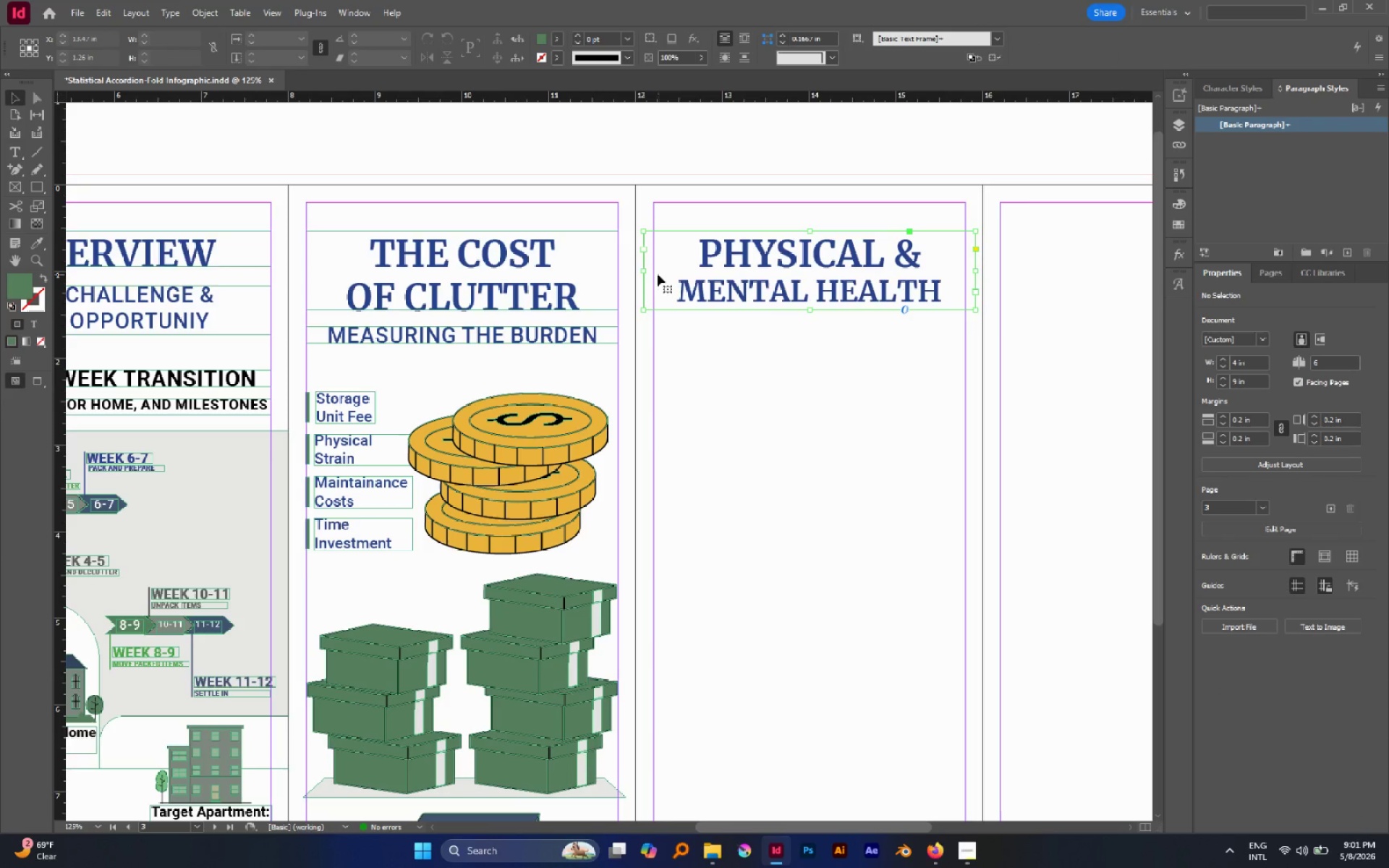 
hold_key(key=AltLeft, duration=1.91)
left_click_drag(start_coordinate=[645, 272], to_coordinate=[654, 274])
 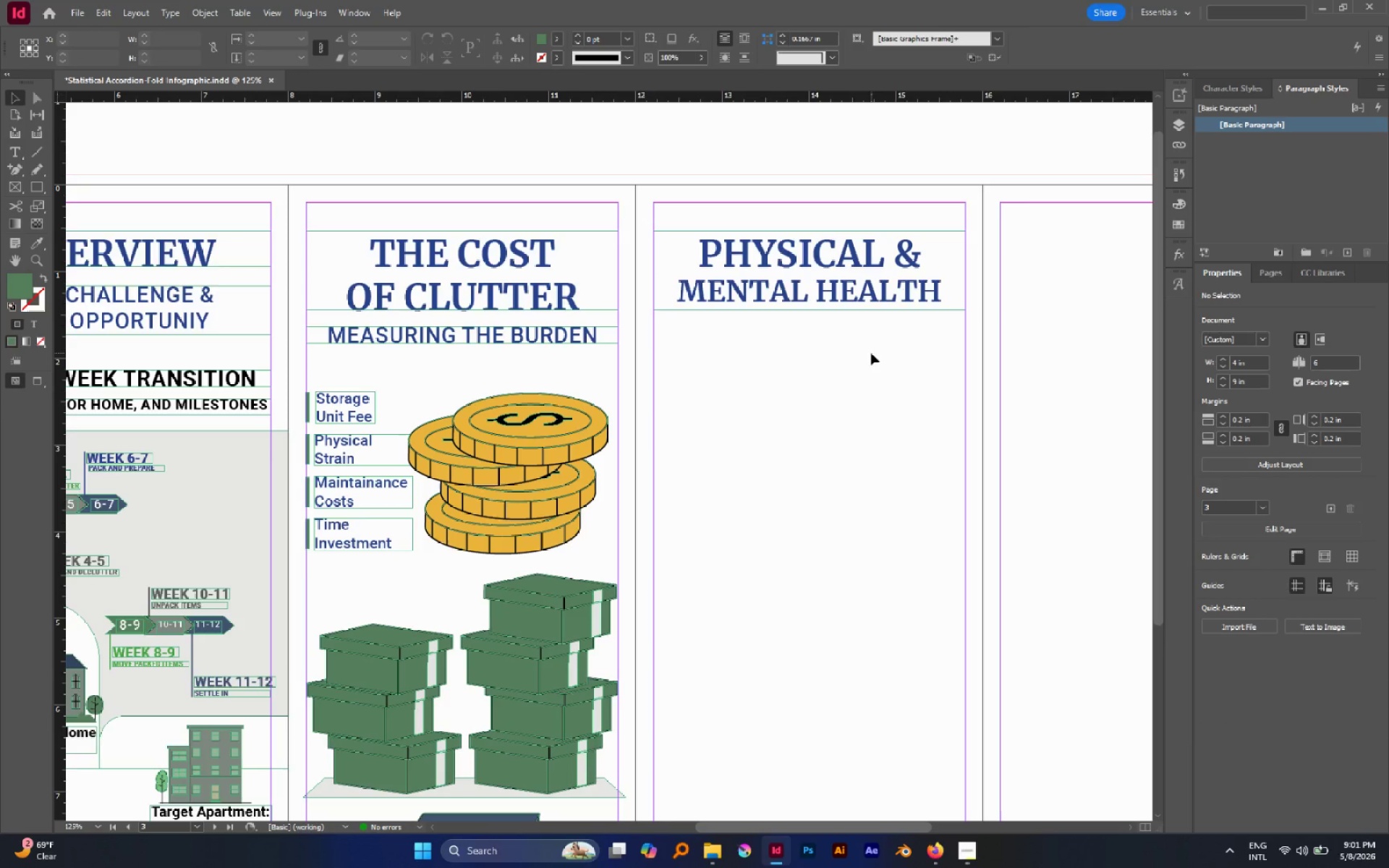 
key(W)
 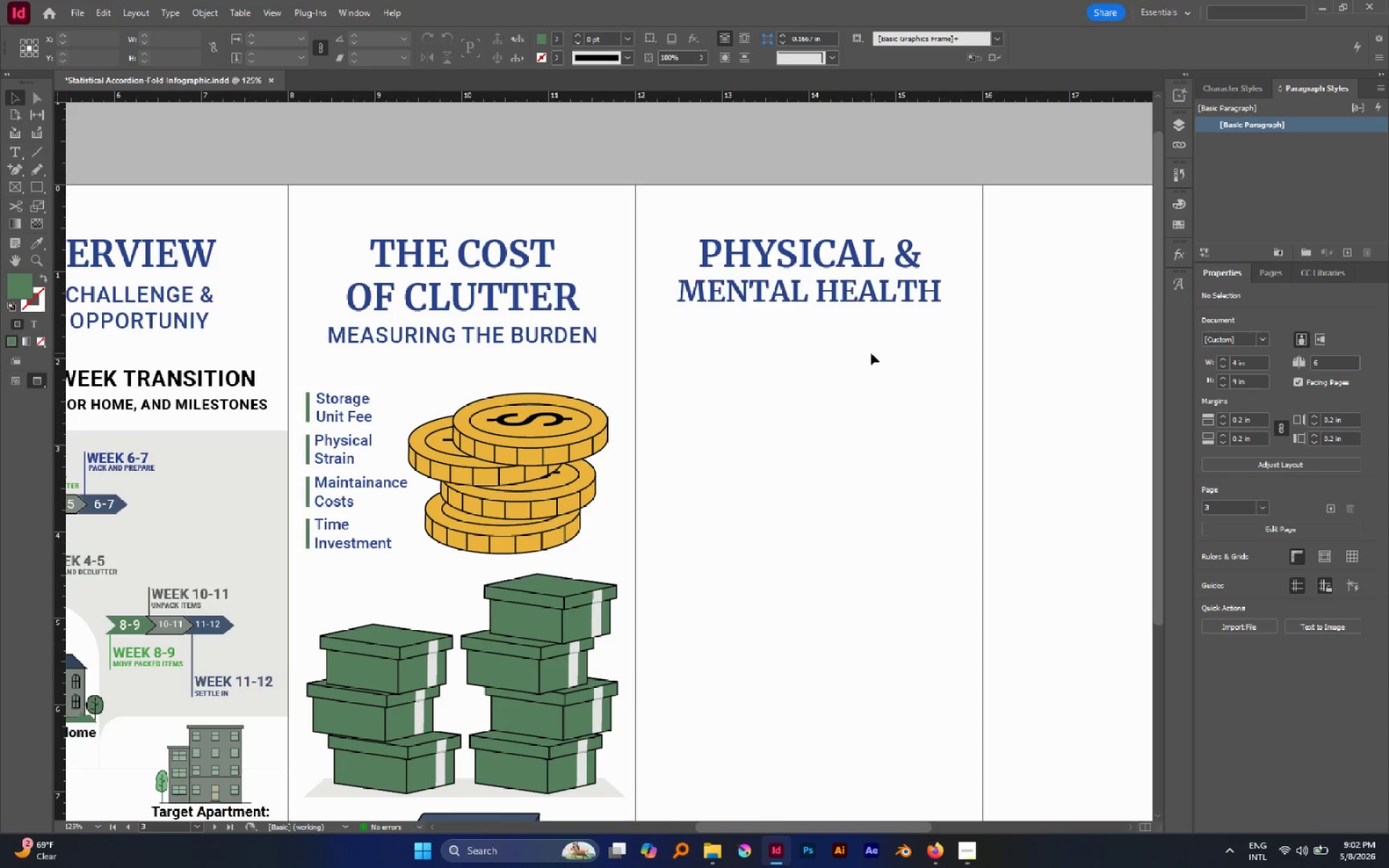 
wait(28.06)
 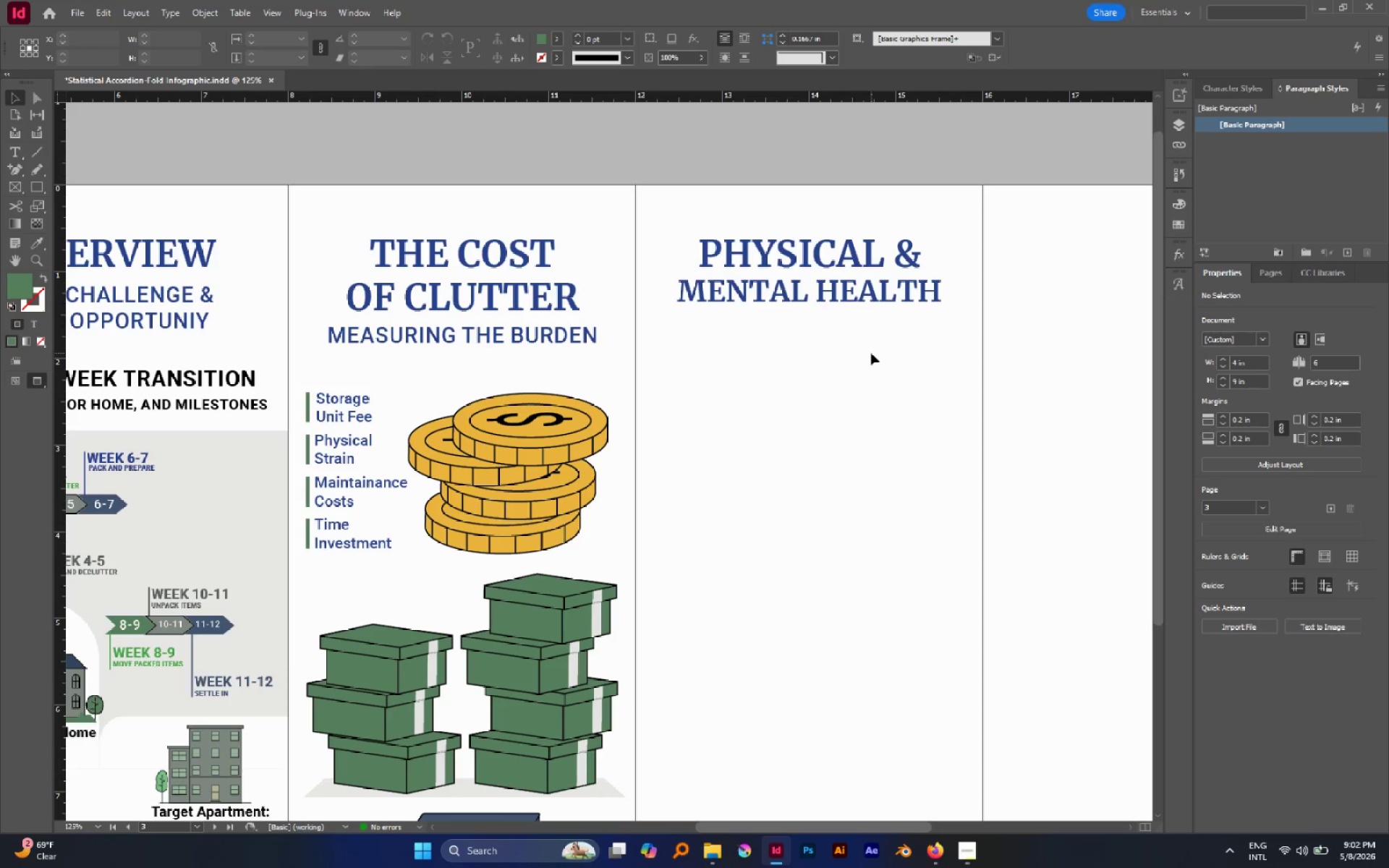 
left_click([562, 340])
 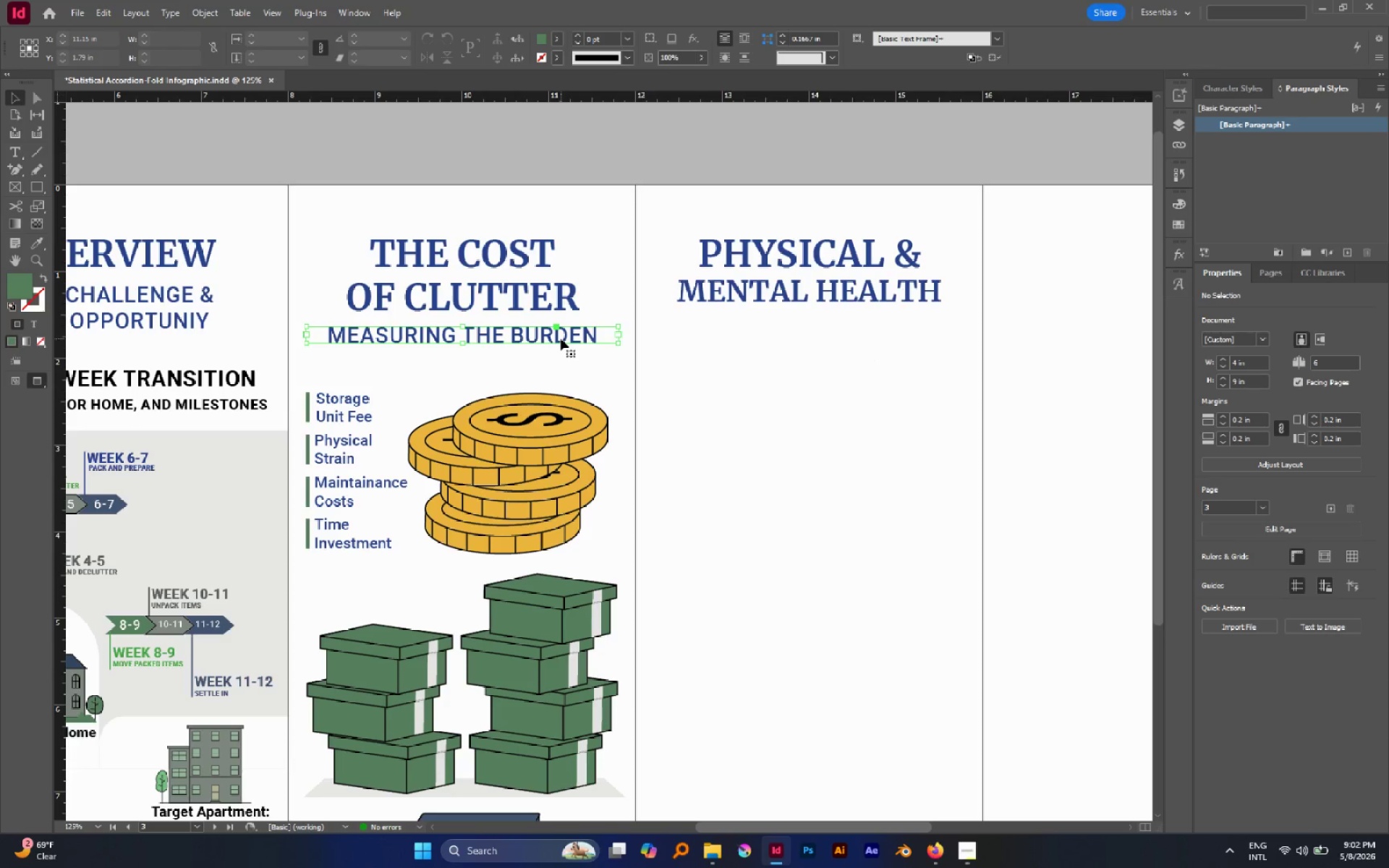 
key(Control+C)
 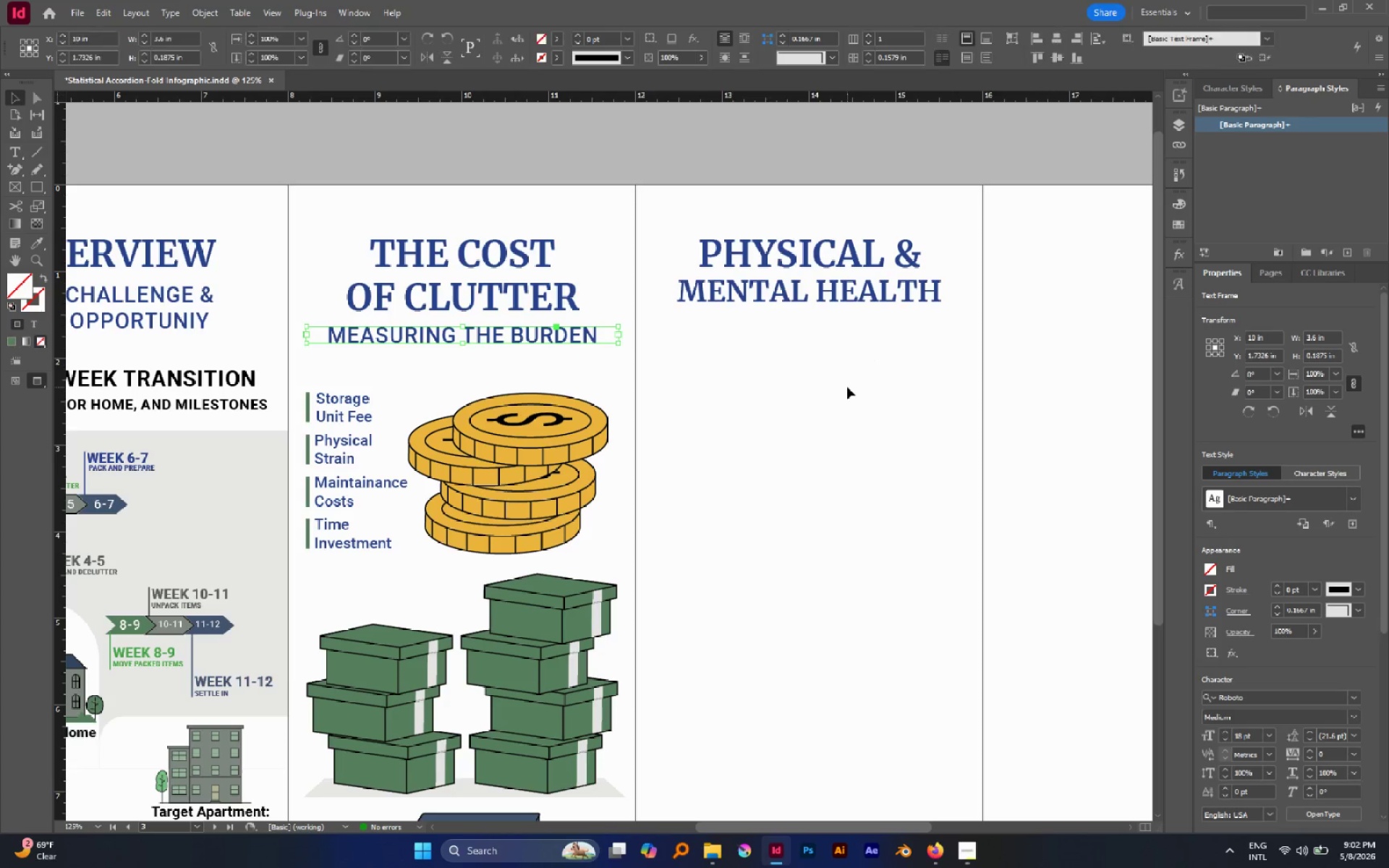 
left_click([847, 387])
 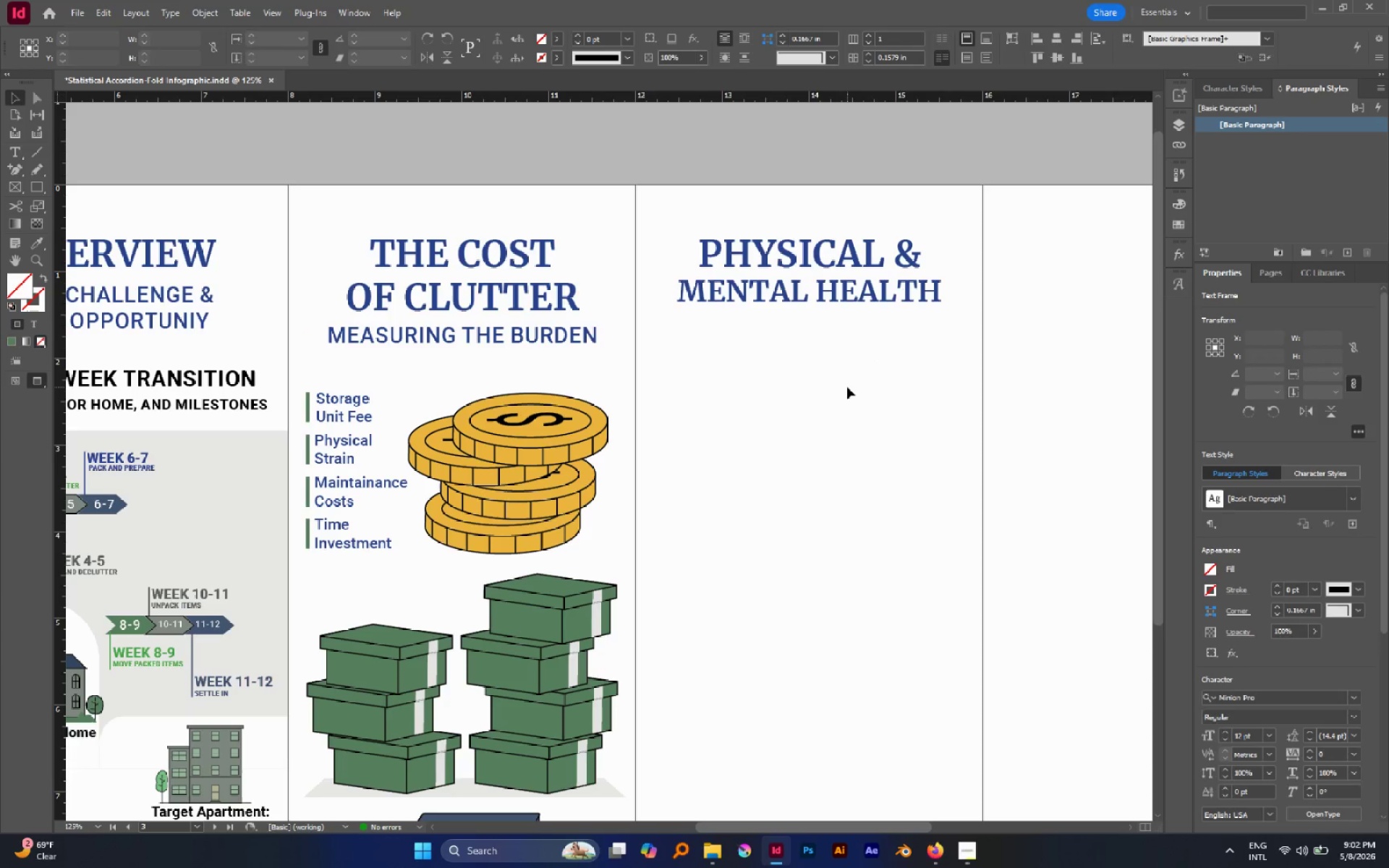 
key(Alt+Control+Shift+V)
 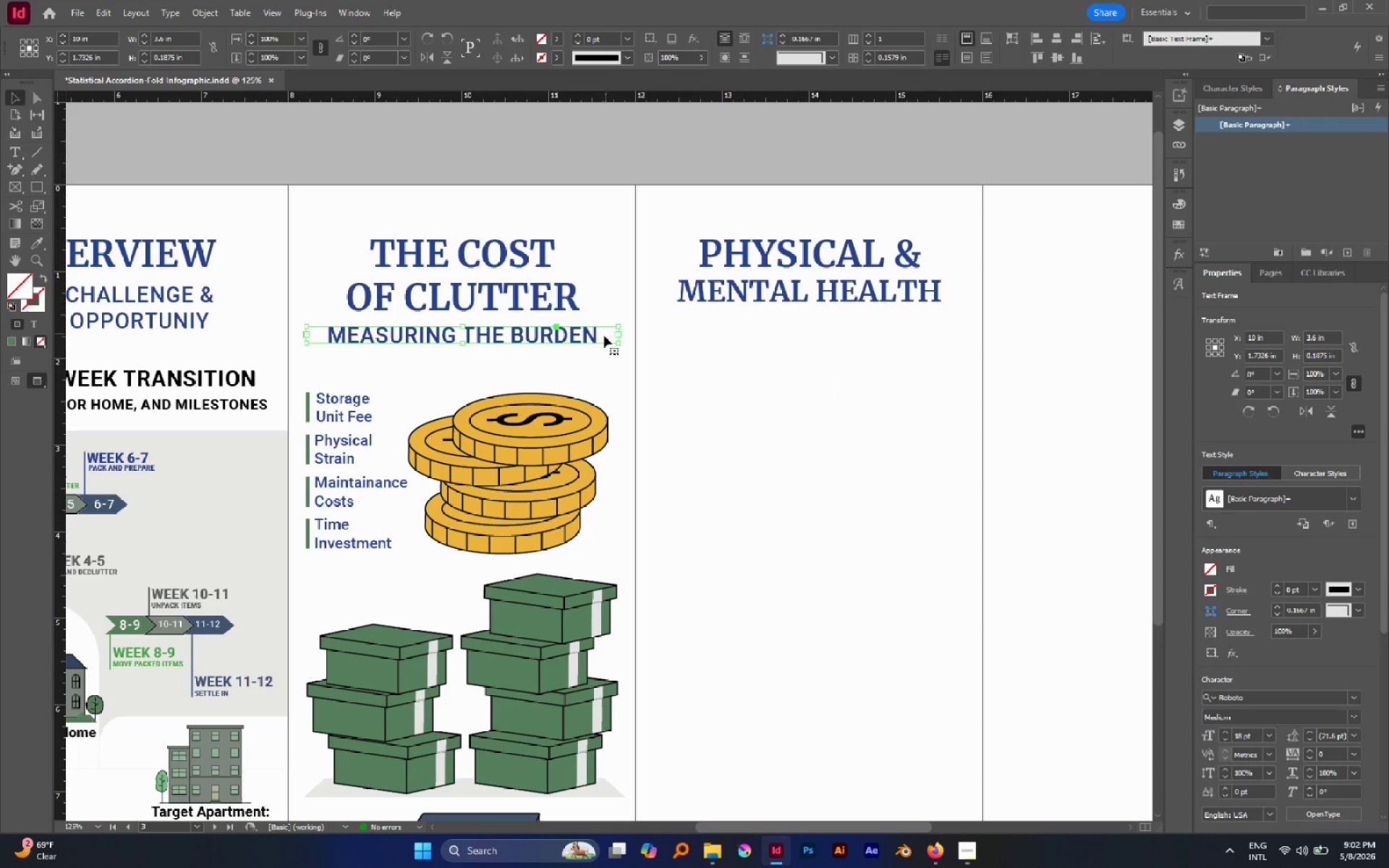 
left_click_drag(start_coordinate=[587, 336], to_coordinate=[816, 330])
 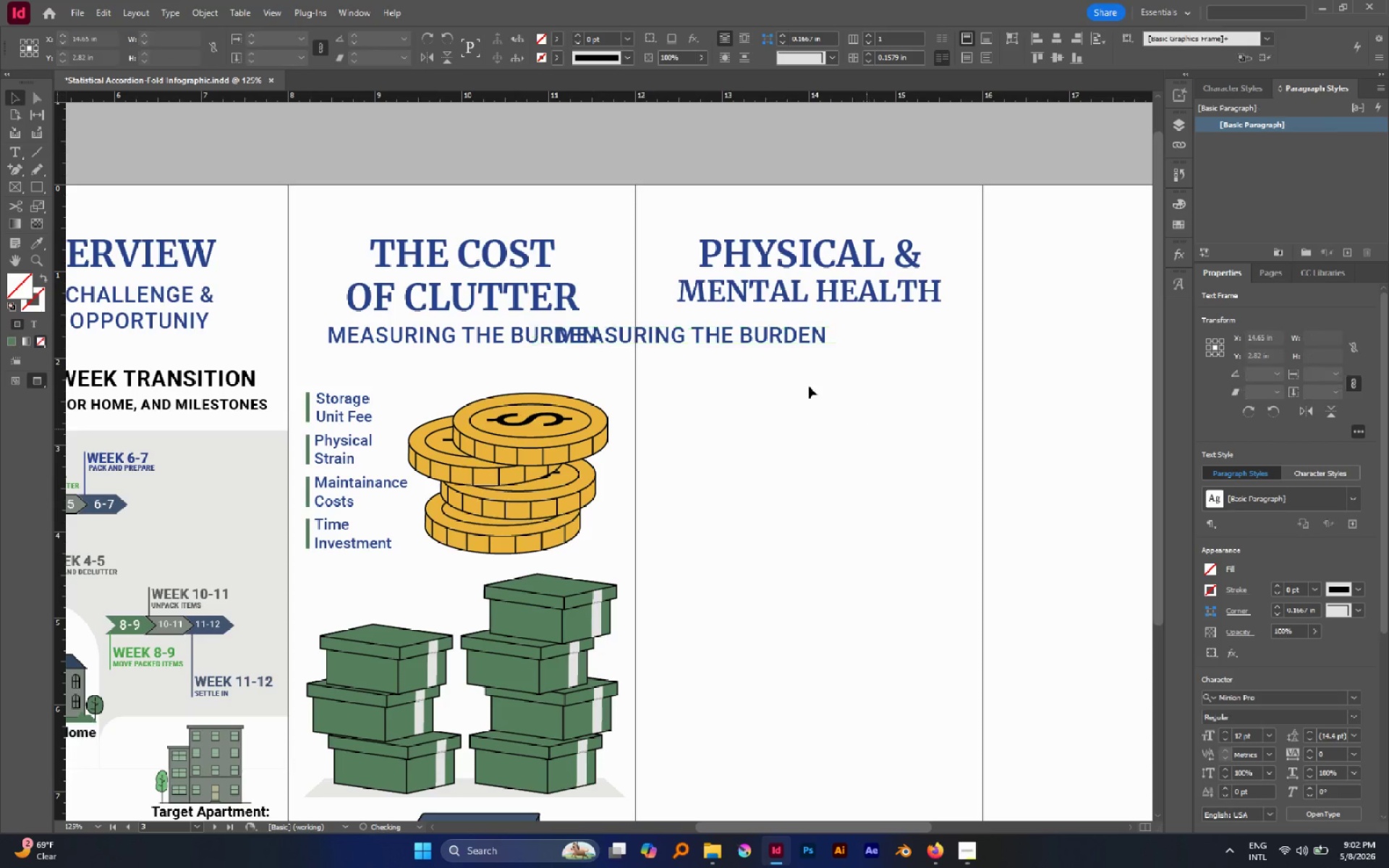 
hold_key(key=ShiftLeft, duration=0.7)
 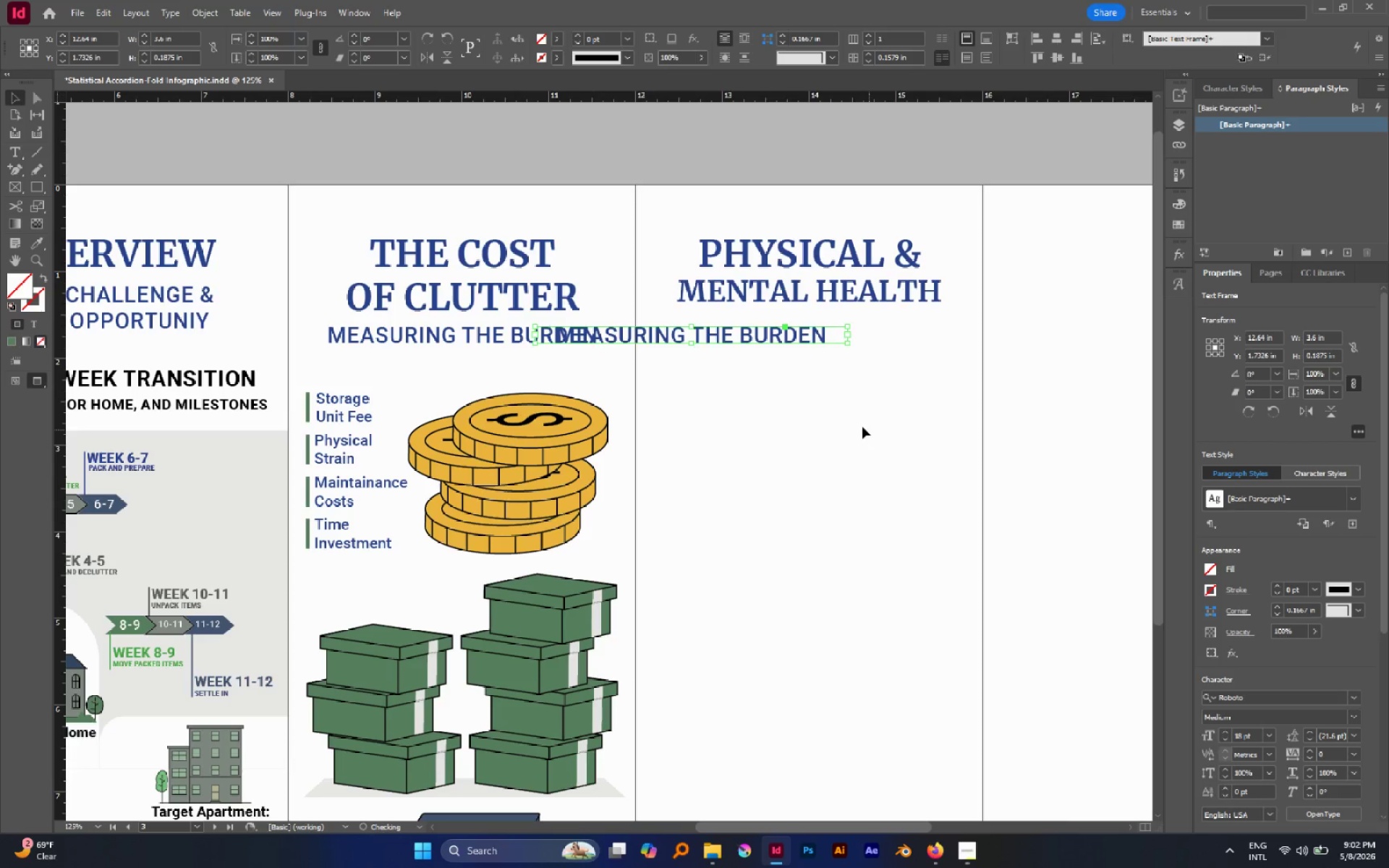 
left_click([869, 430])
 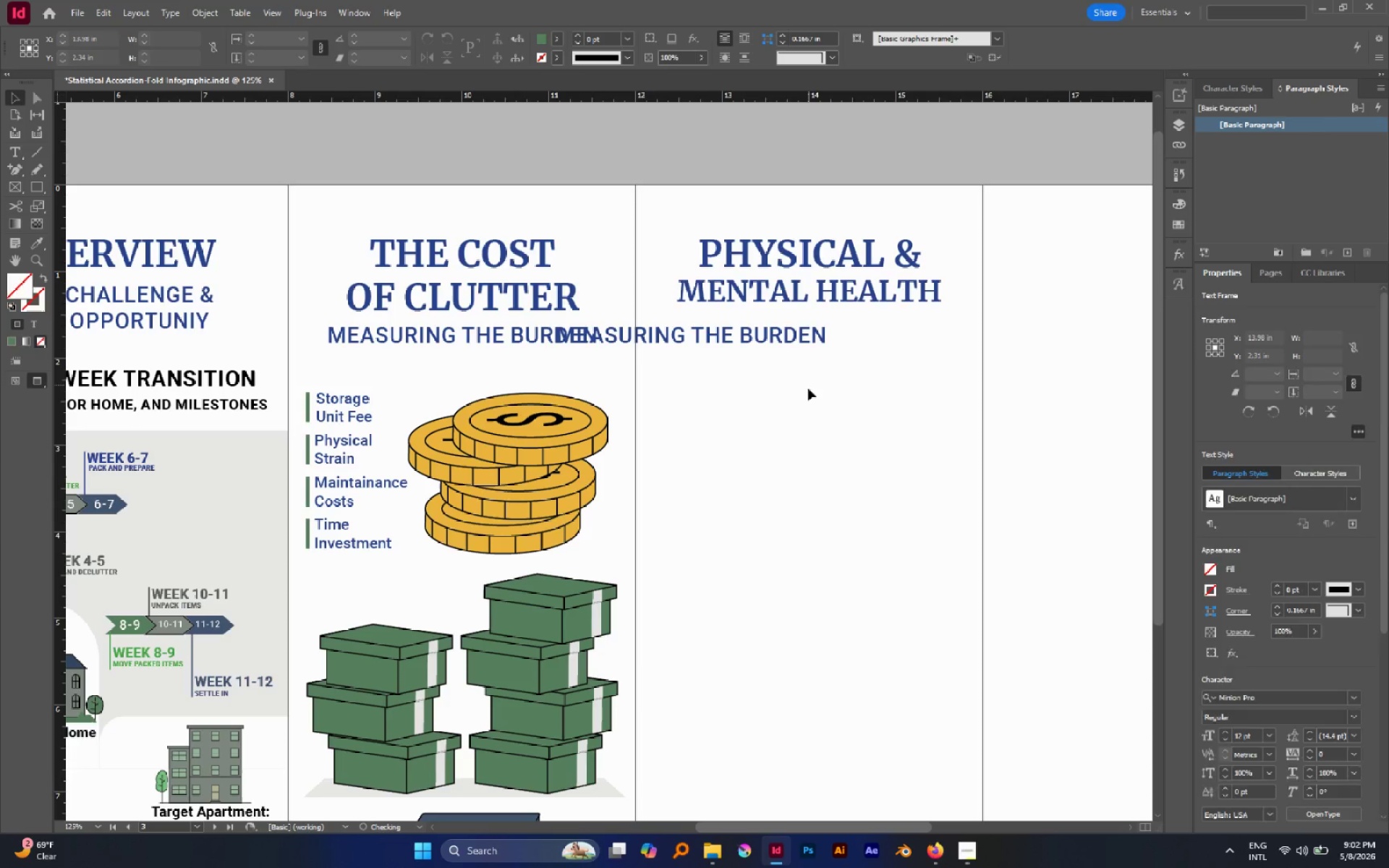 
left_click_drag(start_coordinate=[808, 389], to_coordinate=[763, 322])
 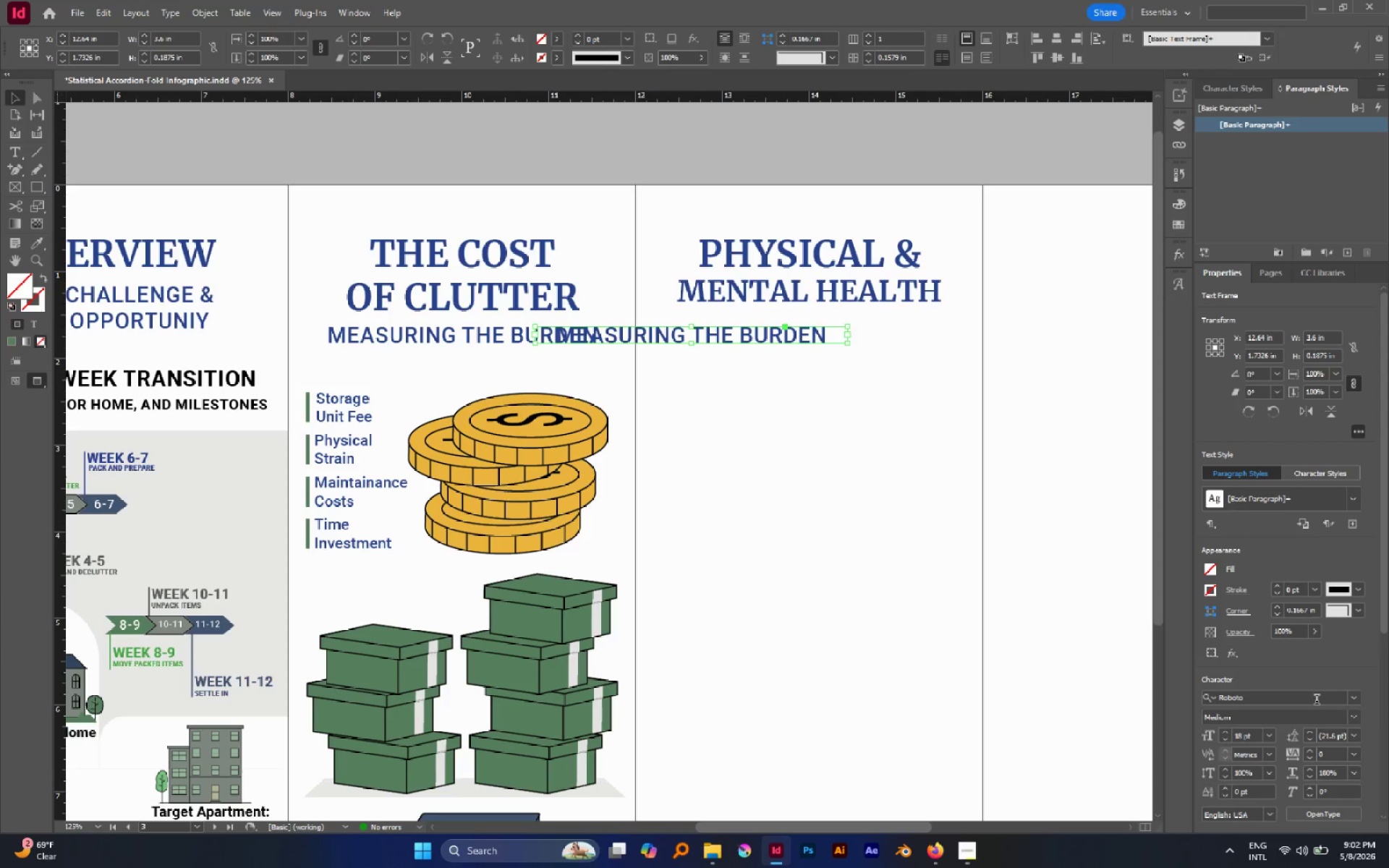 
scroll: coordinate [1375, 700], scroll_direction: down, amount: 9.0
 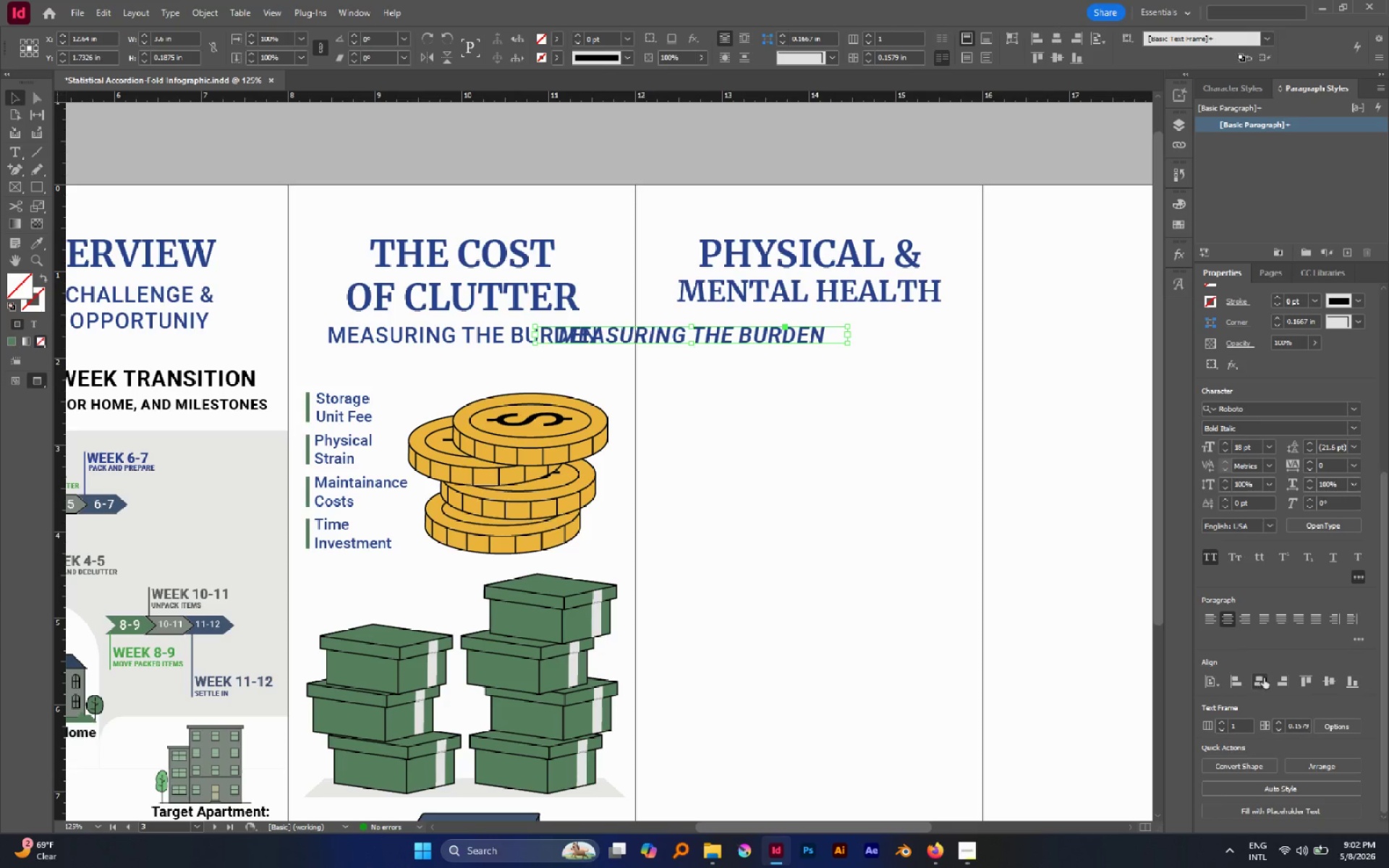 
left_click([1266, 678])
 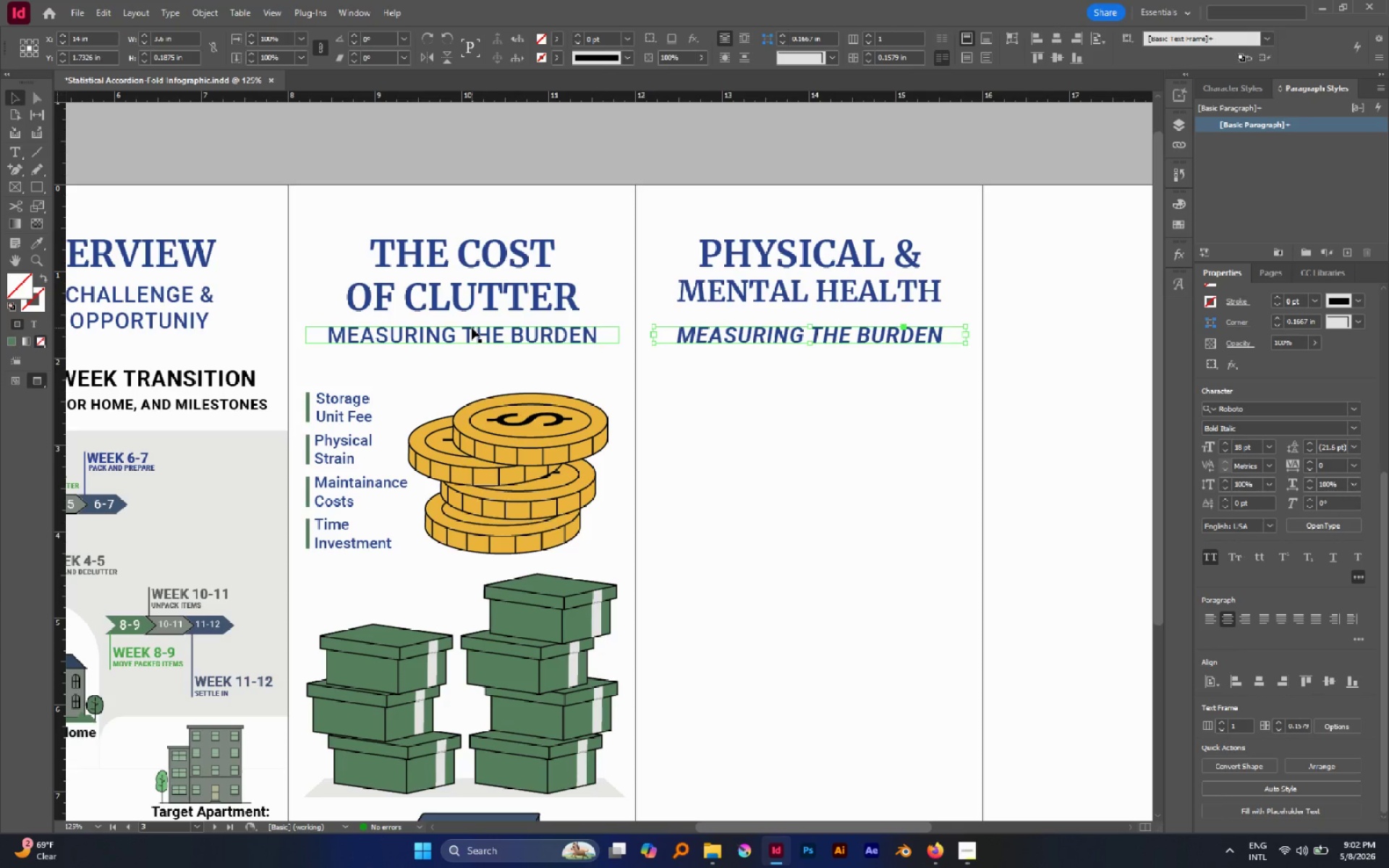 
left_click([472, 328])
 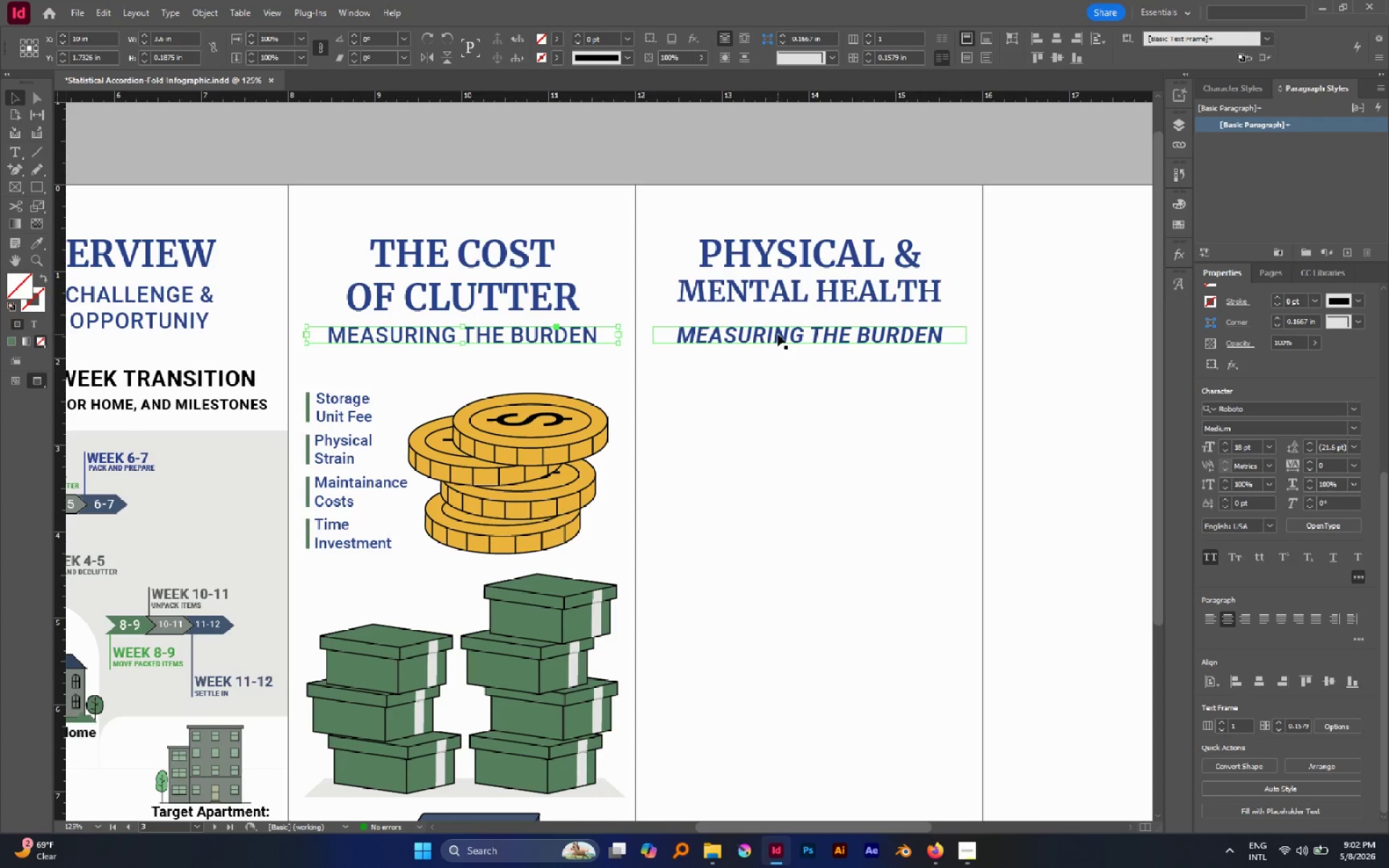 
left_click([778, 334])
 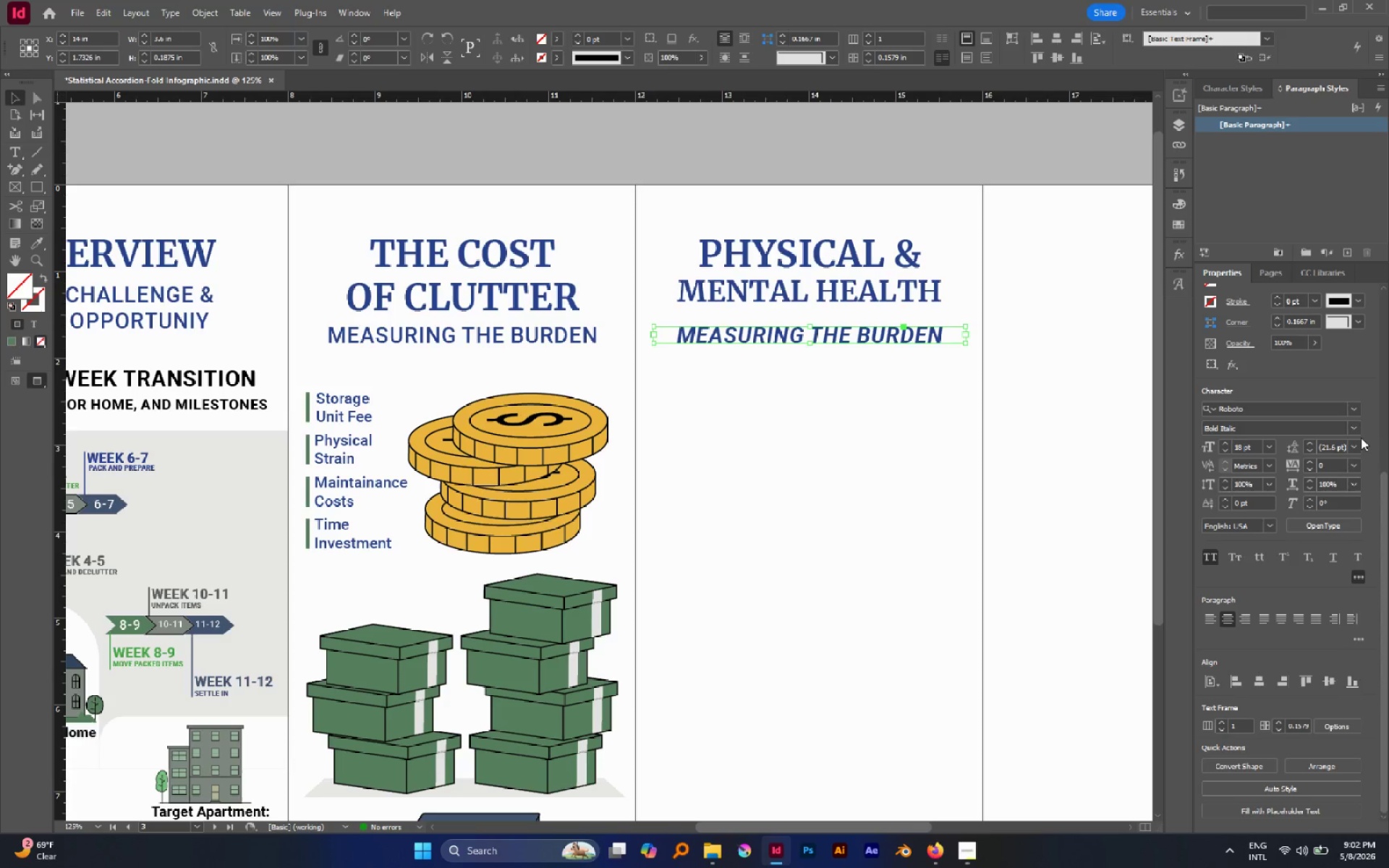 
left_click([1359, 431])
 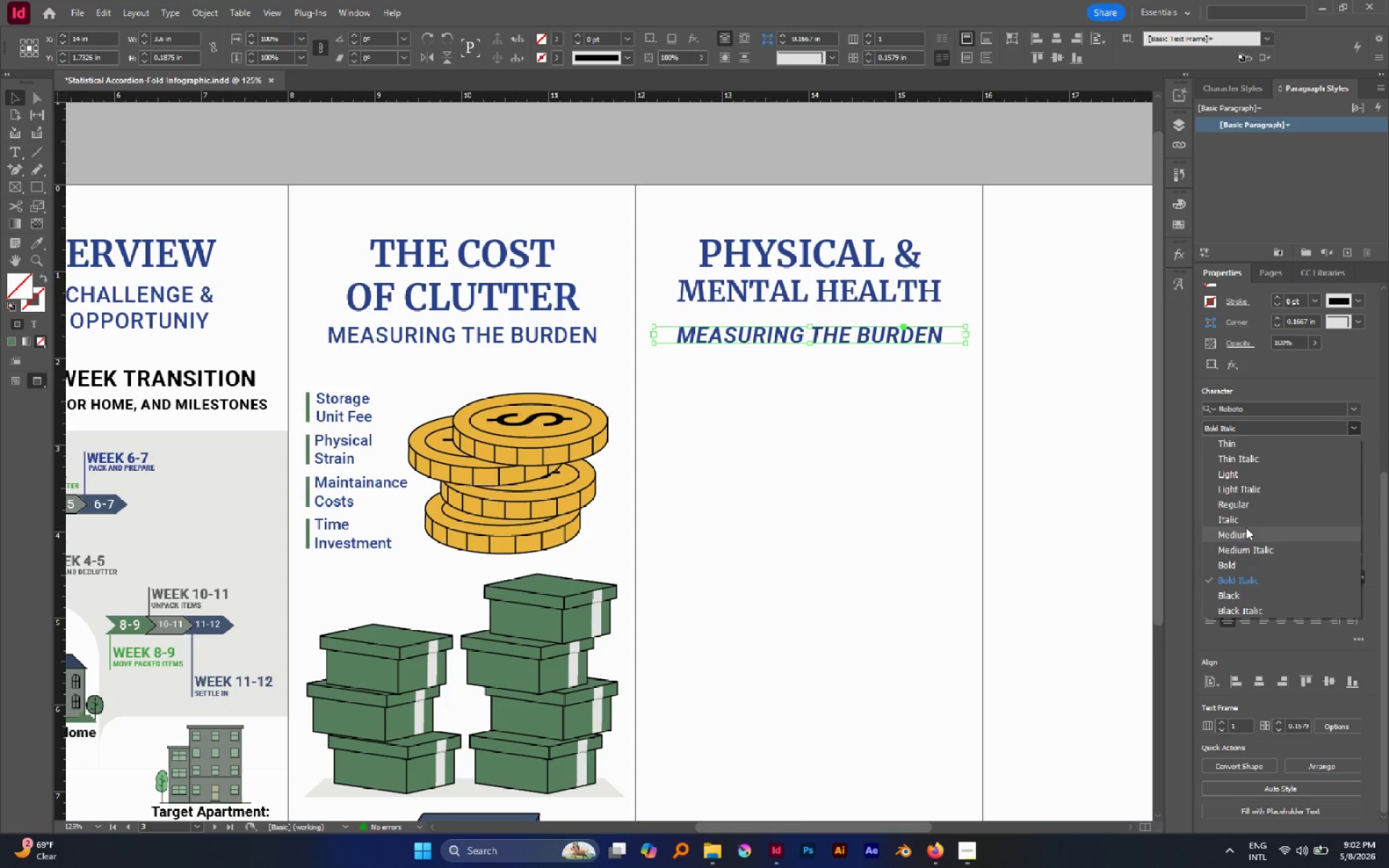 
left_click([948, 422])
 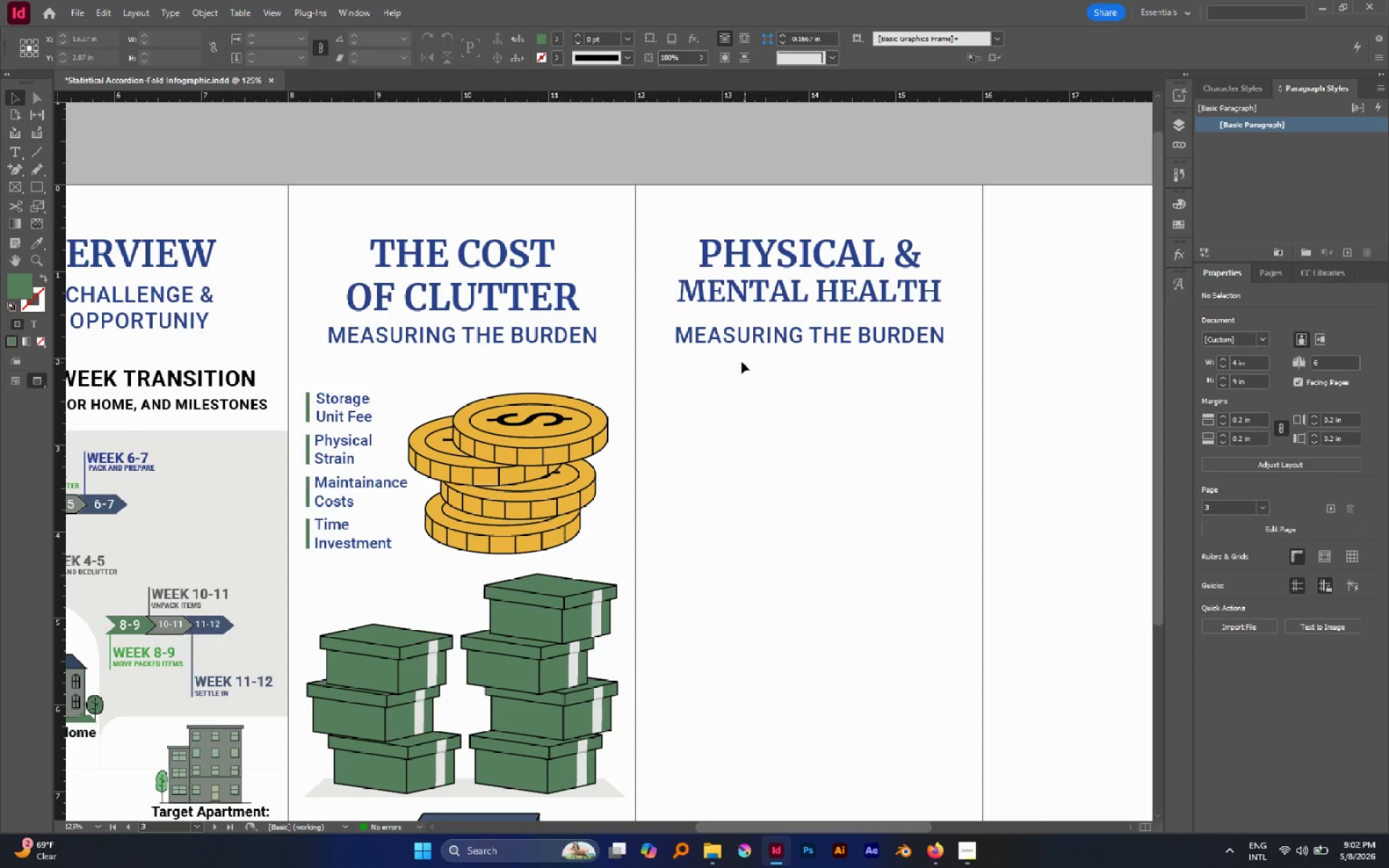 
left_click_drag(start_coordinate=[538, 176], to_coordinate=[822, 315])
 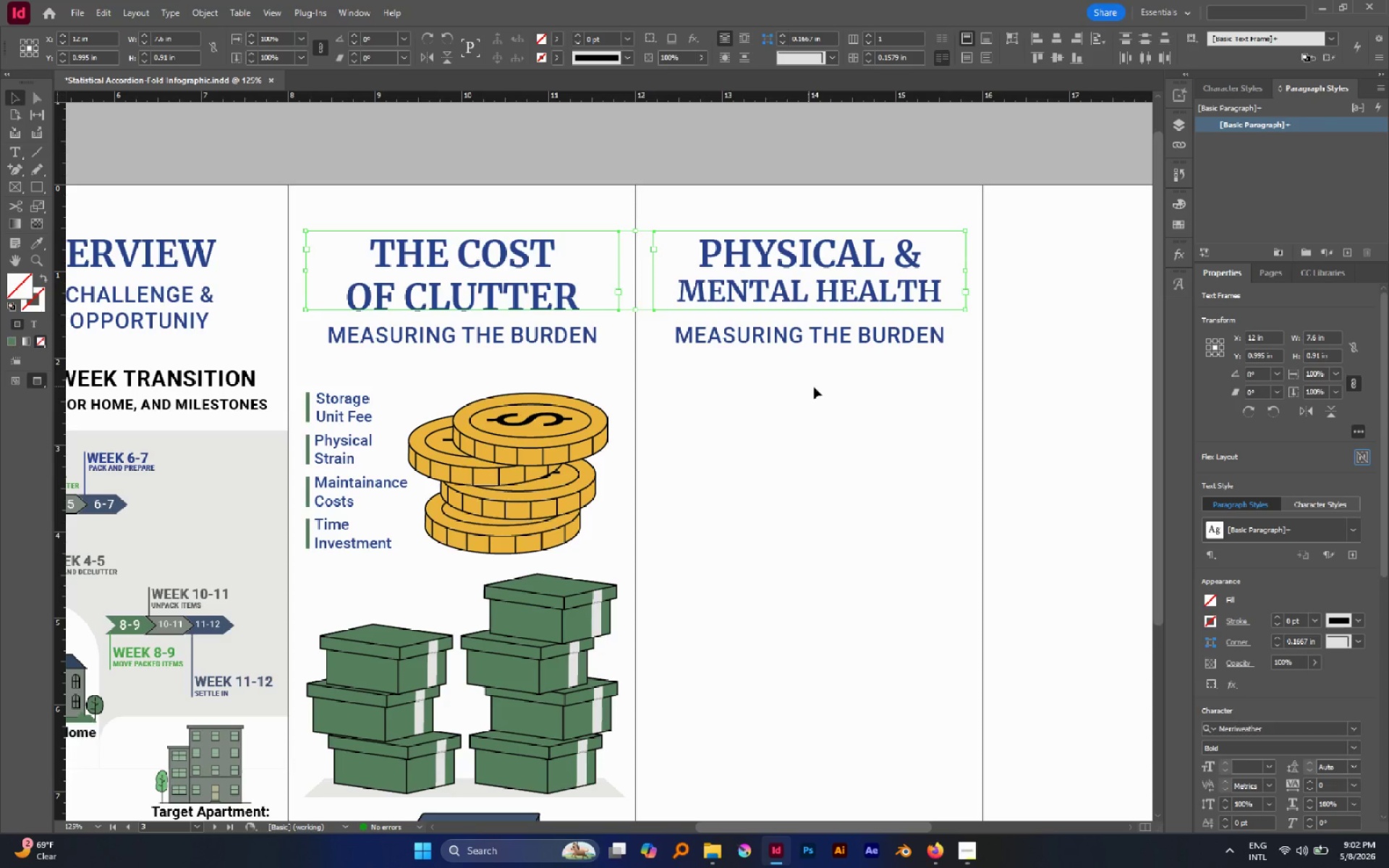 
left_click_drag(start_coordinate=[721, 381], to_coordinate=[581, 327])
 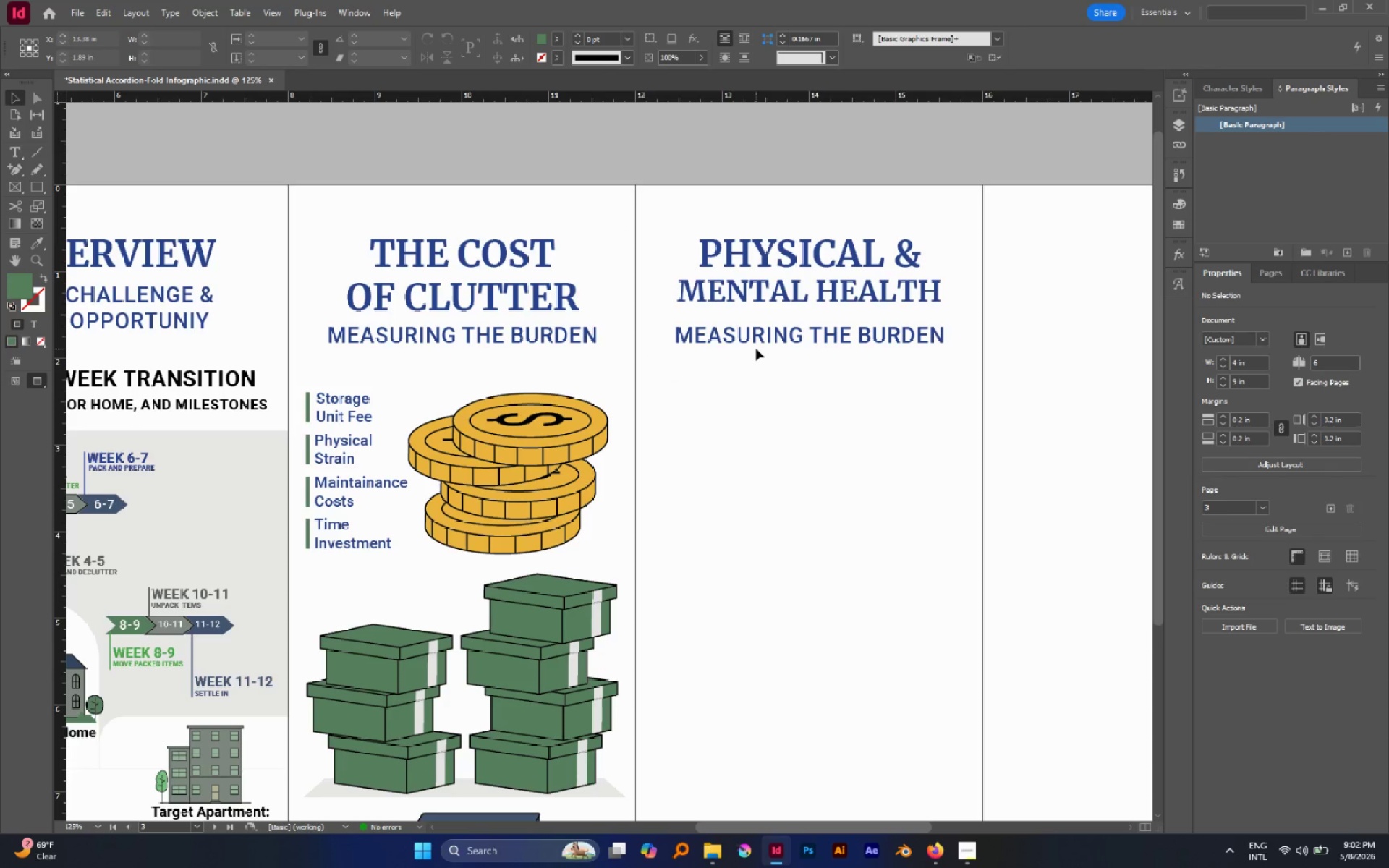 
left_click_drag(start_coordinate=[758, 292], to_coordinate=[757, 302])
 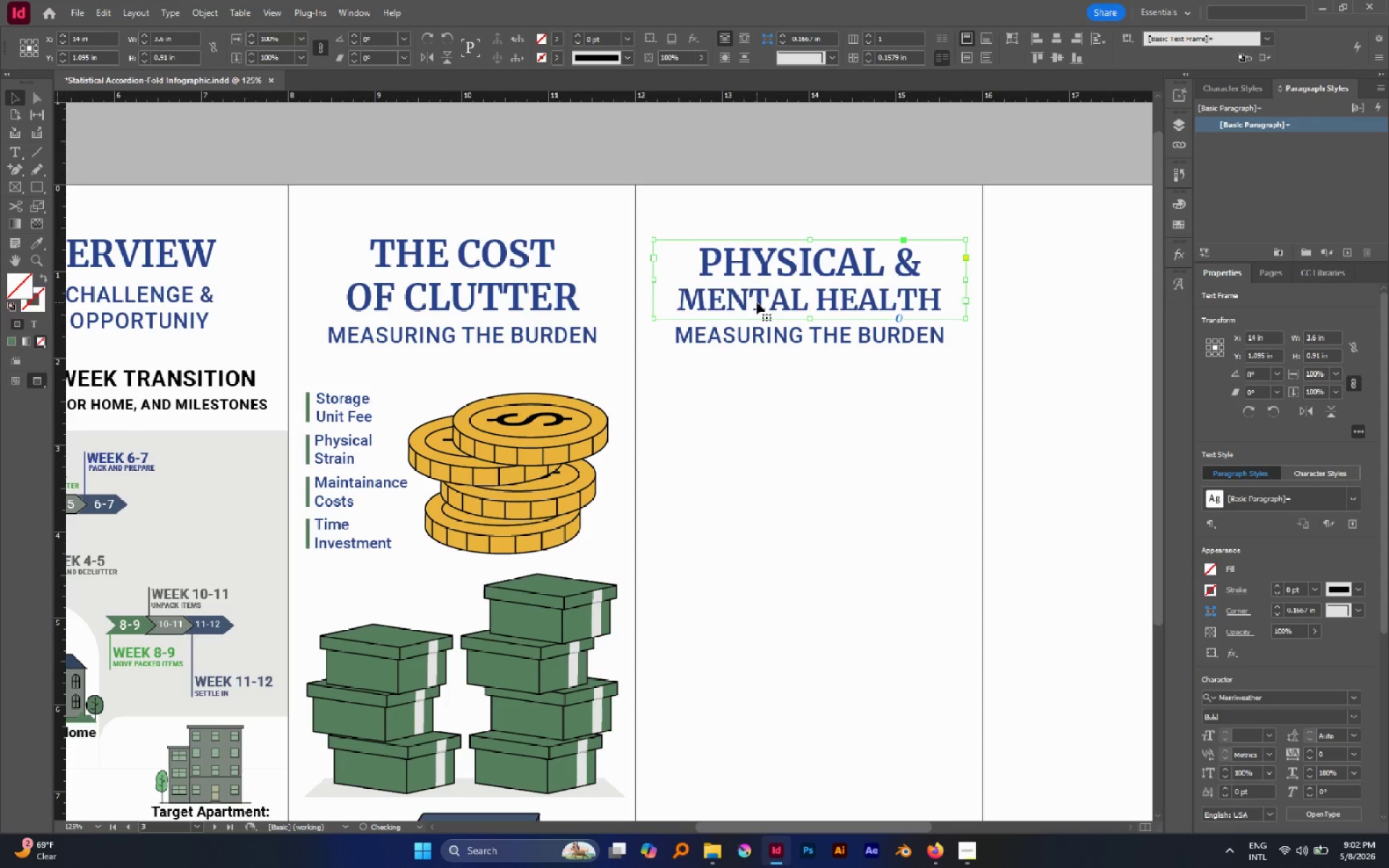 
hold_key(key=ShiftLeft, duration=0.83)
 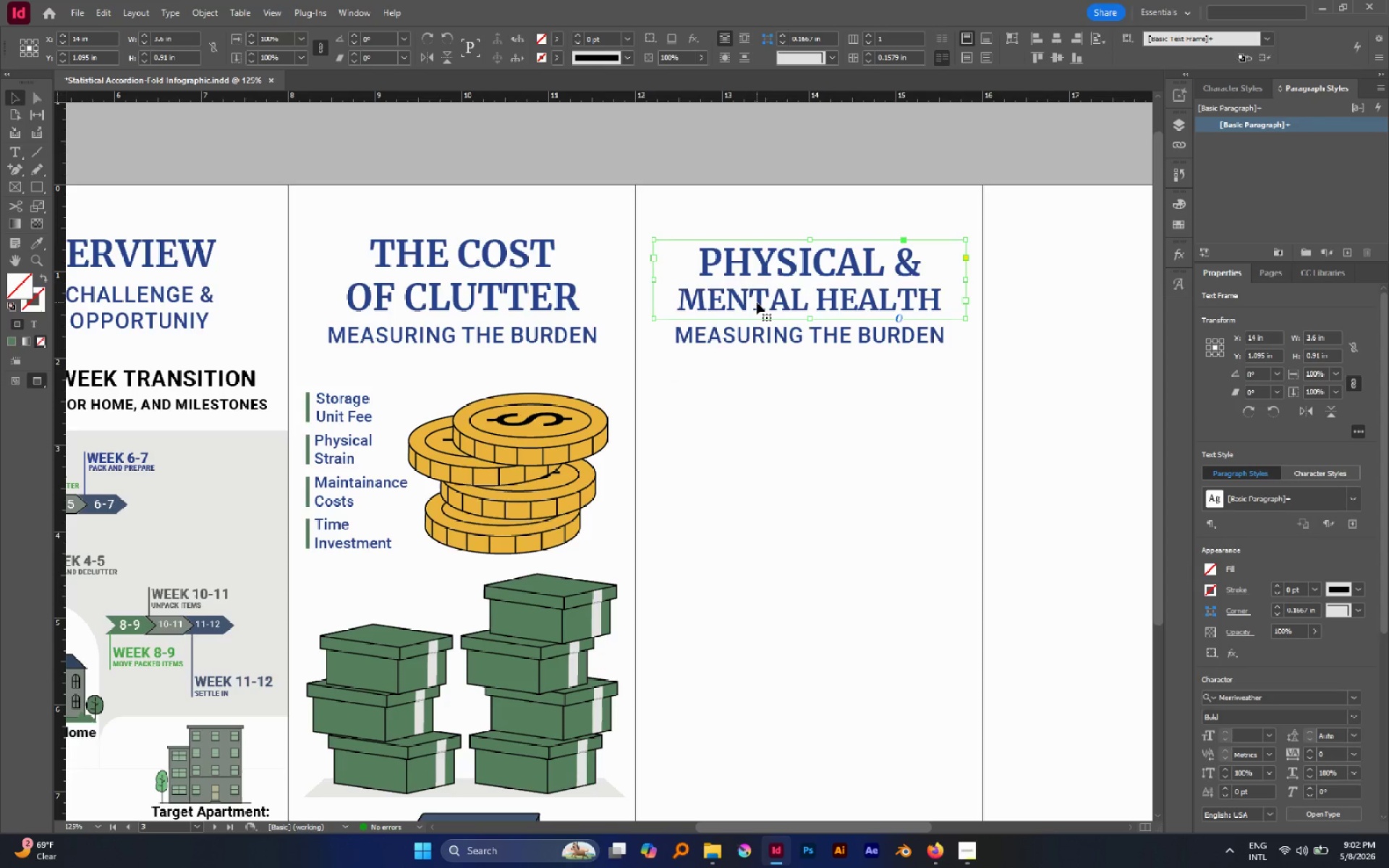 
left_click_drag(start_coordinate=[757, 302], to_coordinate=[756, 307])
 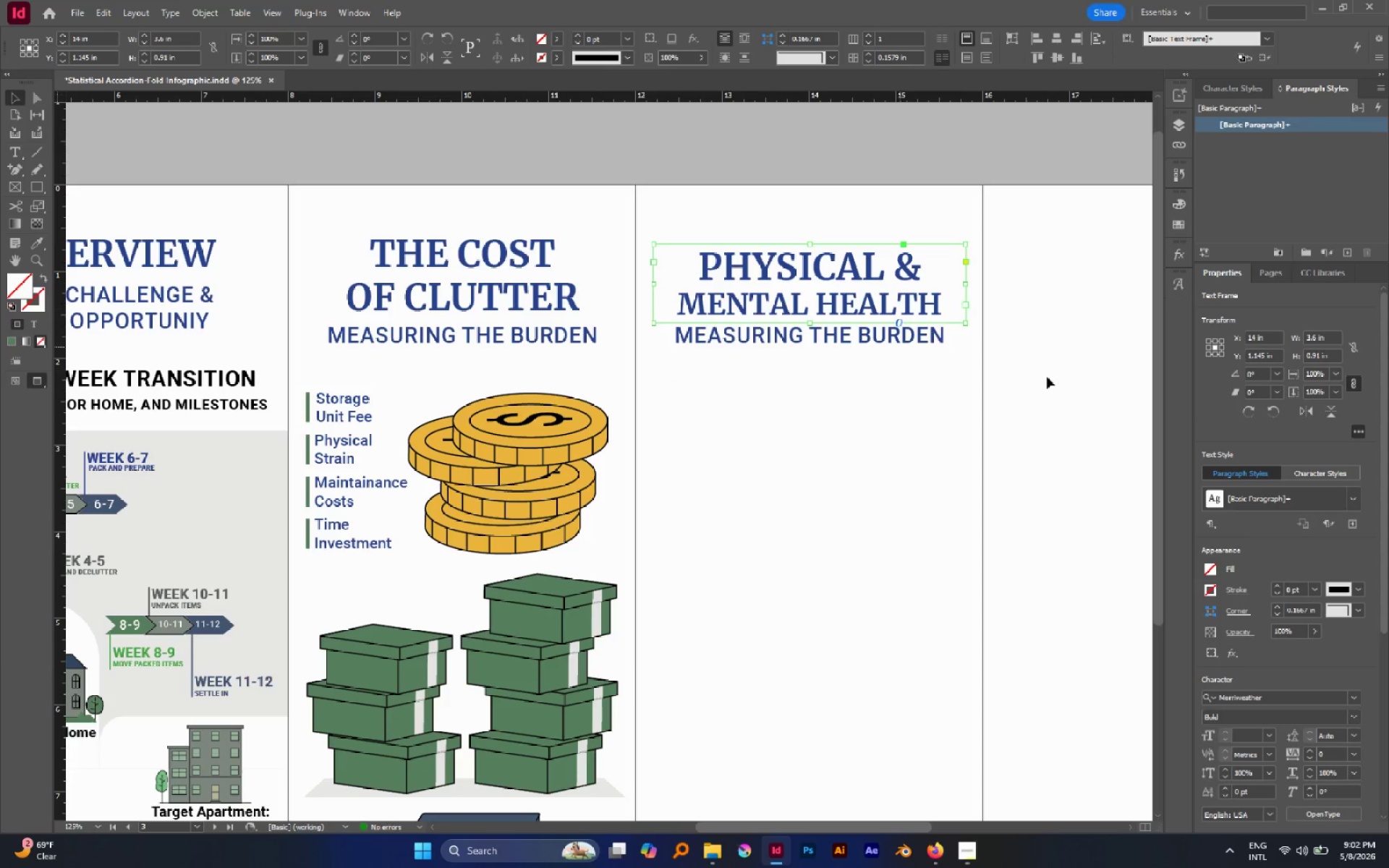 
hold_key(key=ShiftLeft, duration=1.0)
 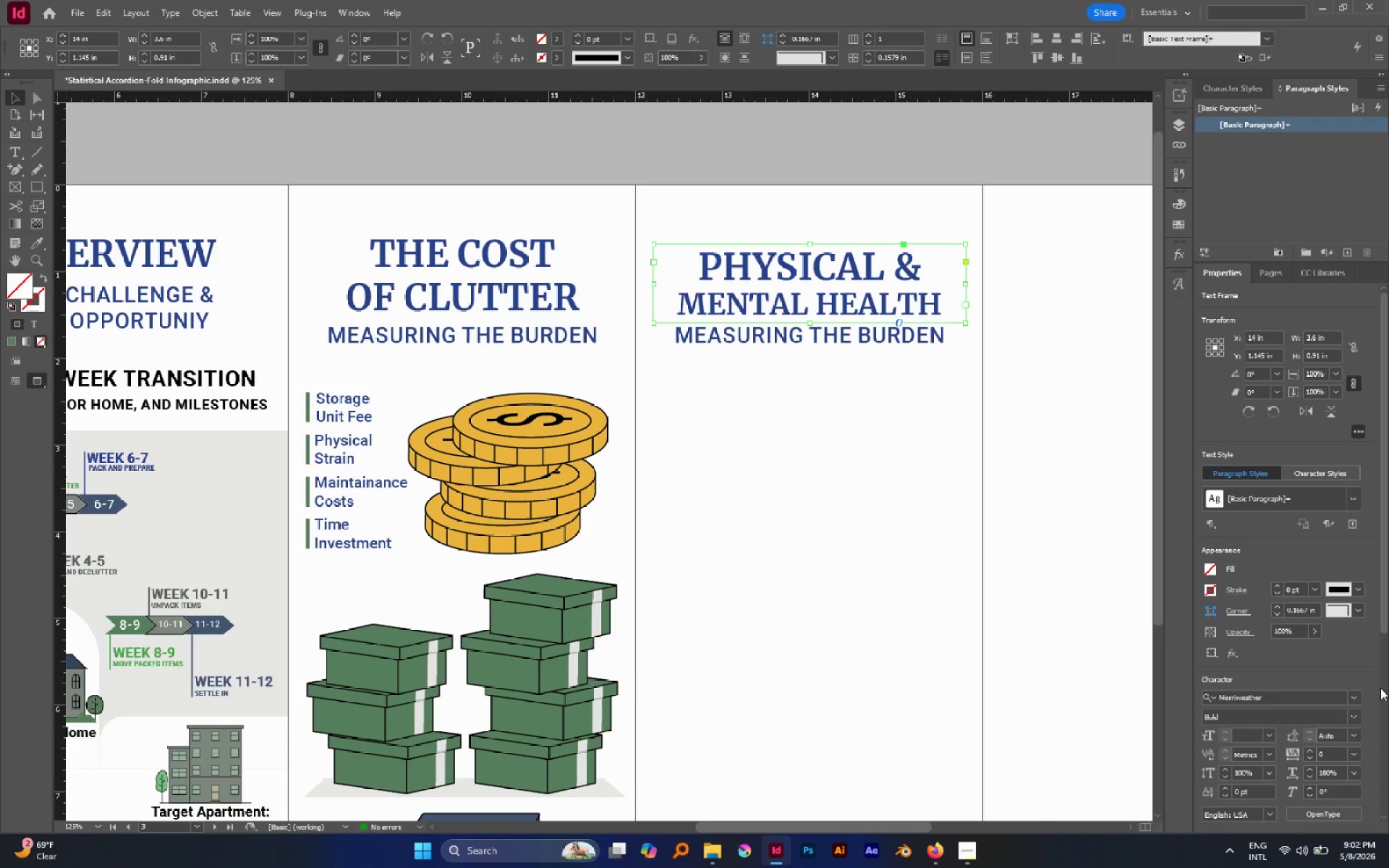 
scroll: coordinate [1369, 700], scroll_direction: down, amount: 3.0
 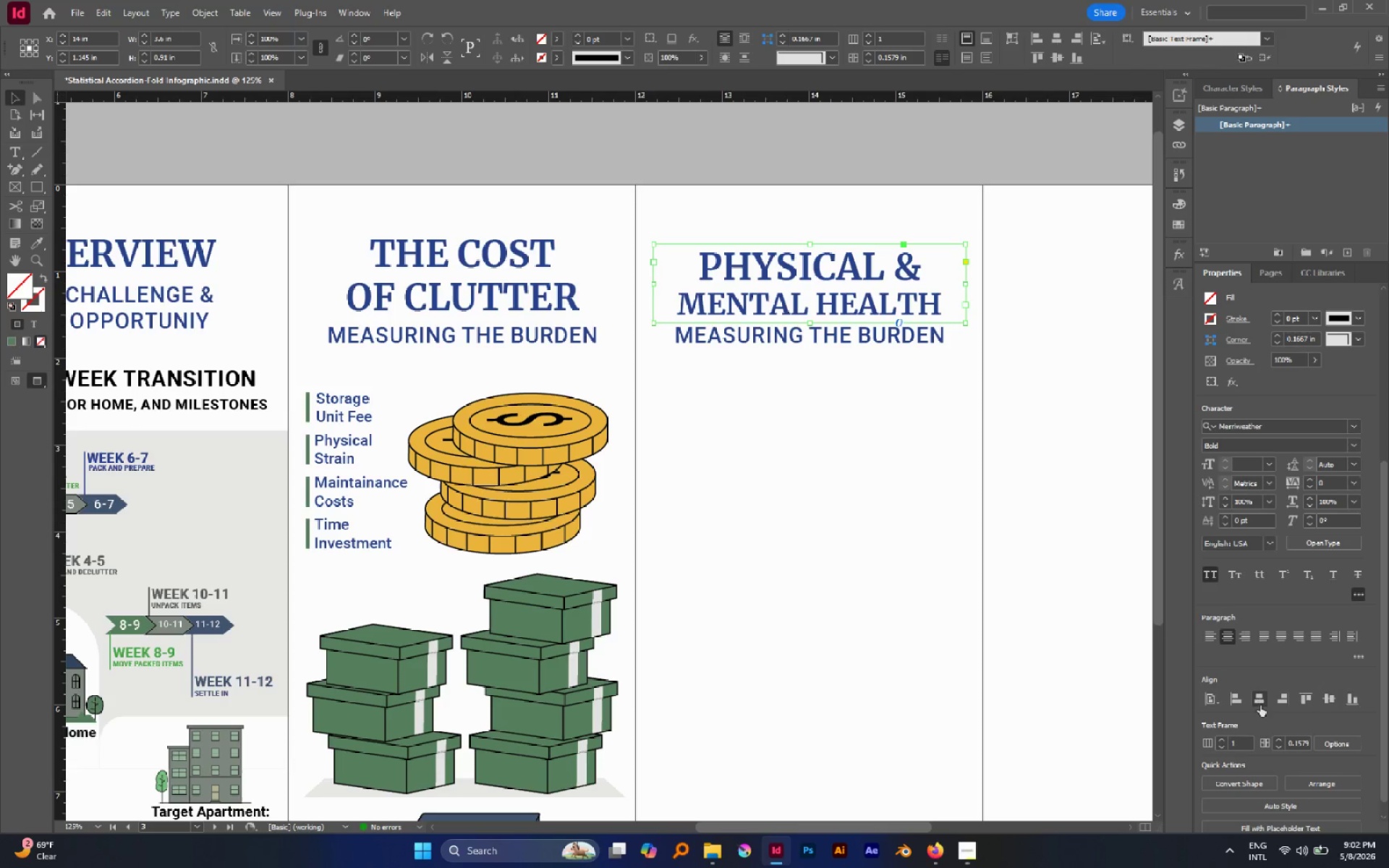 
left_click([1260, 699])
 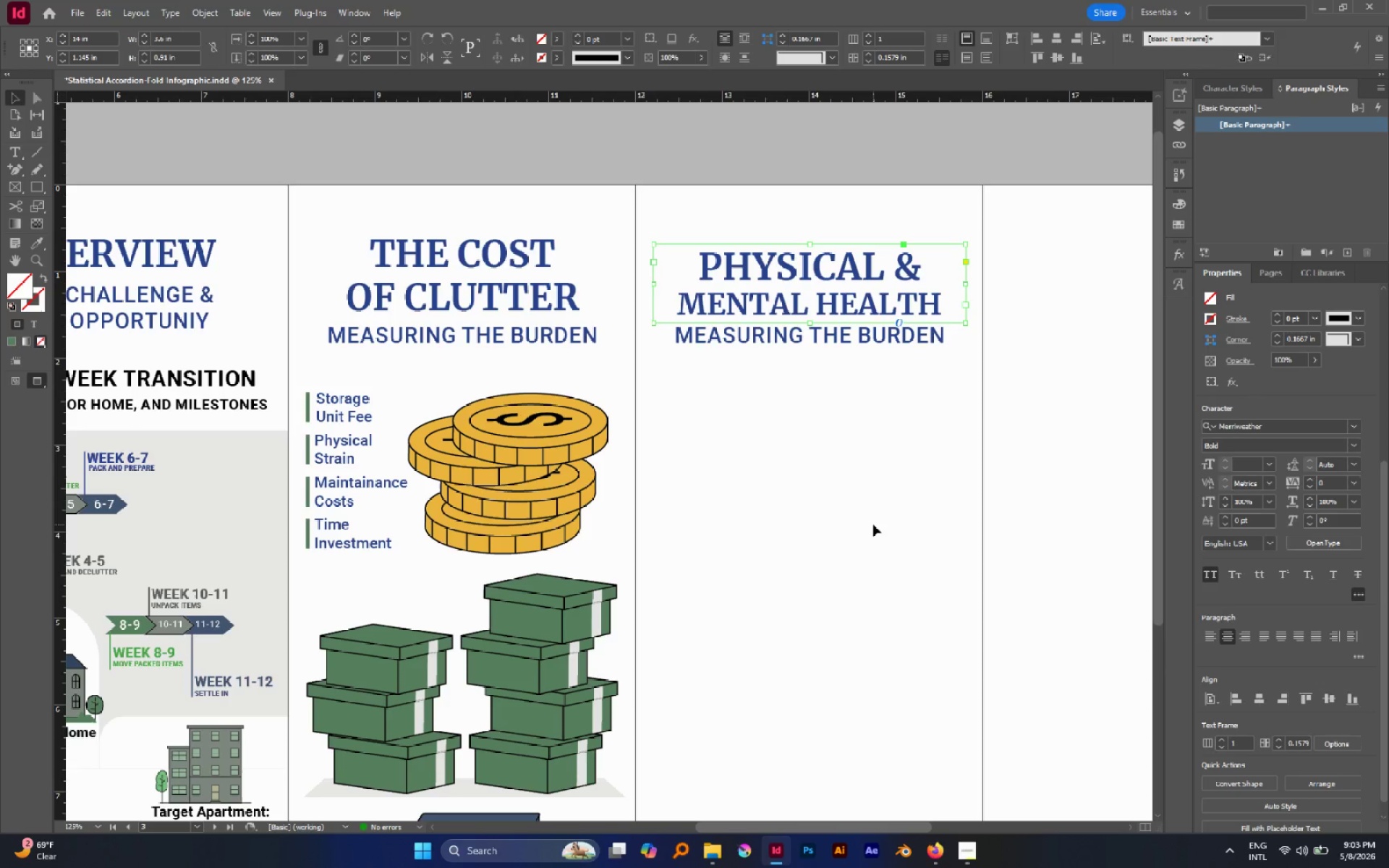 
left_click([873, 524])
 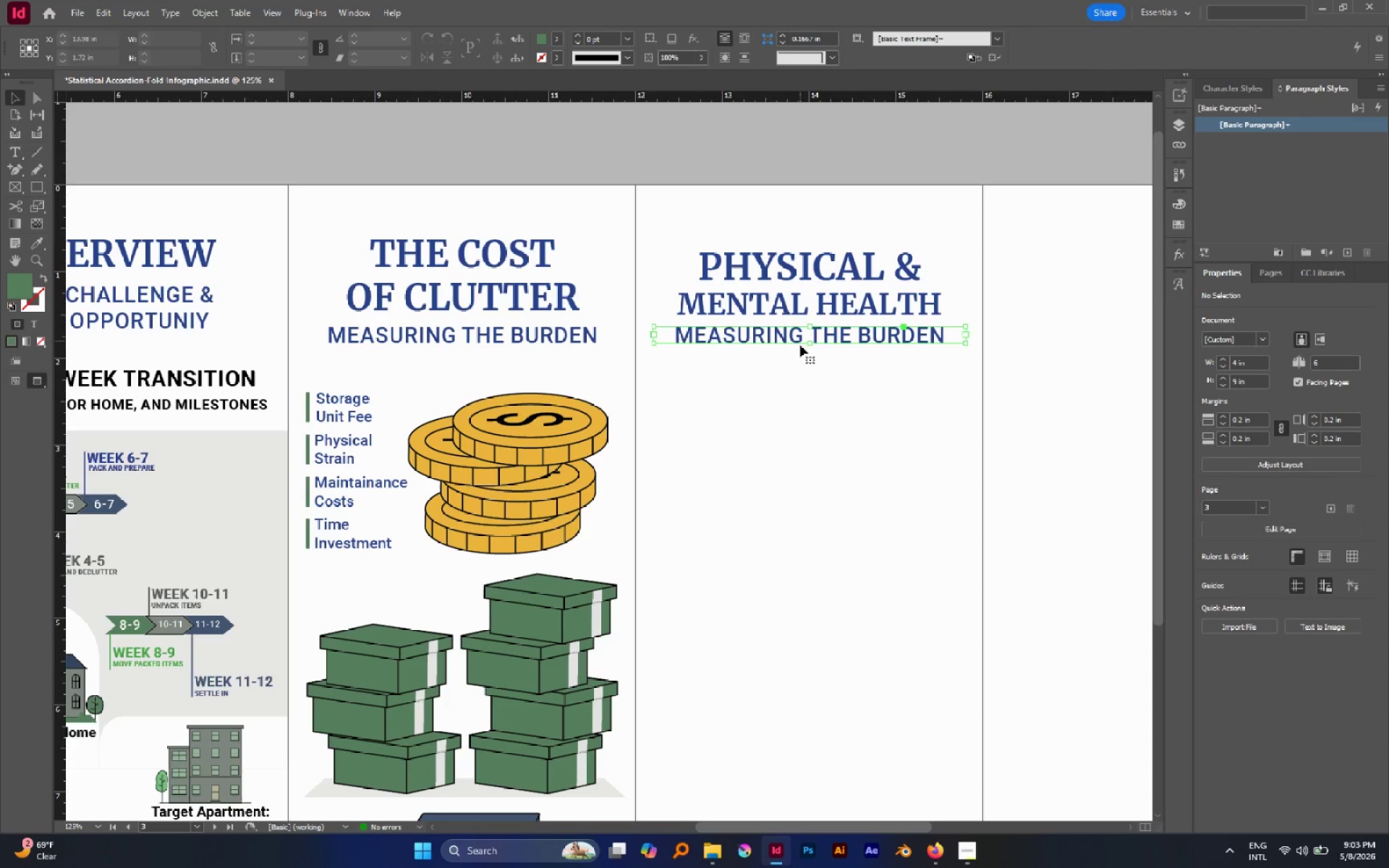 
left_click_drag(start_coordinate=[809, 345], to_coordinate=[811, 366])
 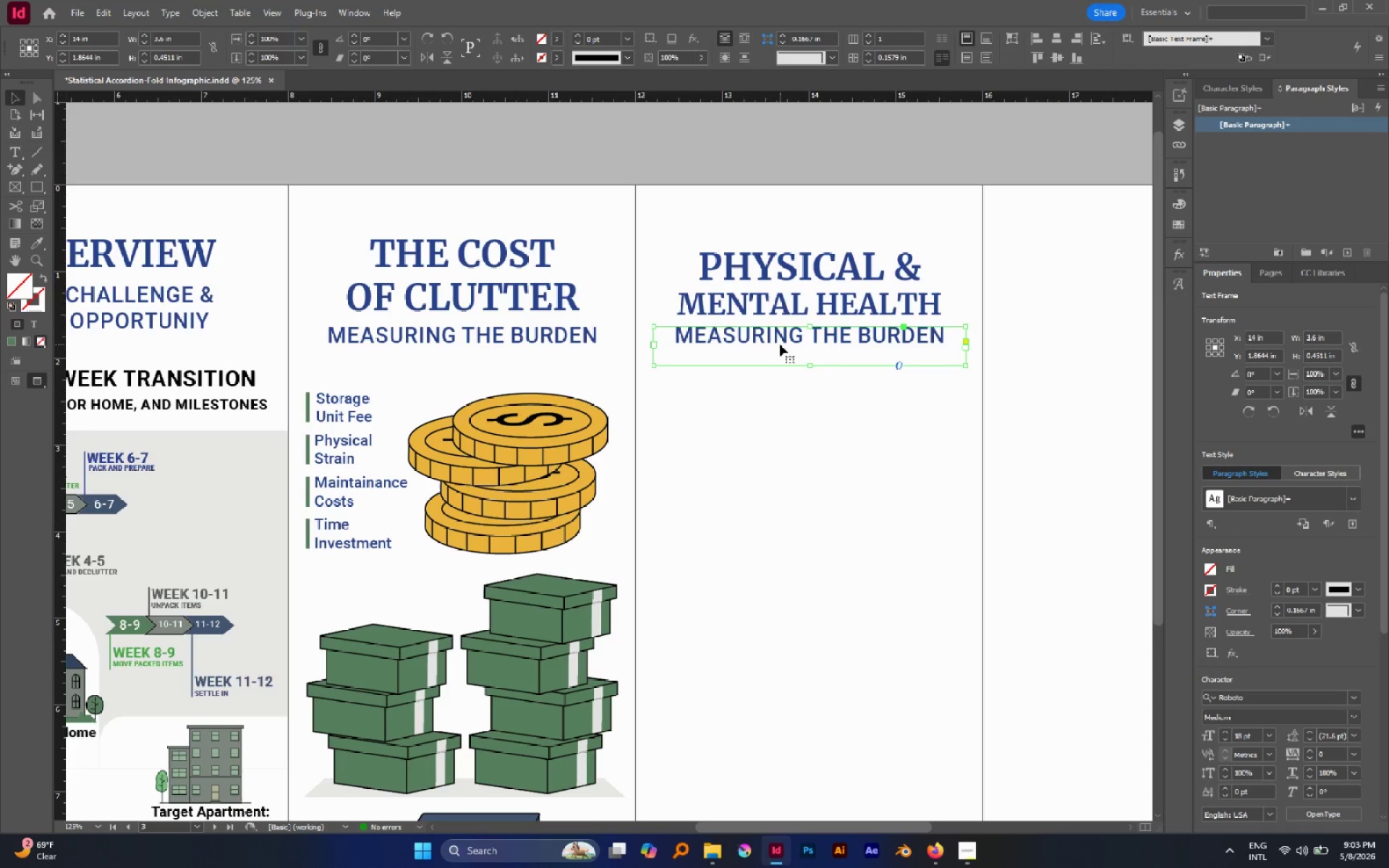 
double_click([780, 341])
 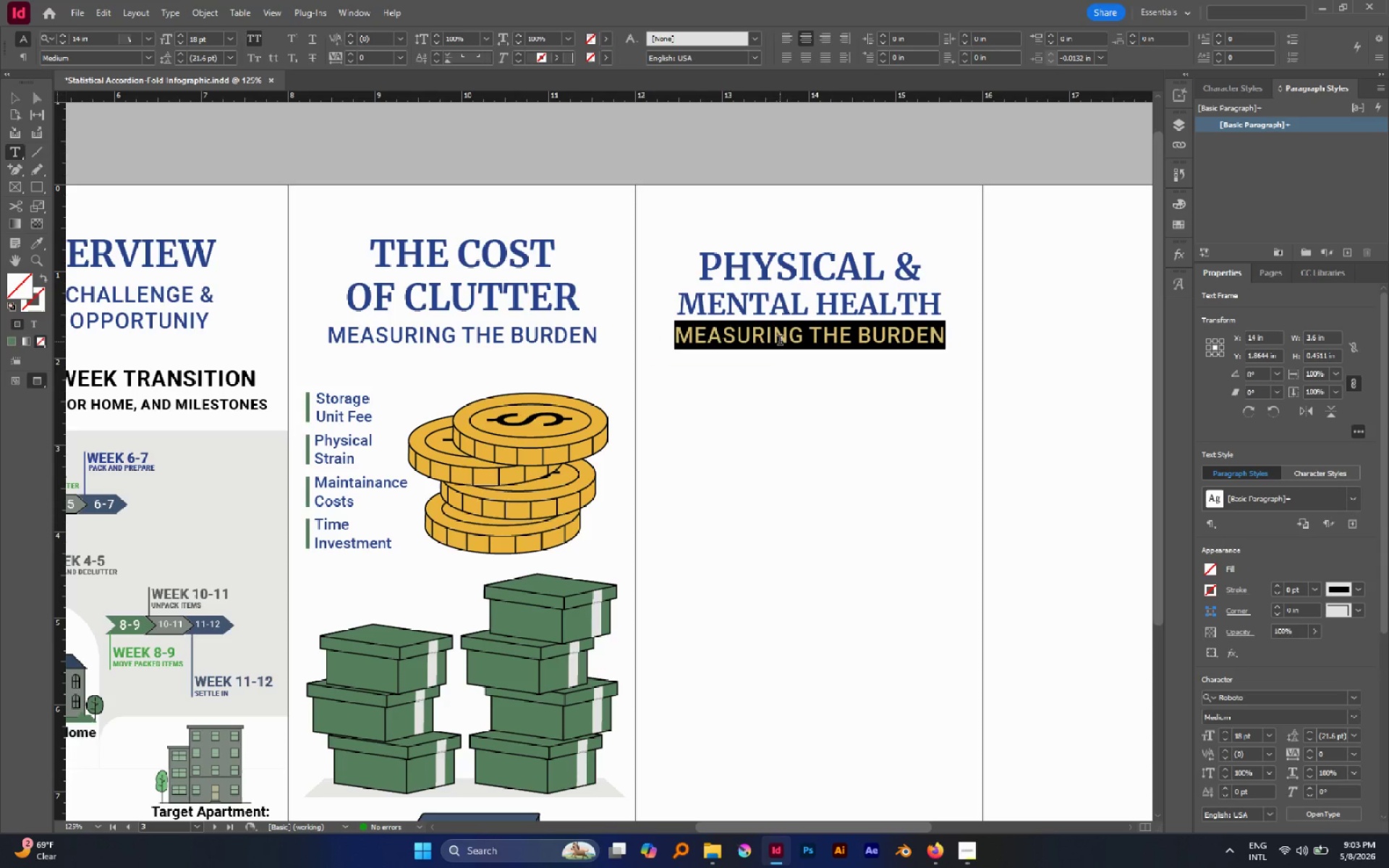 
triple_click([780, 341])
 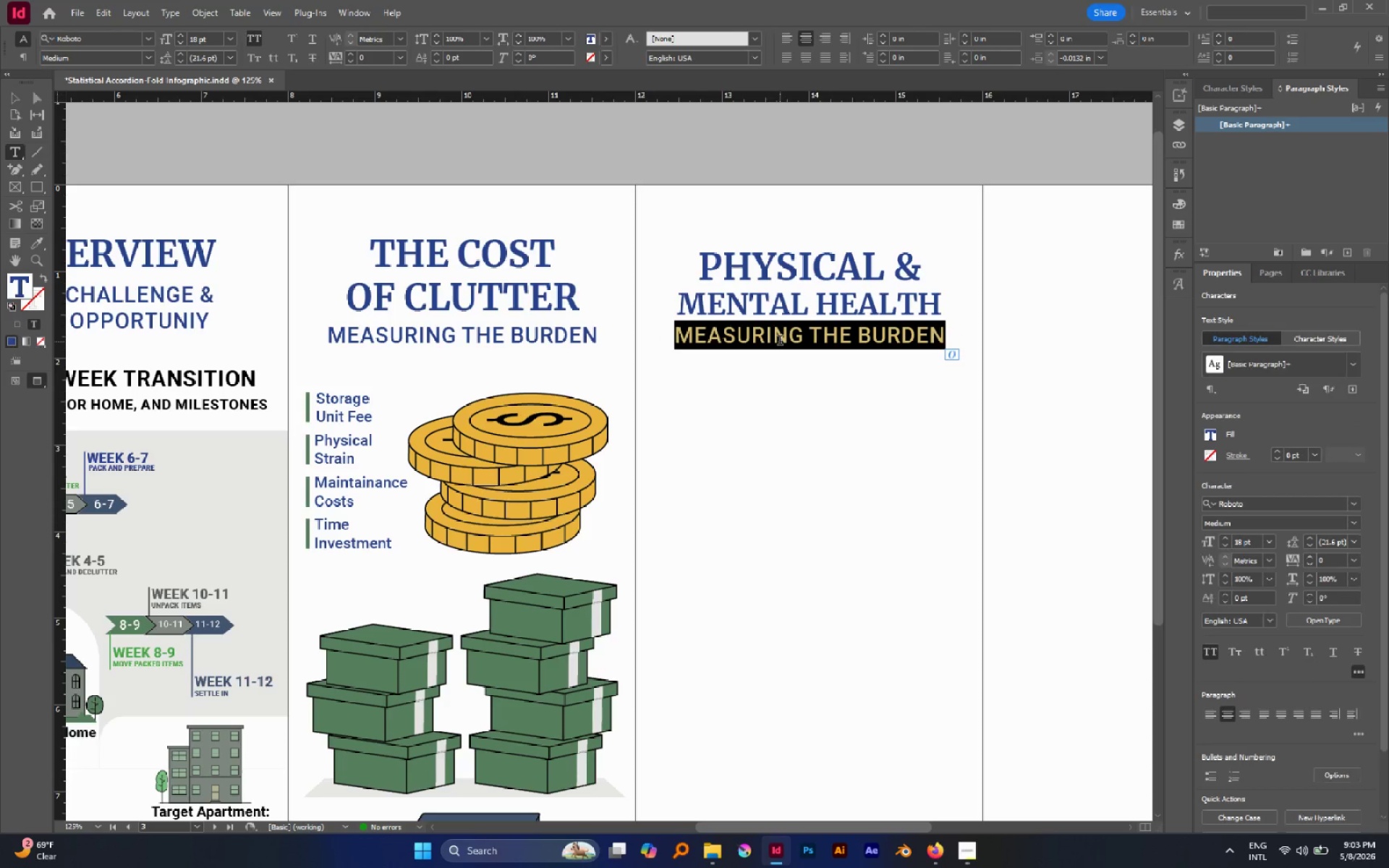 
wait(9.16)
 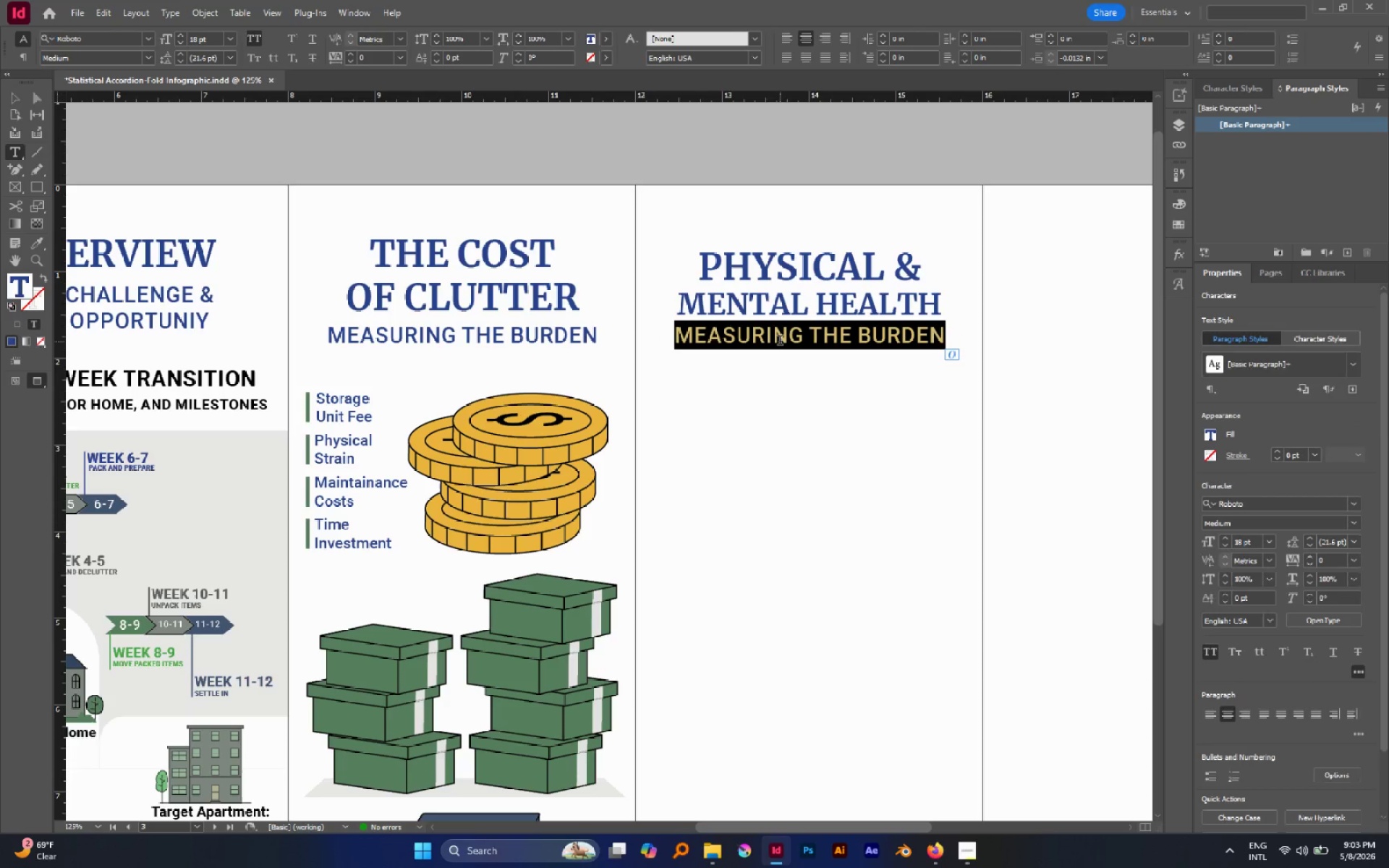 
type(Simplified living\enhanced well-being)
 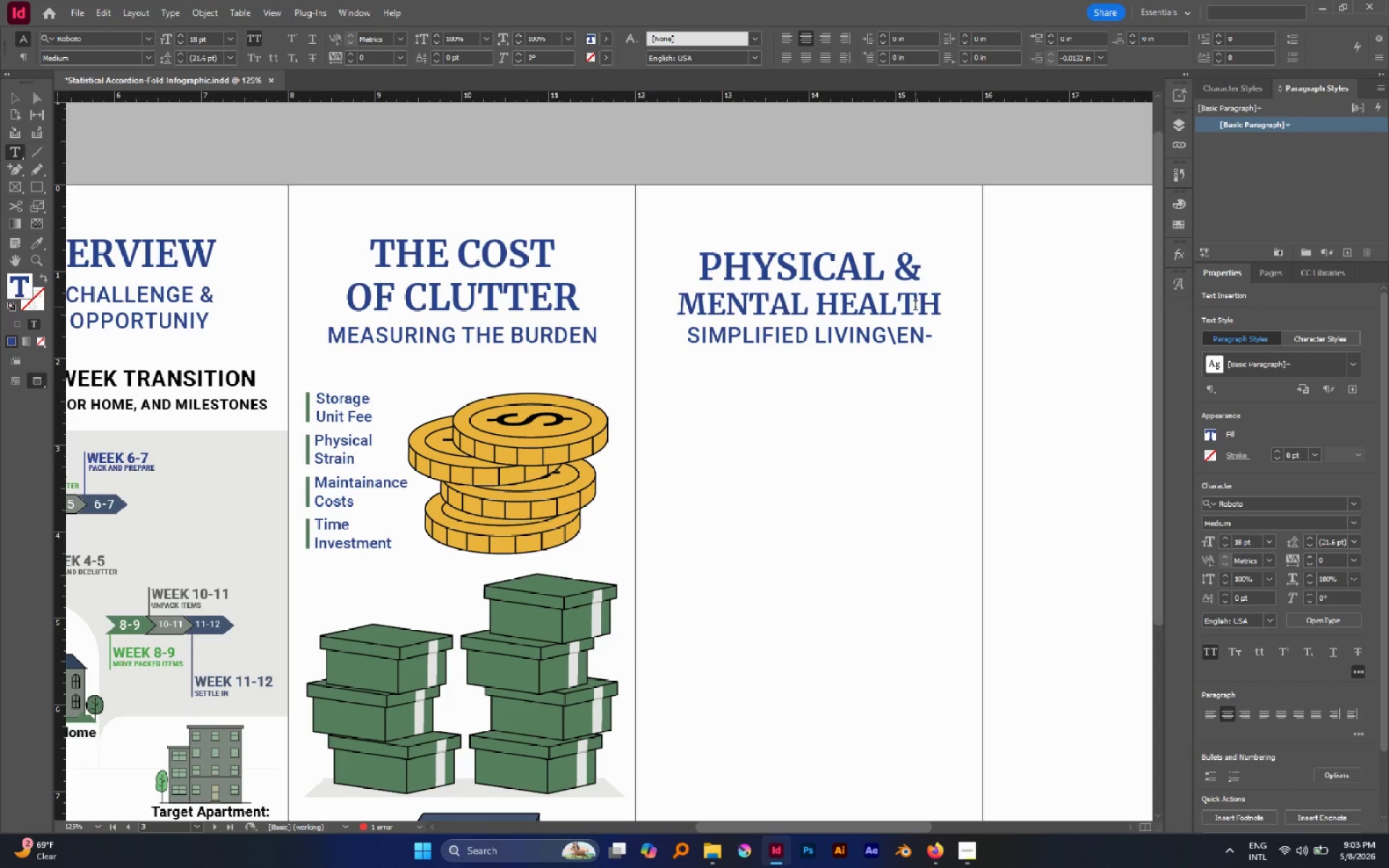 
wait(5.92)
 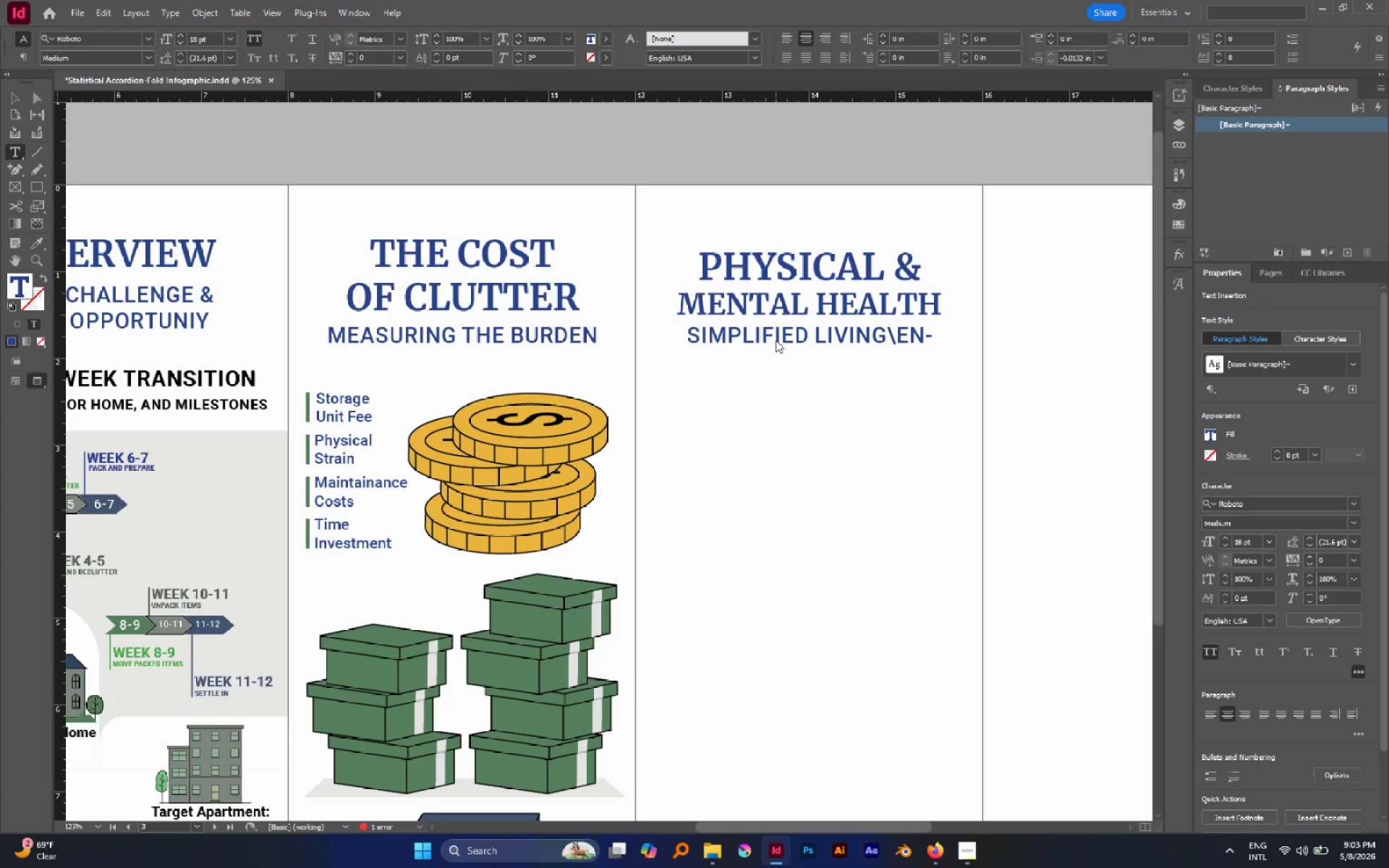 
left_click_drag(start_coordinate=[901, 333], to_coordinate=[891, 332])
 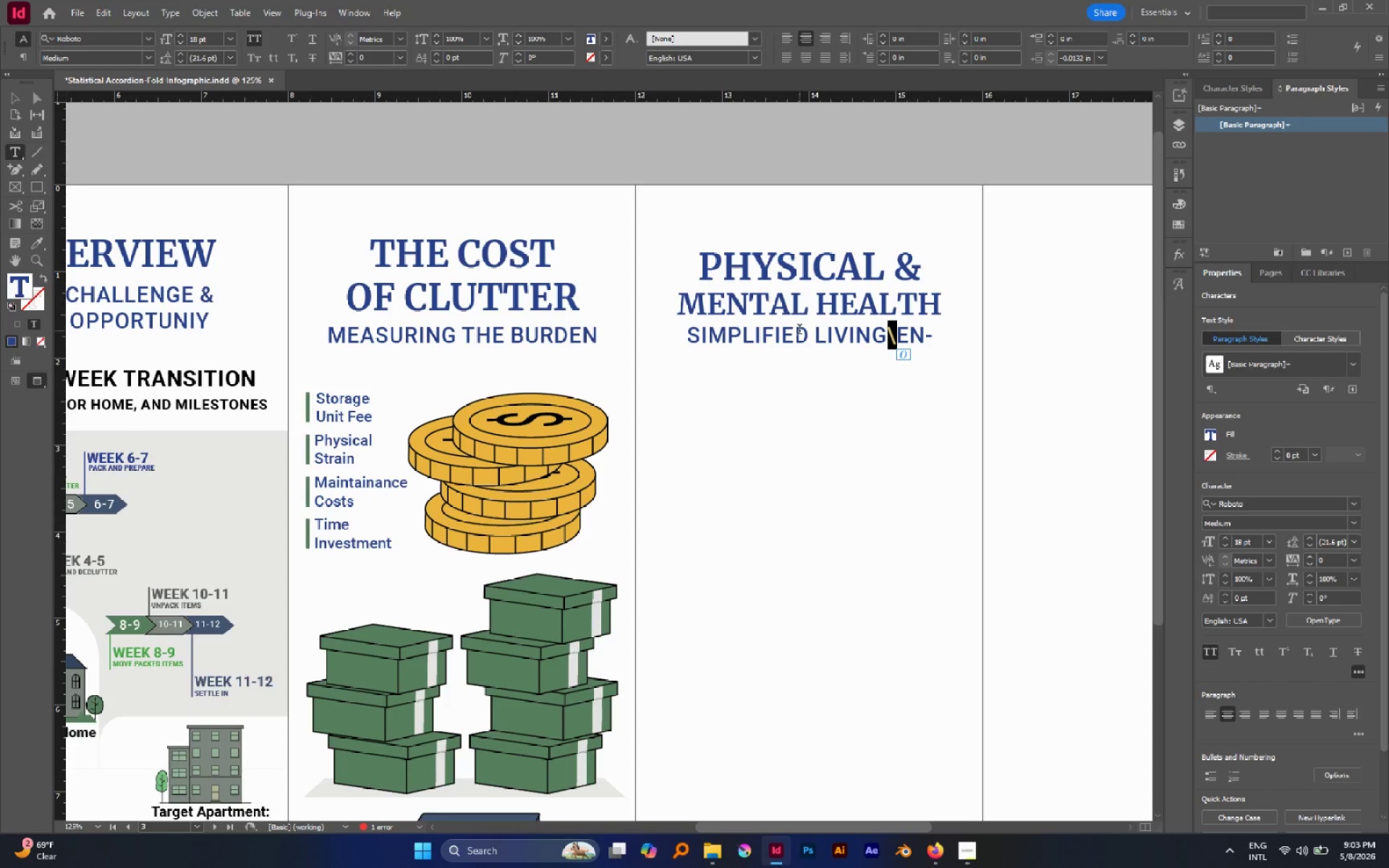 
key(Period)
 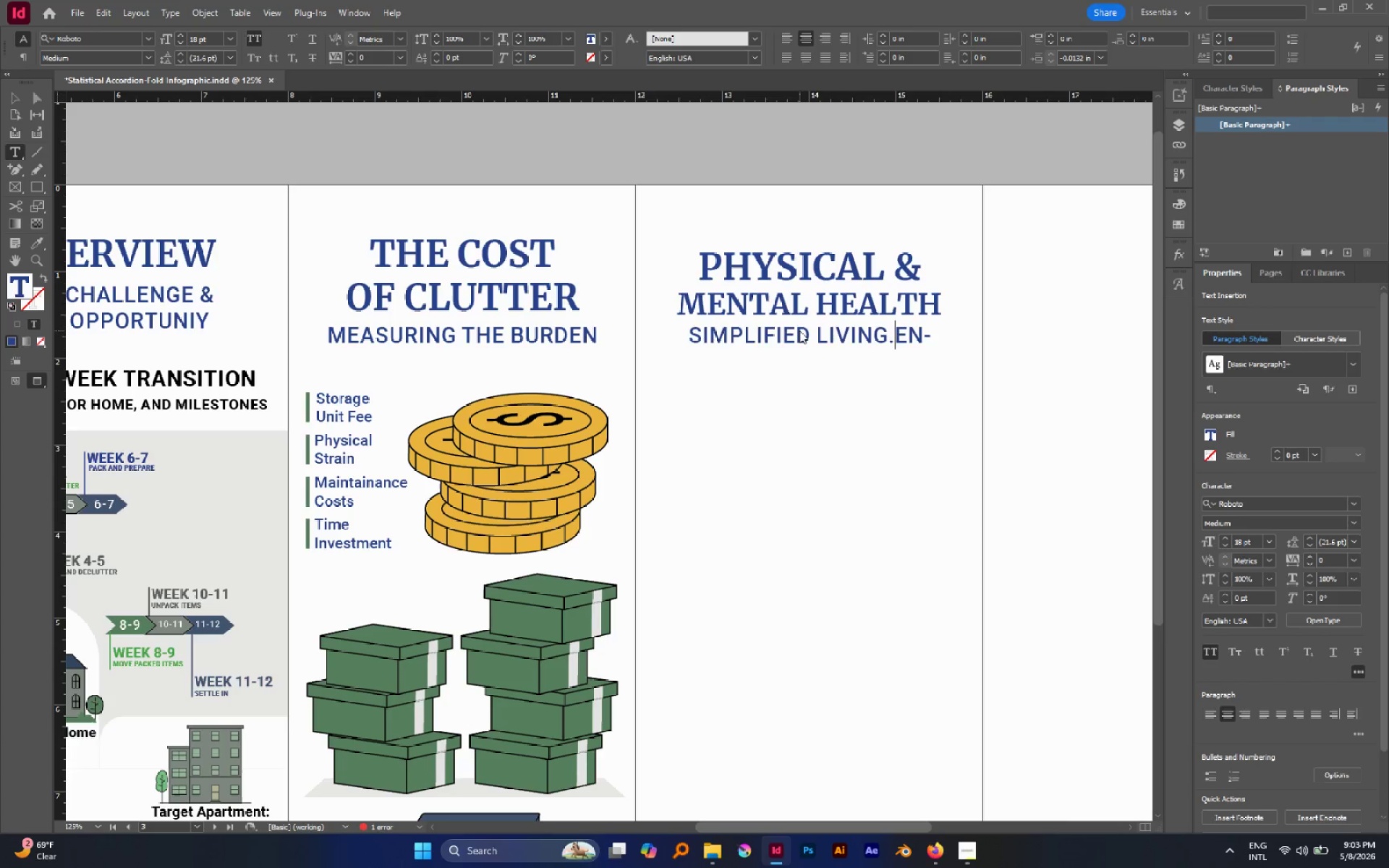 
key(Enter)
 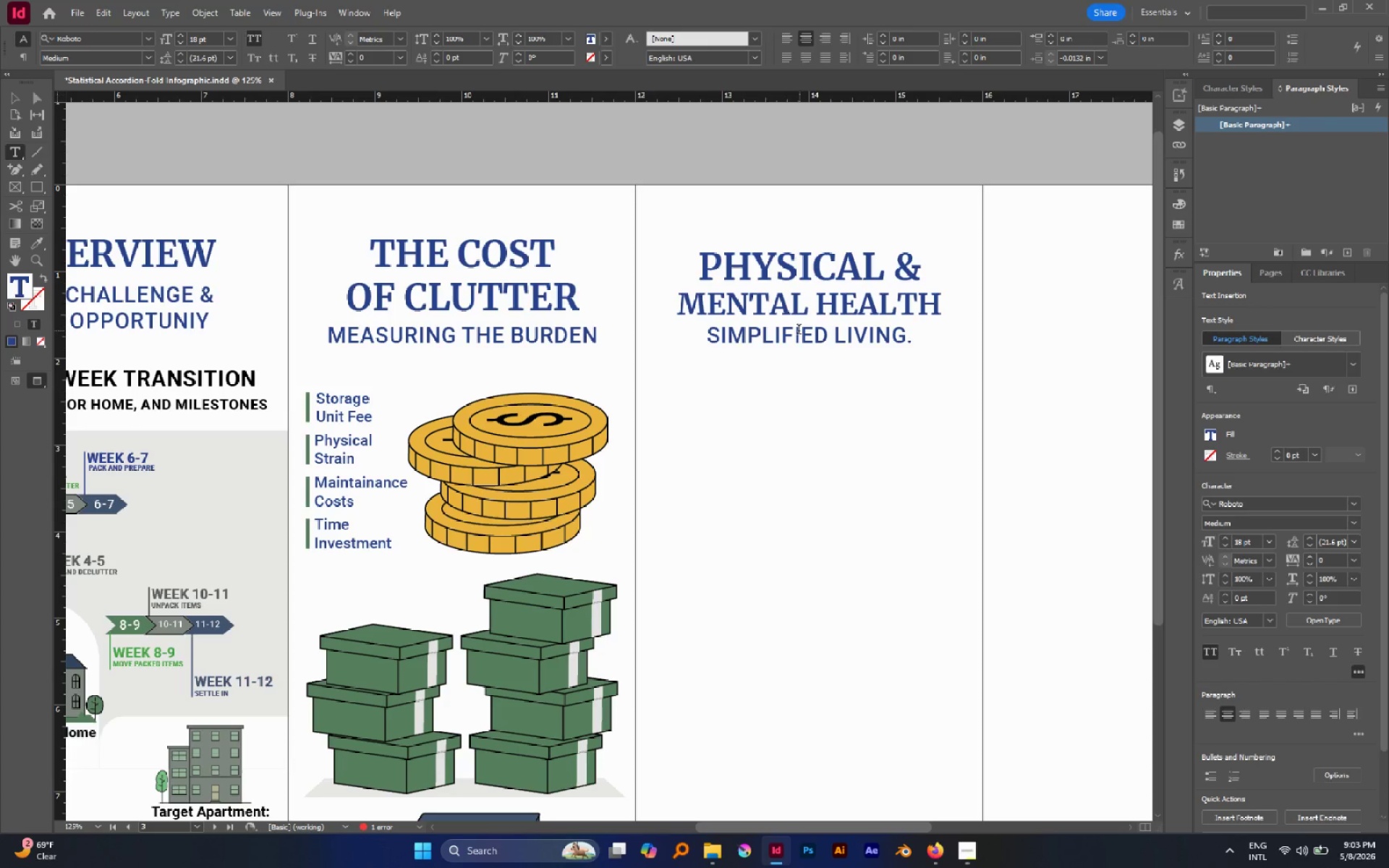 
key(Escape)
 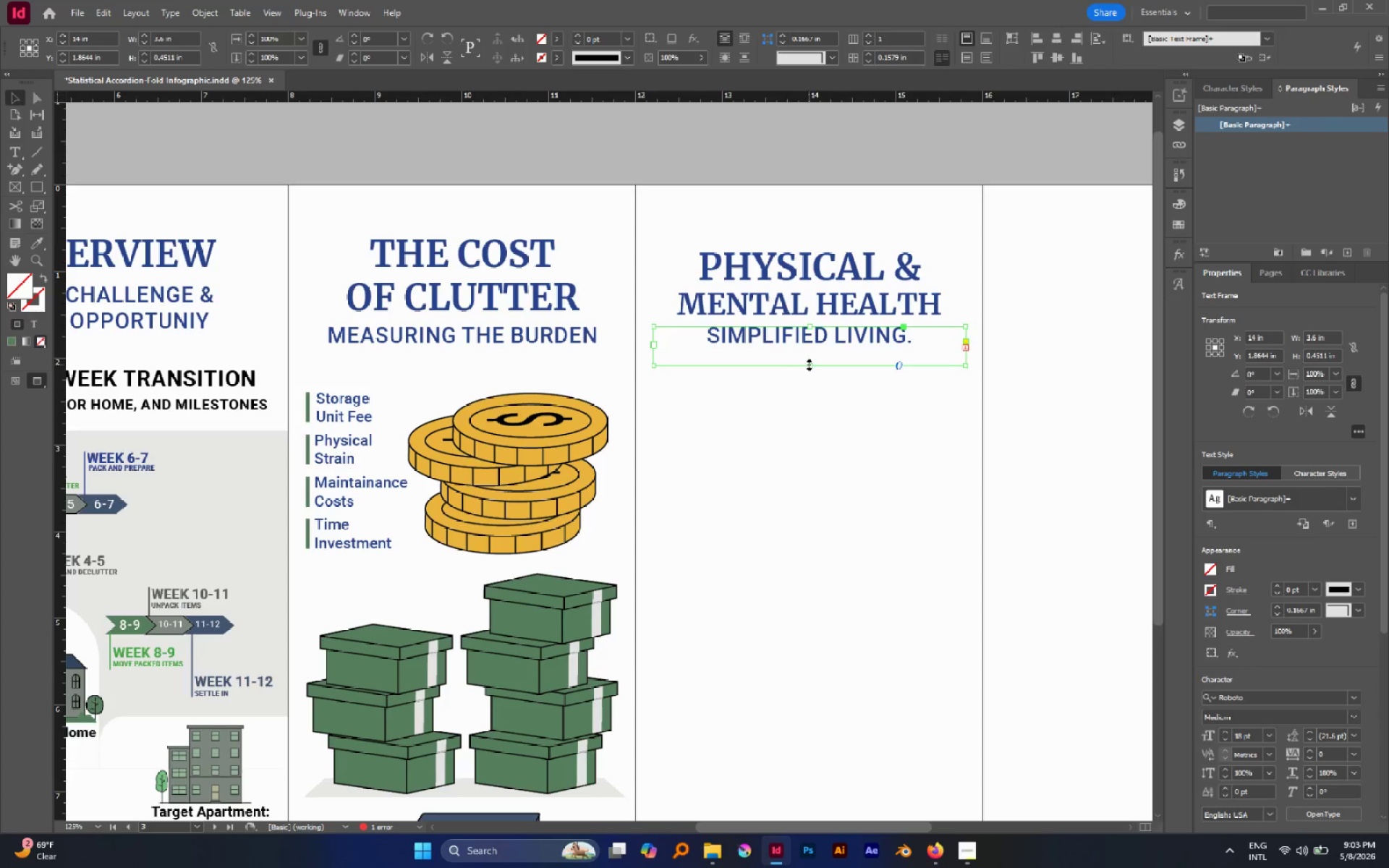 
left_click_drag(start_coordinate=[809, 365], to_coordinate=[811, 390])
 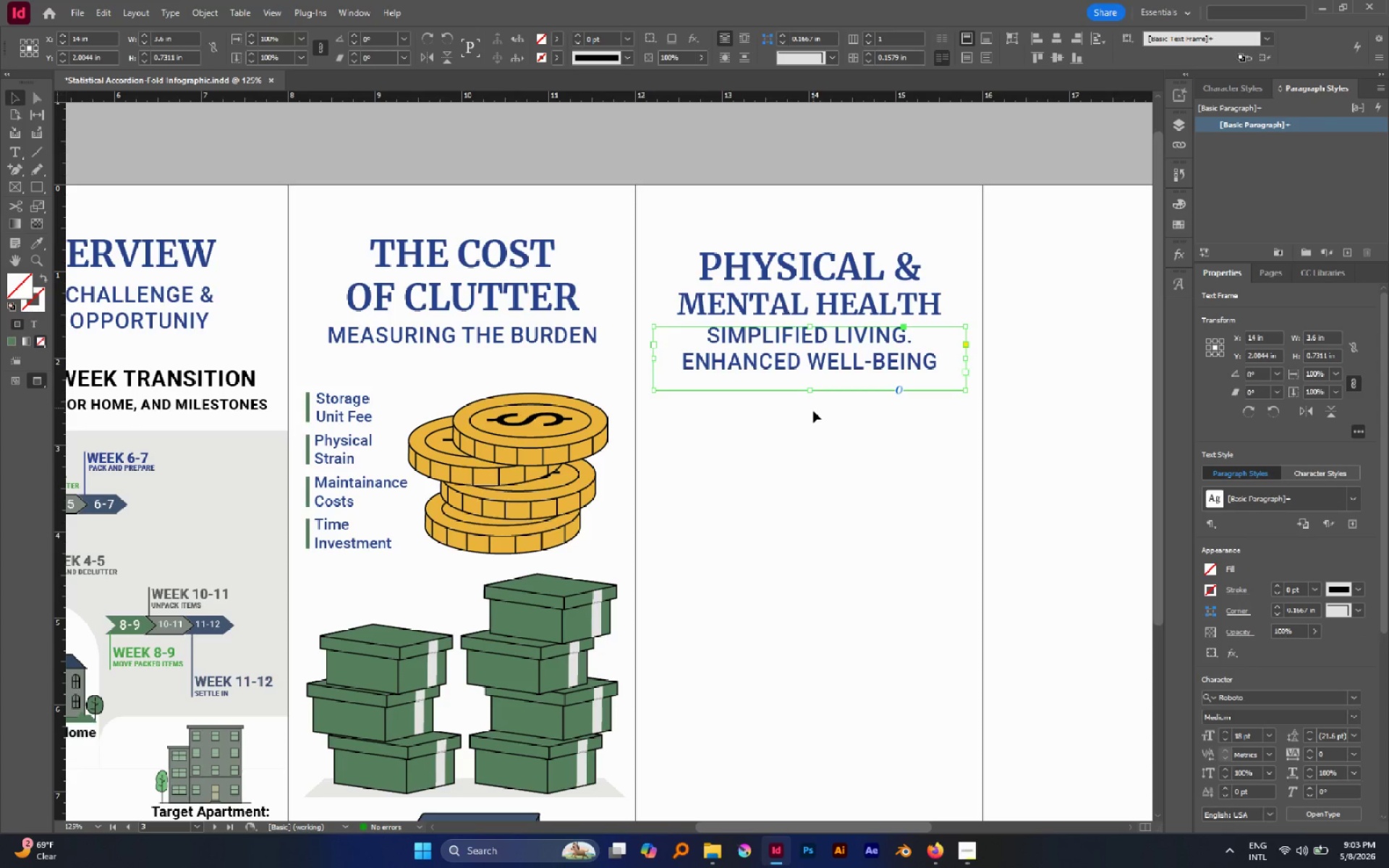 
left_click([812, 413])
 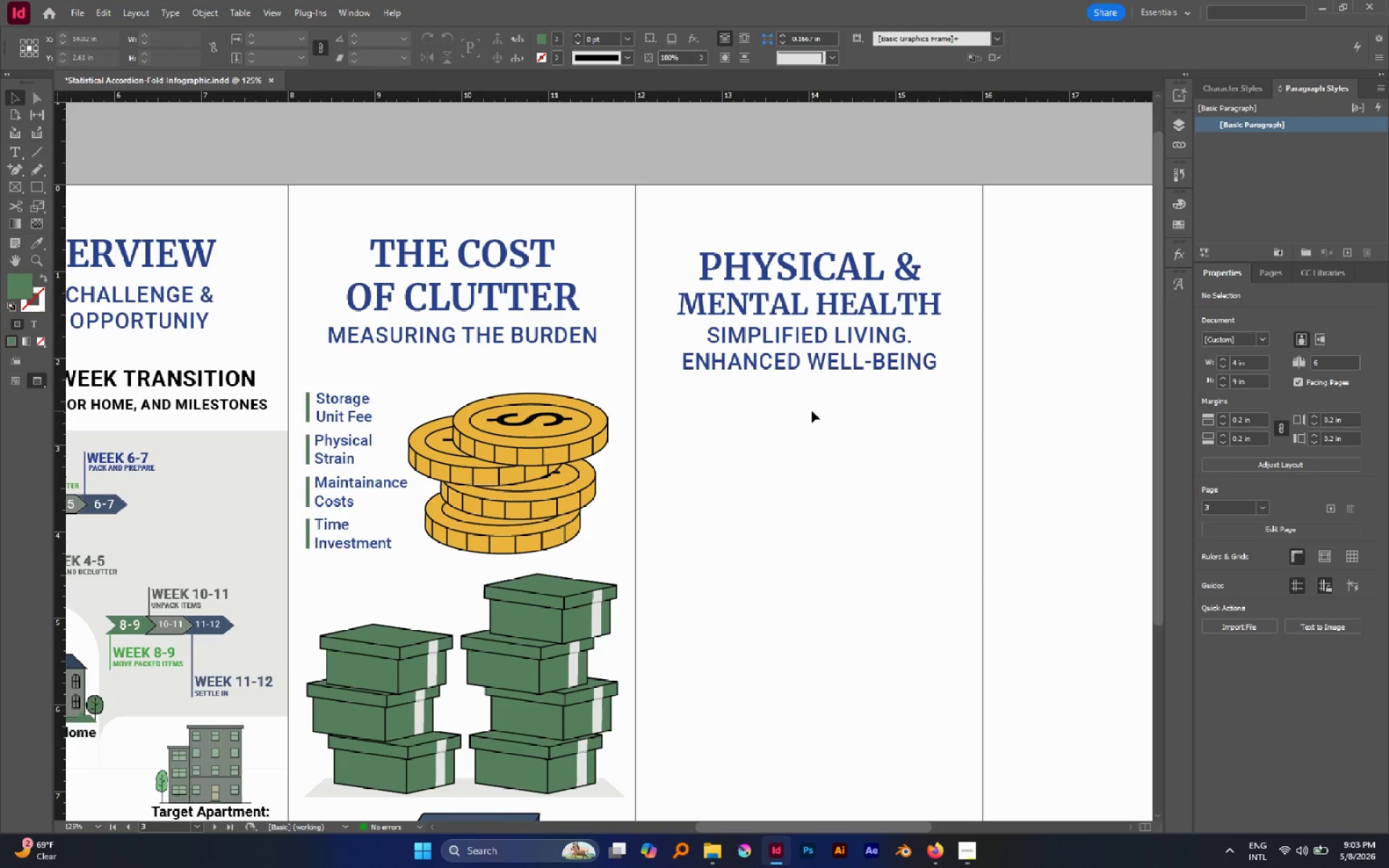 
wait(12.25)
 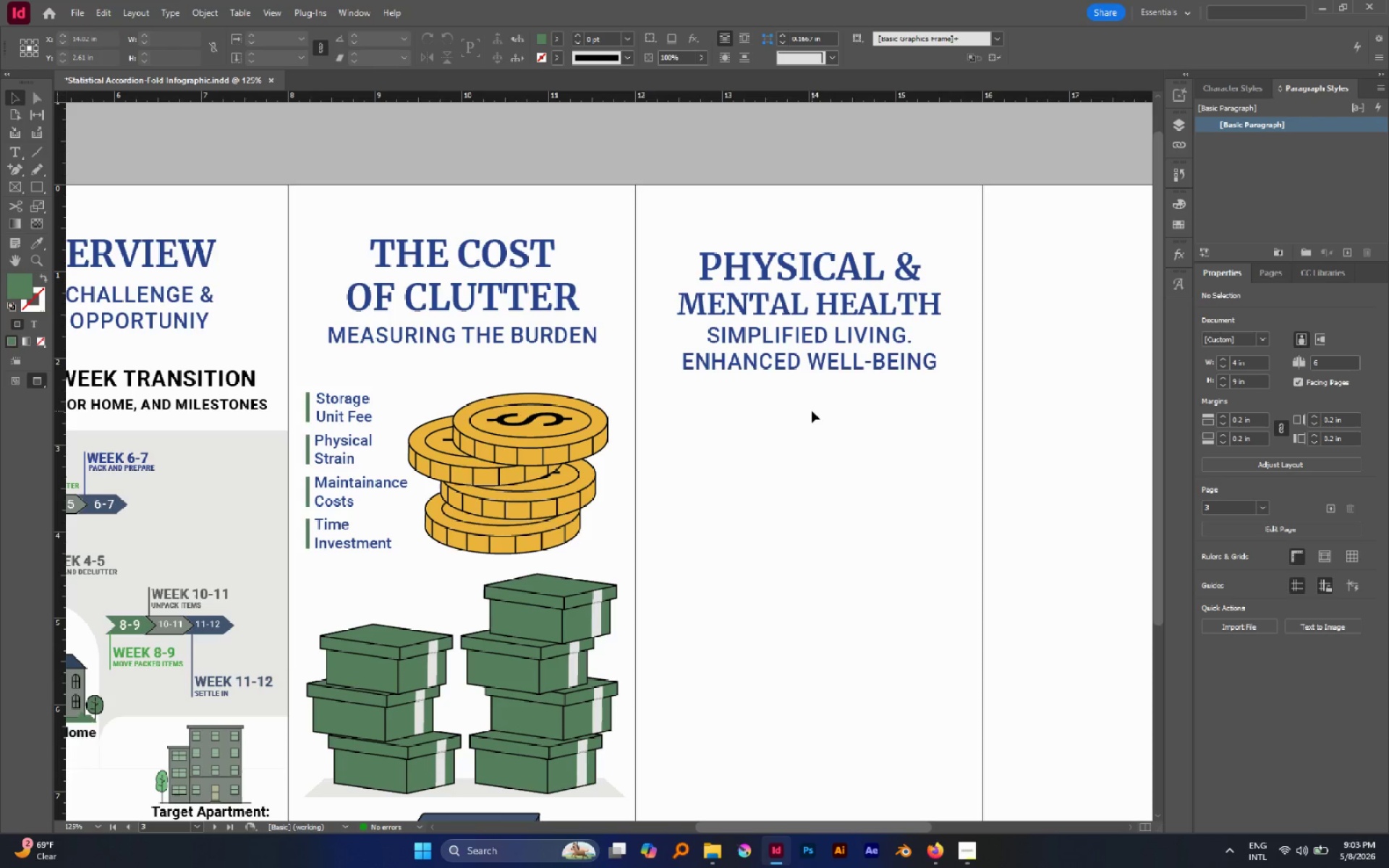 
hold_key(key=AltLeft, duration=0.55)
scroll: coordinate [805, 461], scroll_direction: down, amount: 2.0
 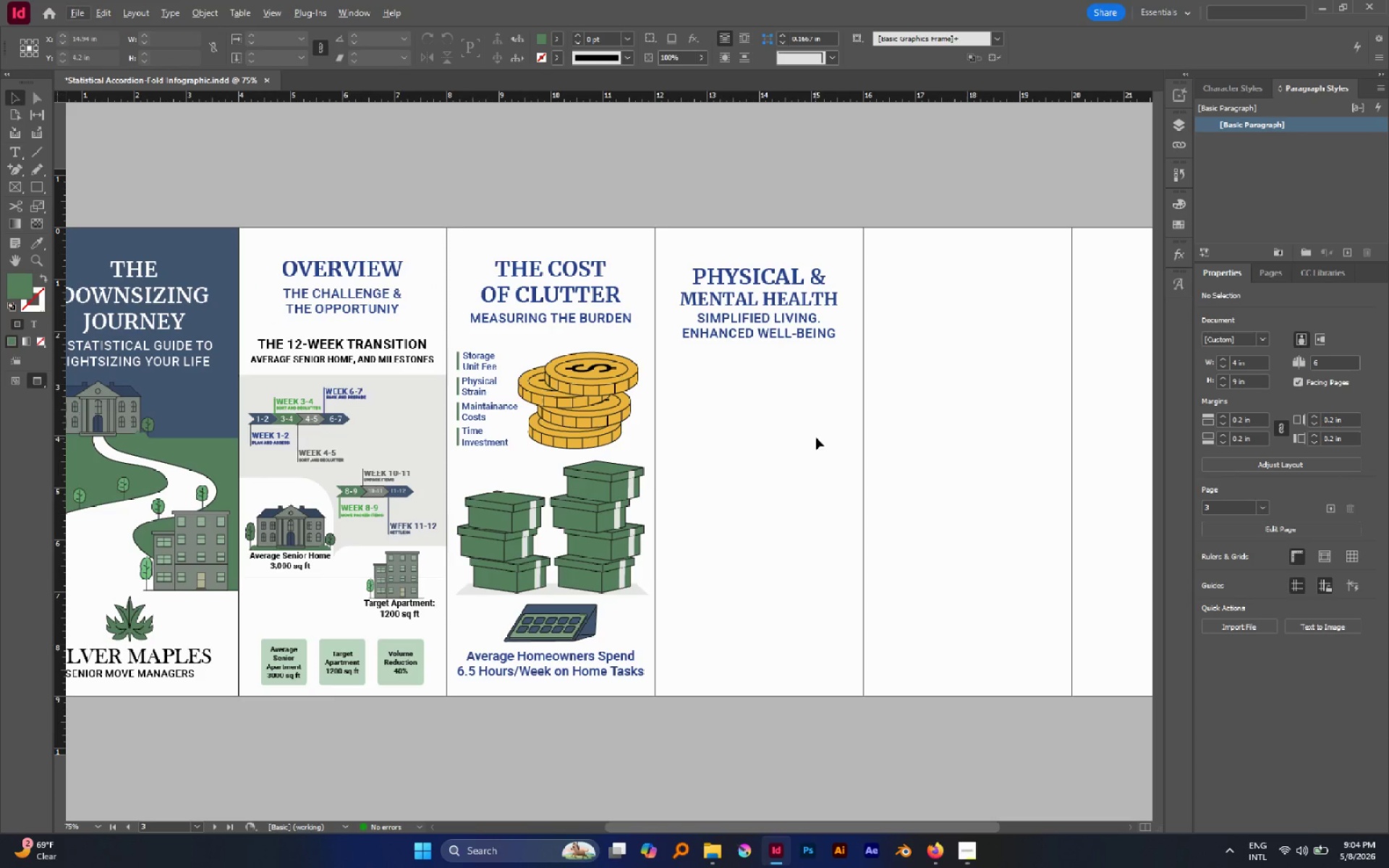 
hold_key(key=AltLeft, duration=2.58)
scroll: coordinate [820, 386], scroll_direction: up, amount: 1.0
 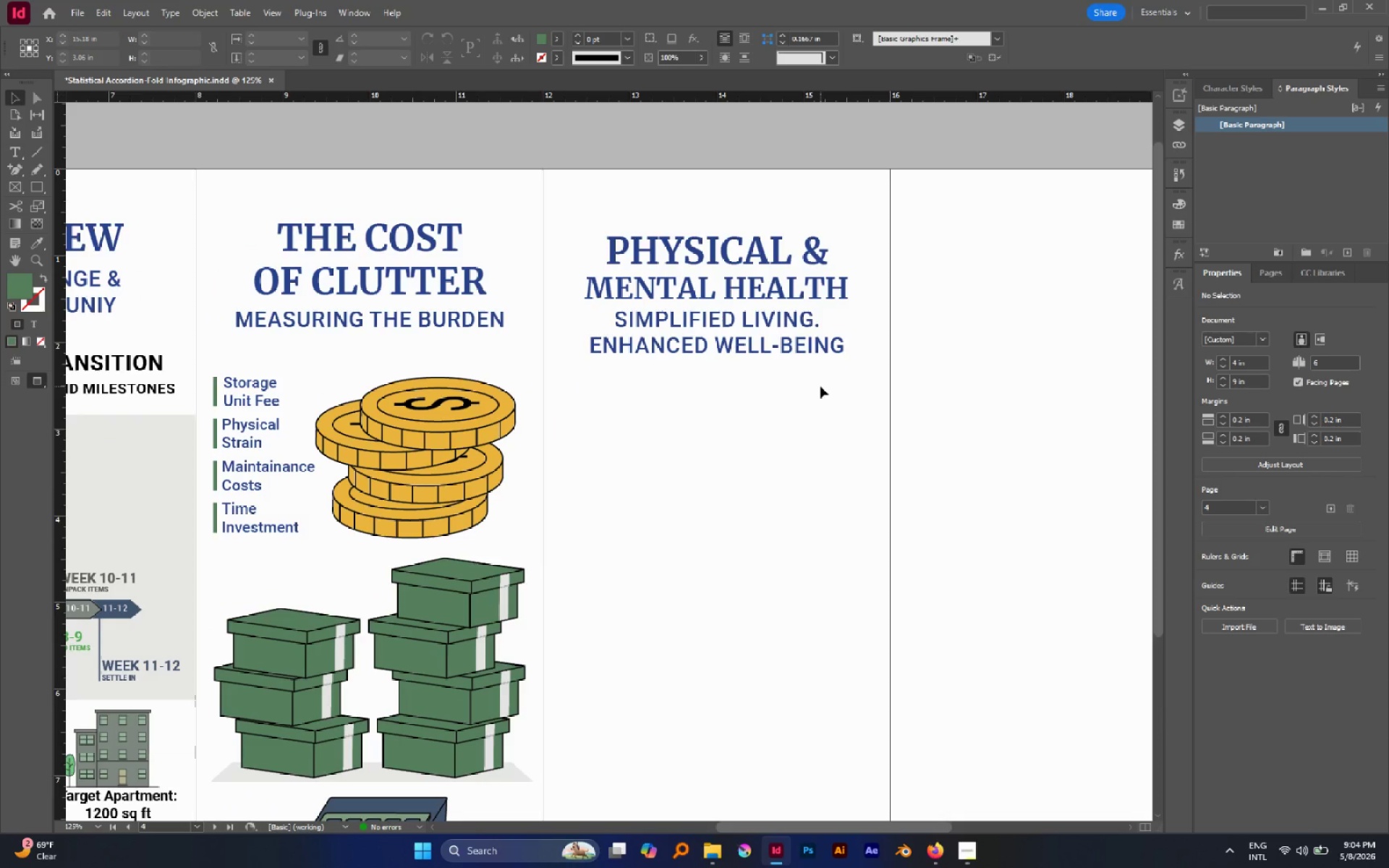 
scroll: coordinate [820, 386], scroll_direction: down, amount: 1.0
 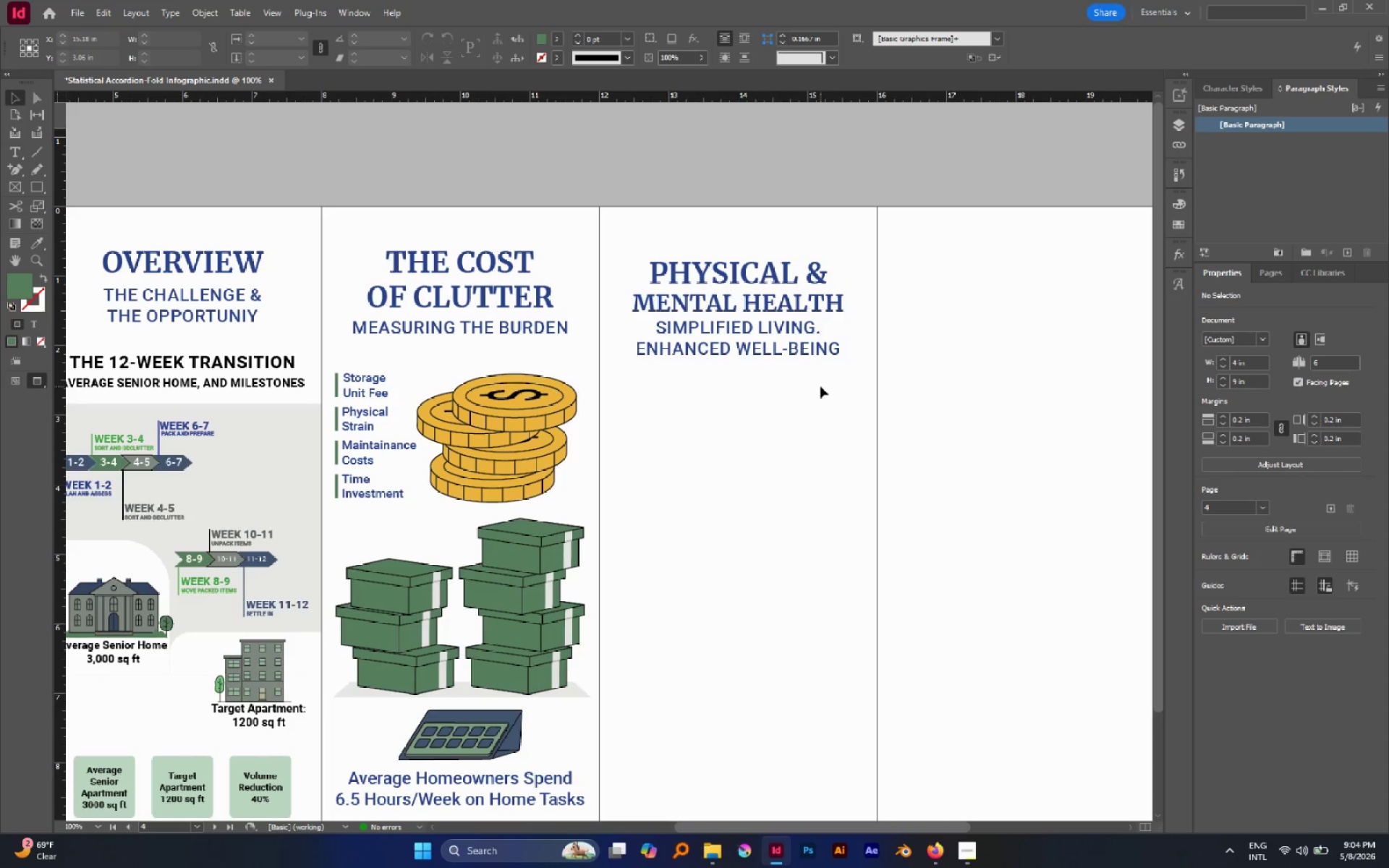 
key(Control+S)
 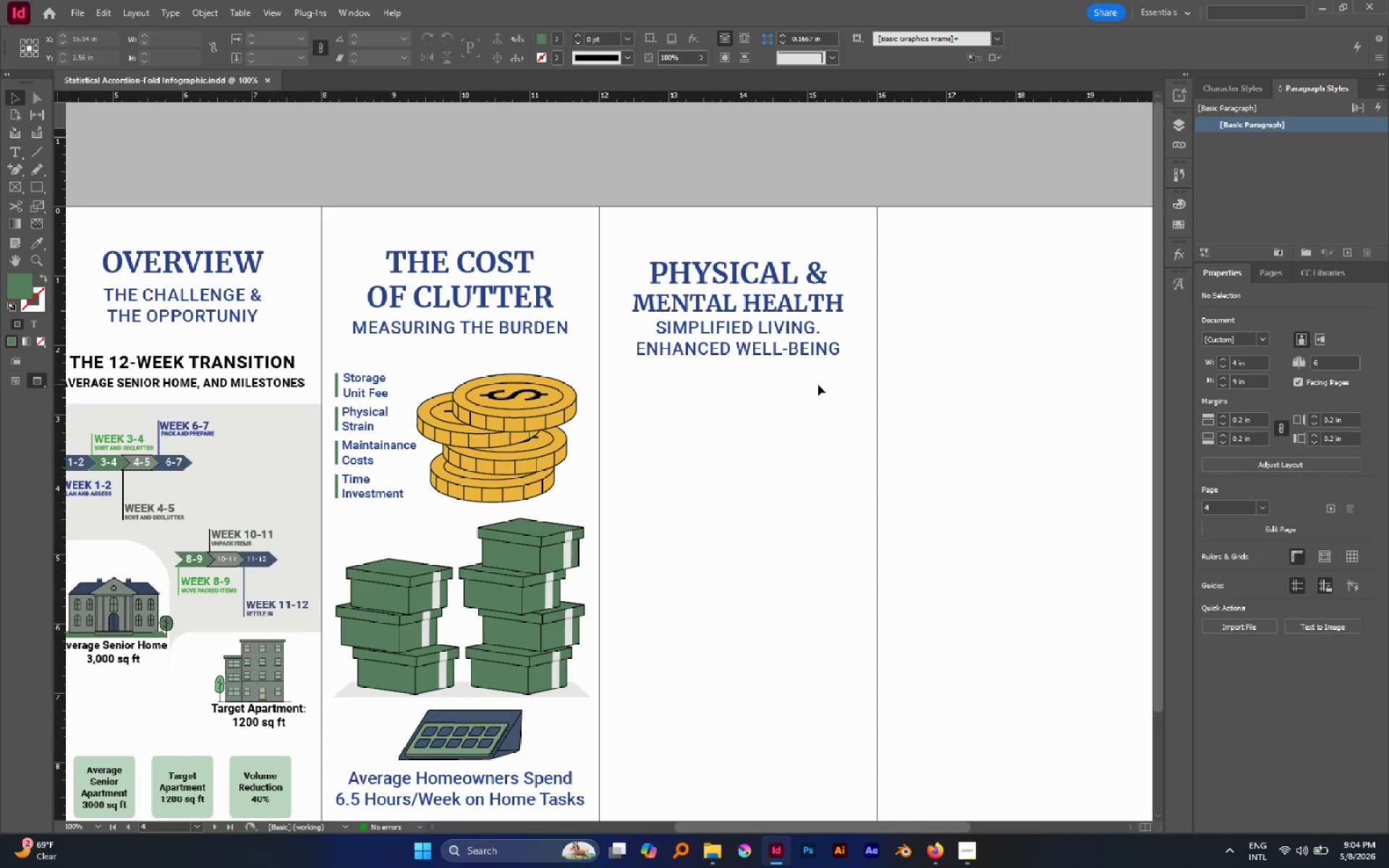 
key(Shift+W)
 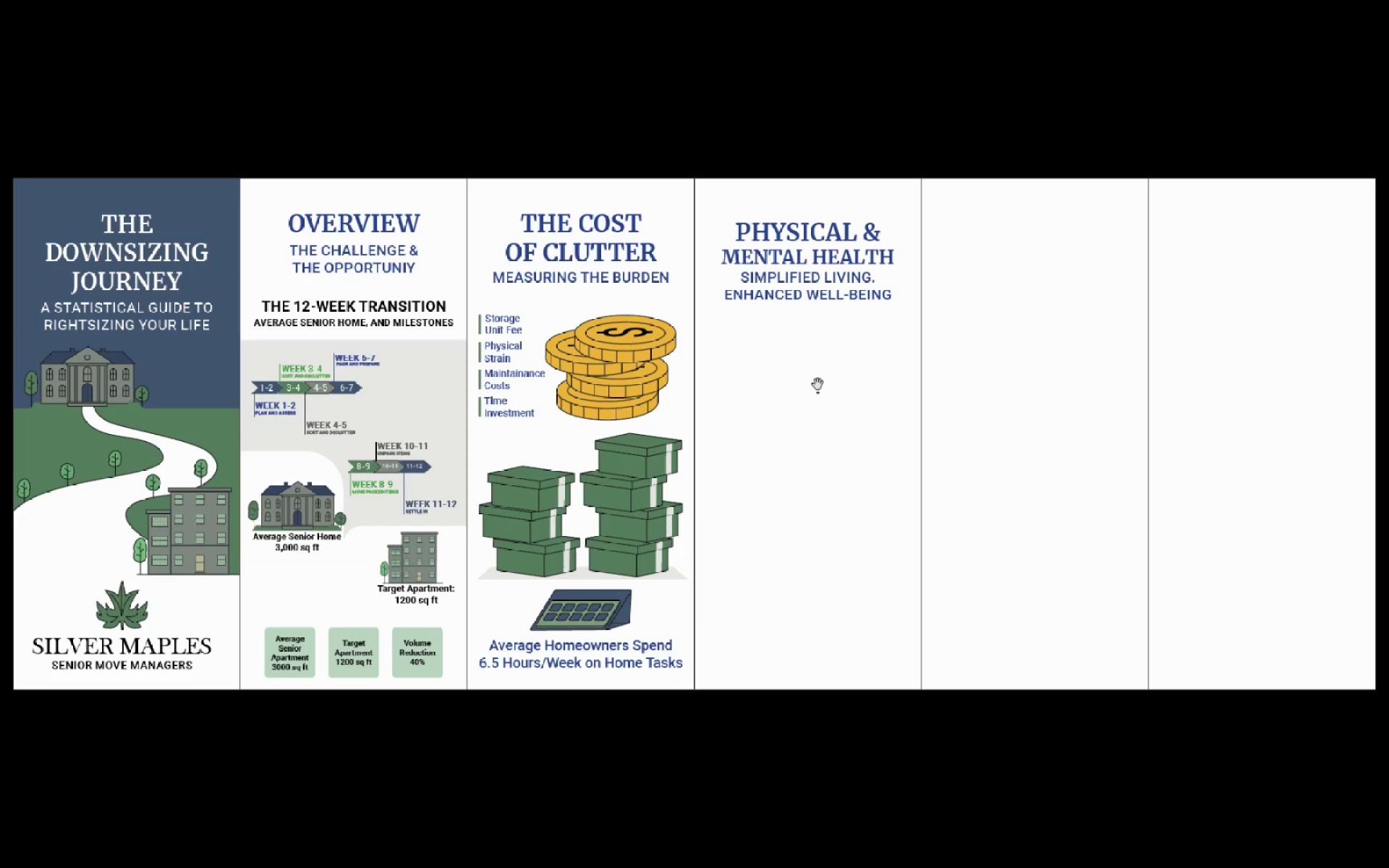 
key(ArrowLeft)
 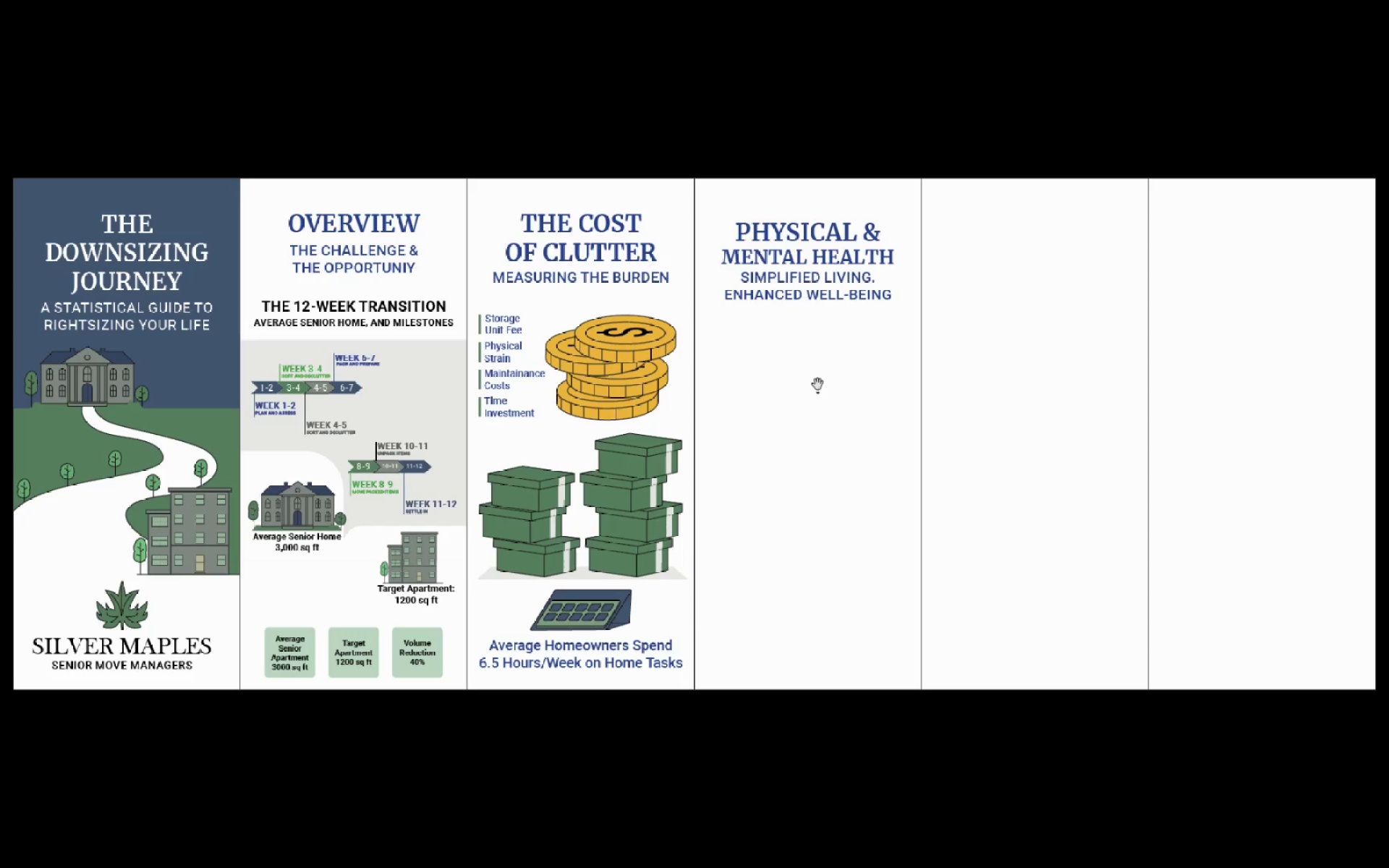 
key(ArrowLeft)
 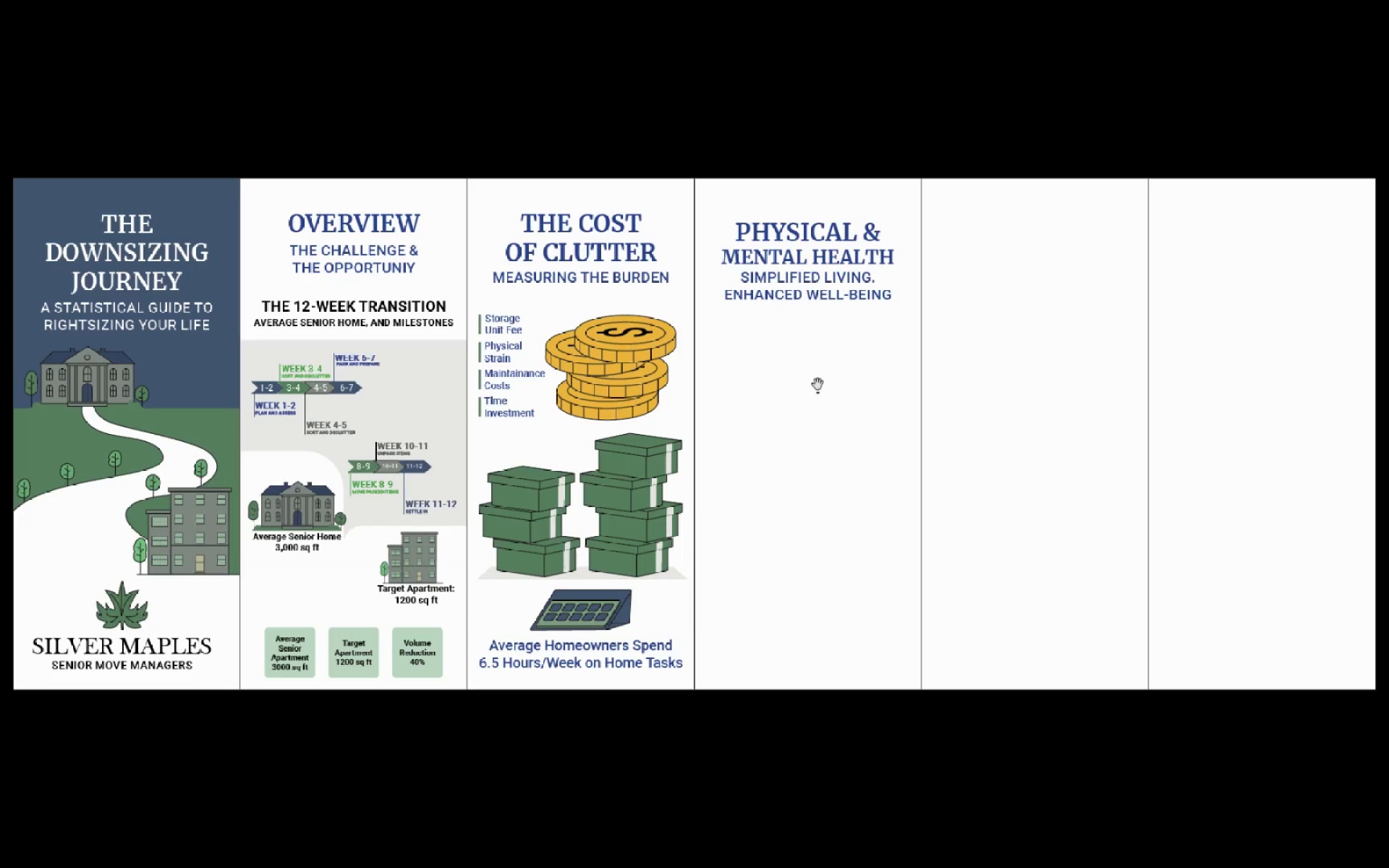 
key(ArrowRight)
 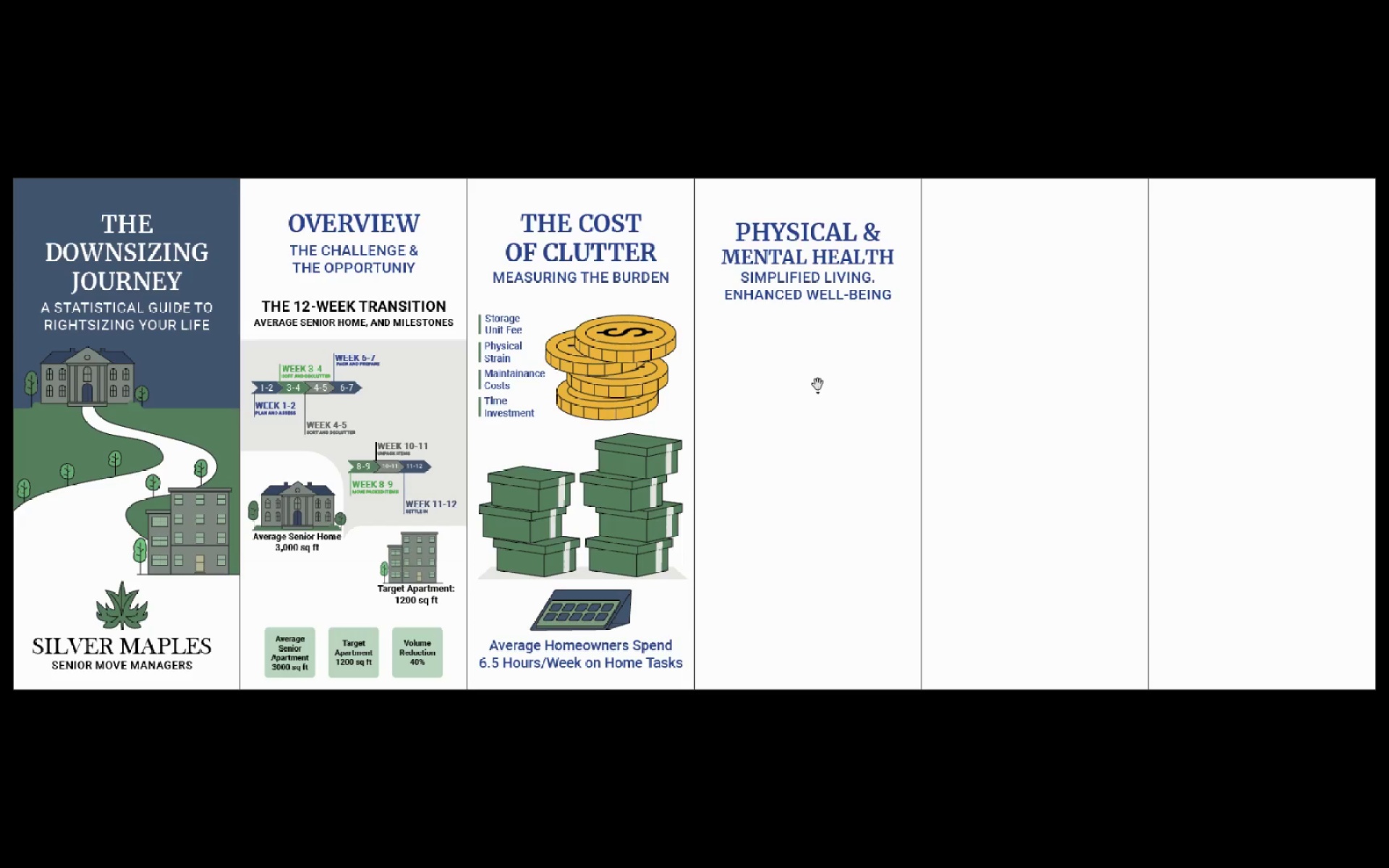 
key(ArrowRight)
 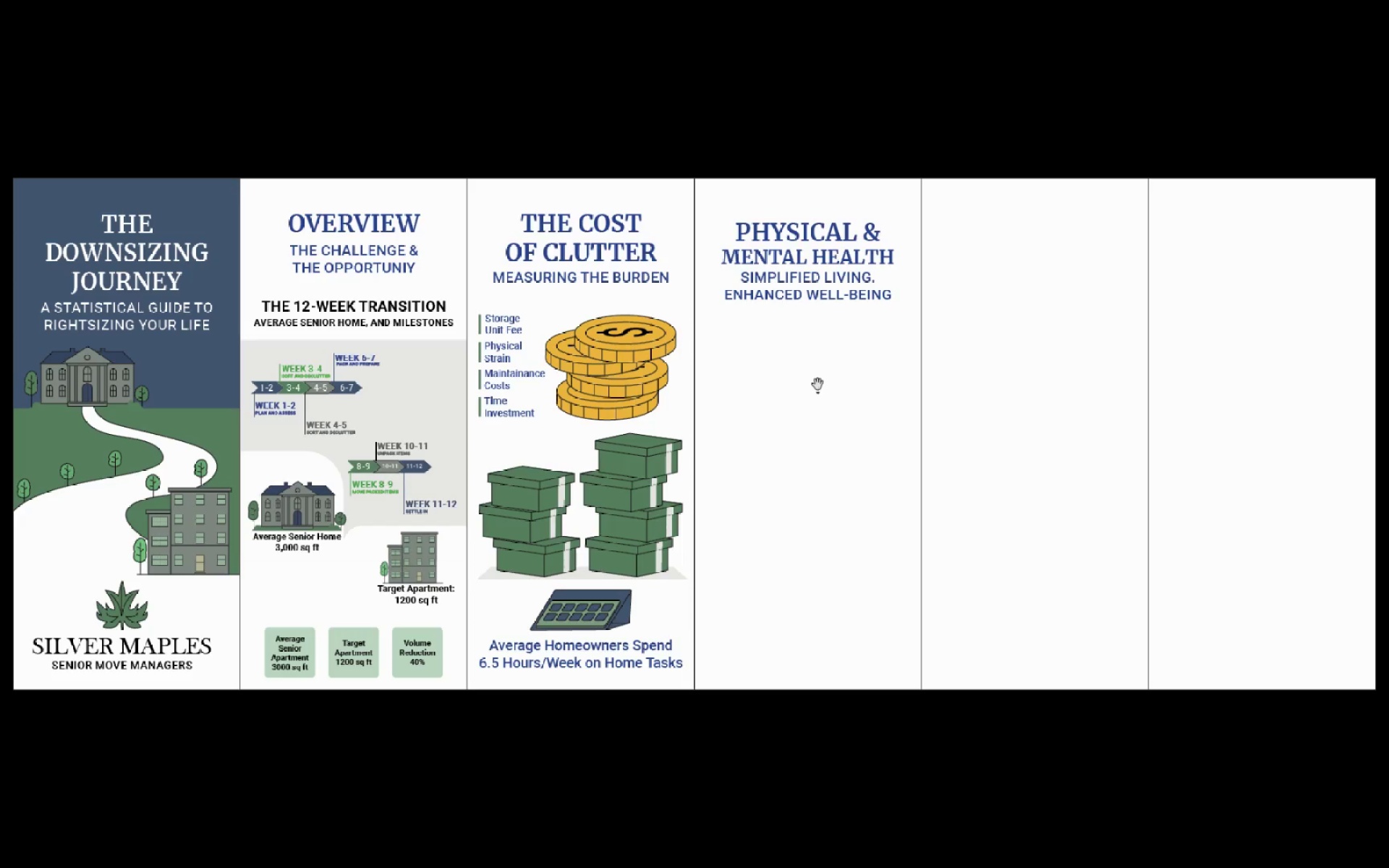 
key(ArrowLeft)
 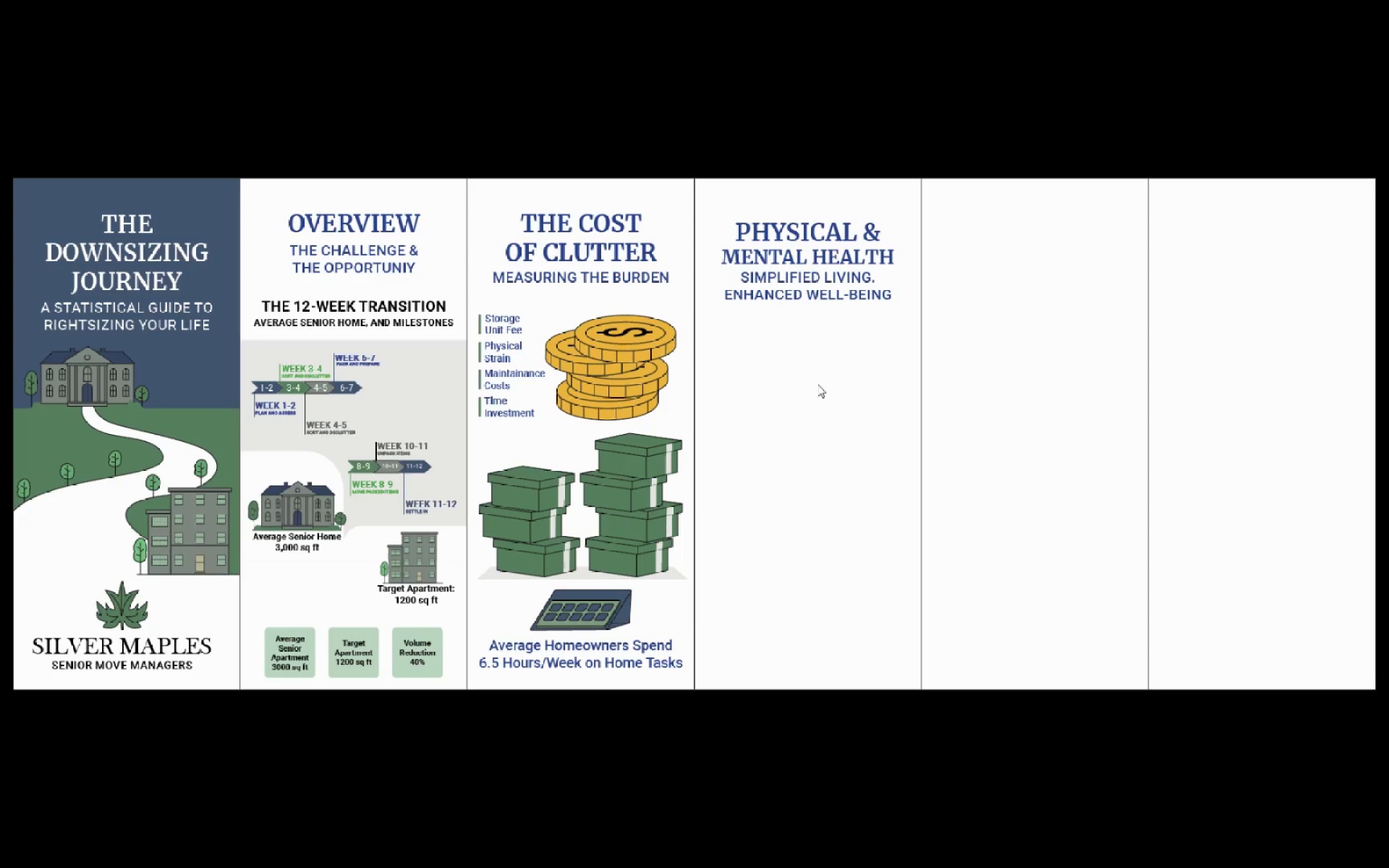 
wait(8.2)
 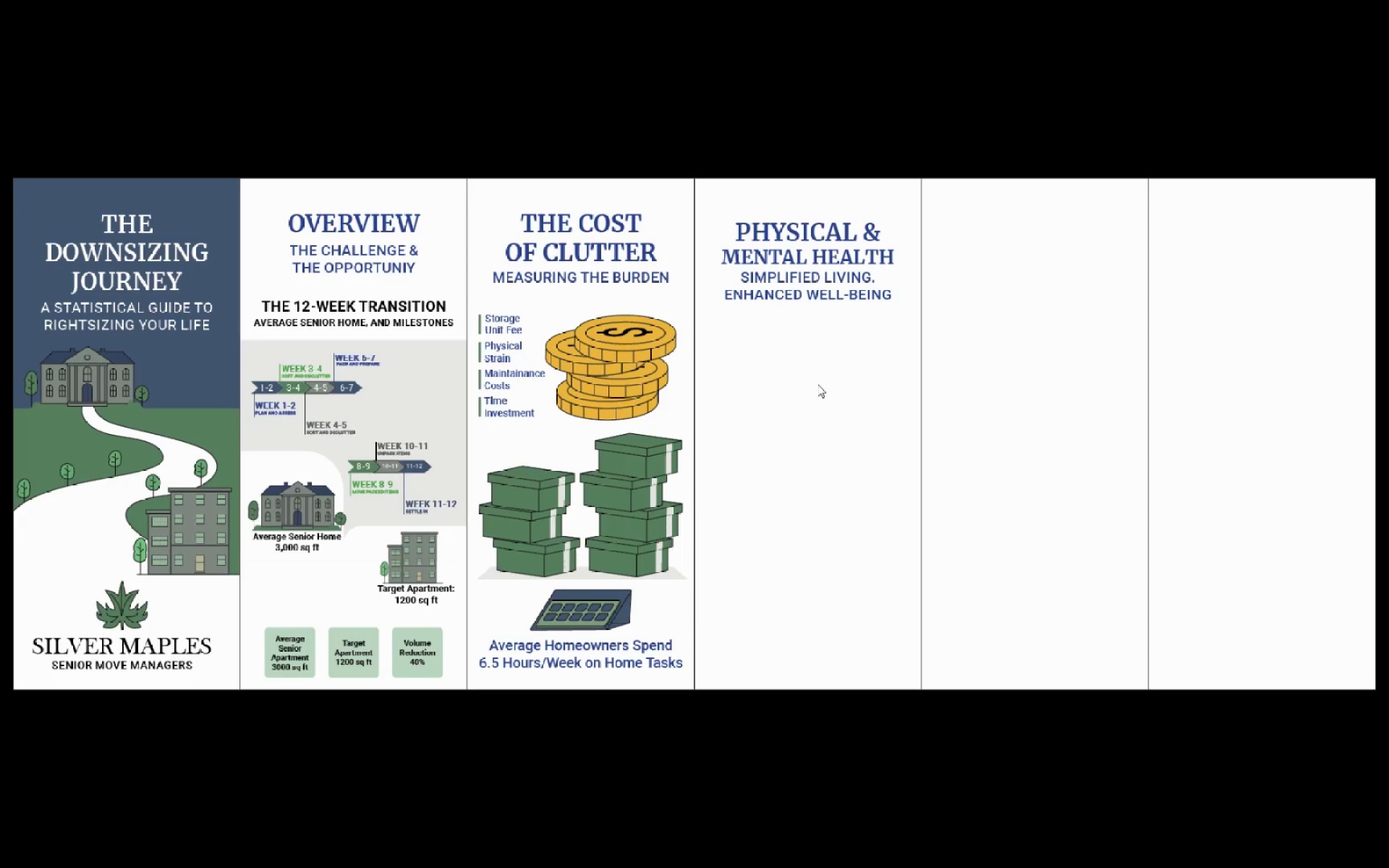 
key(Shift+W)
 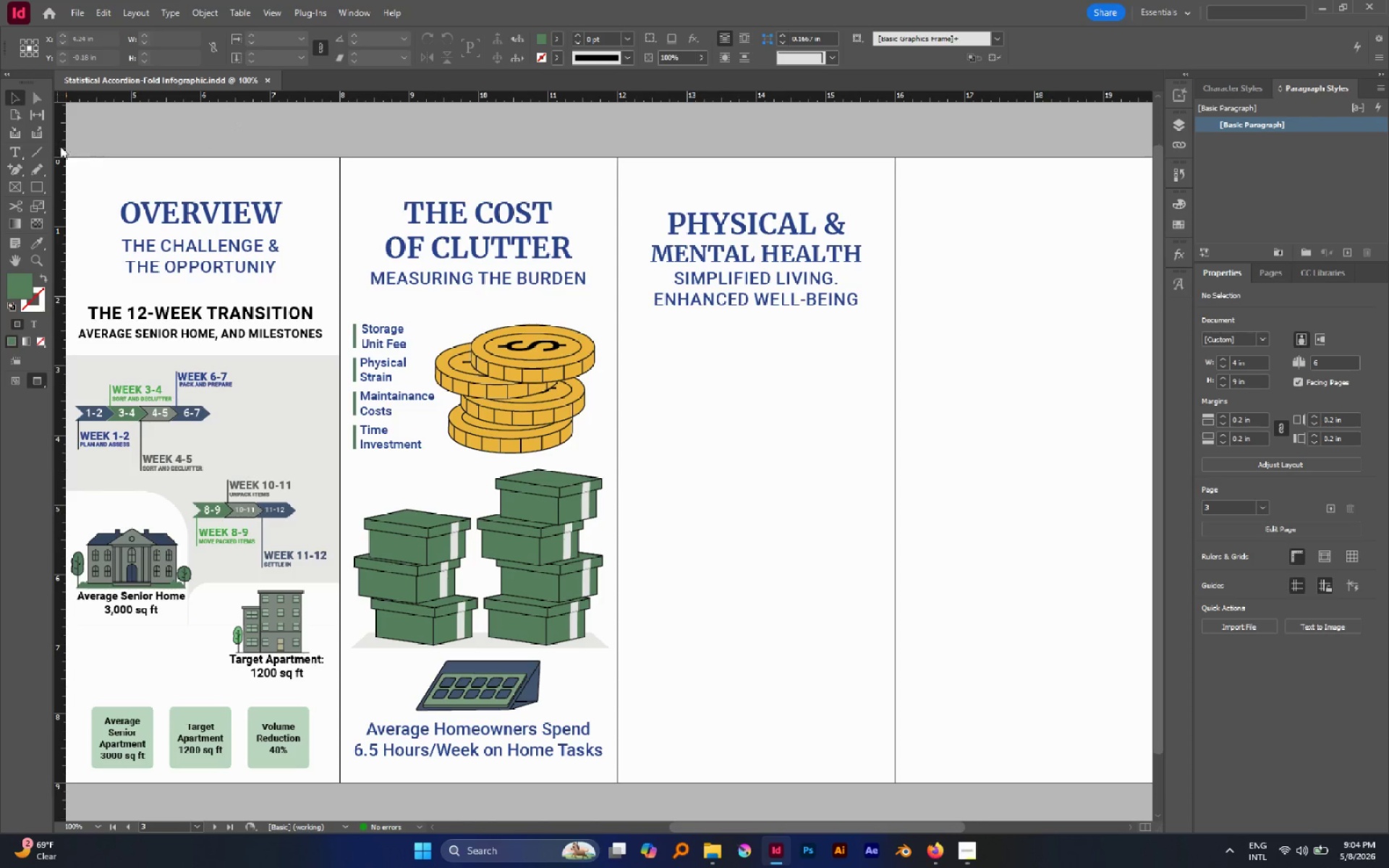 
key(P)
 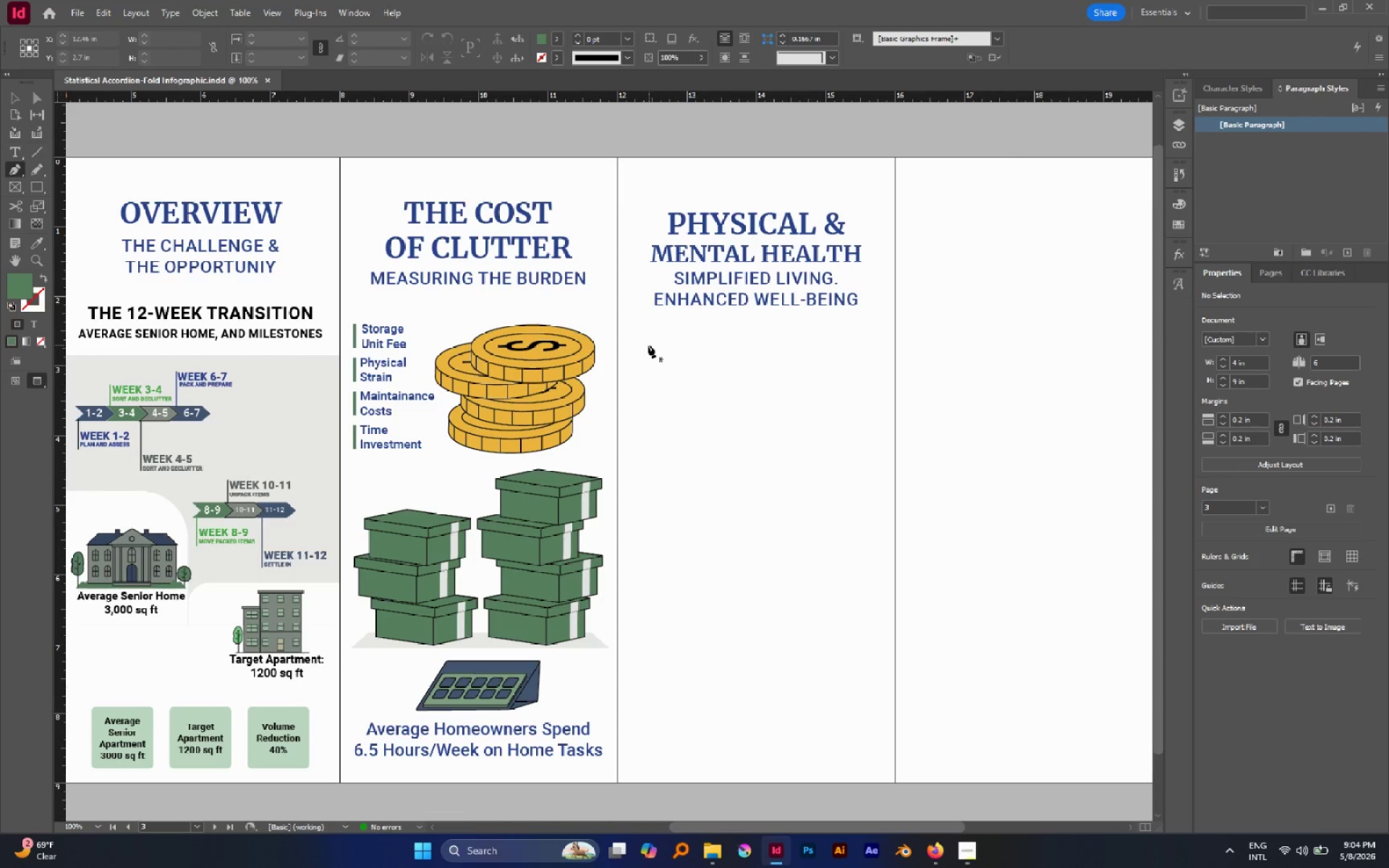 
left_click([641, 335])
 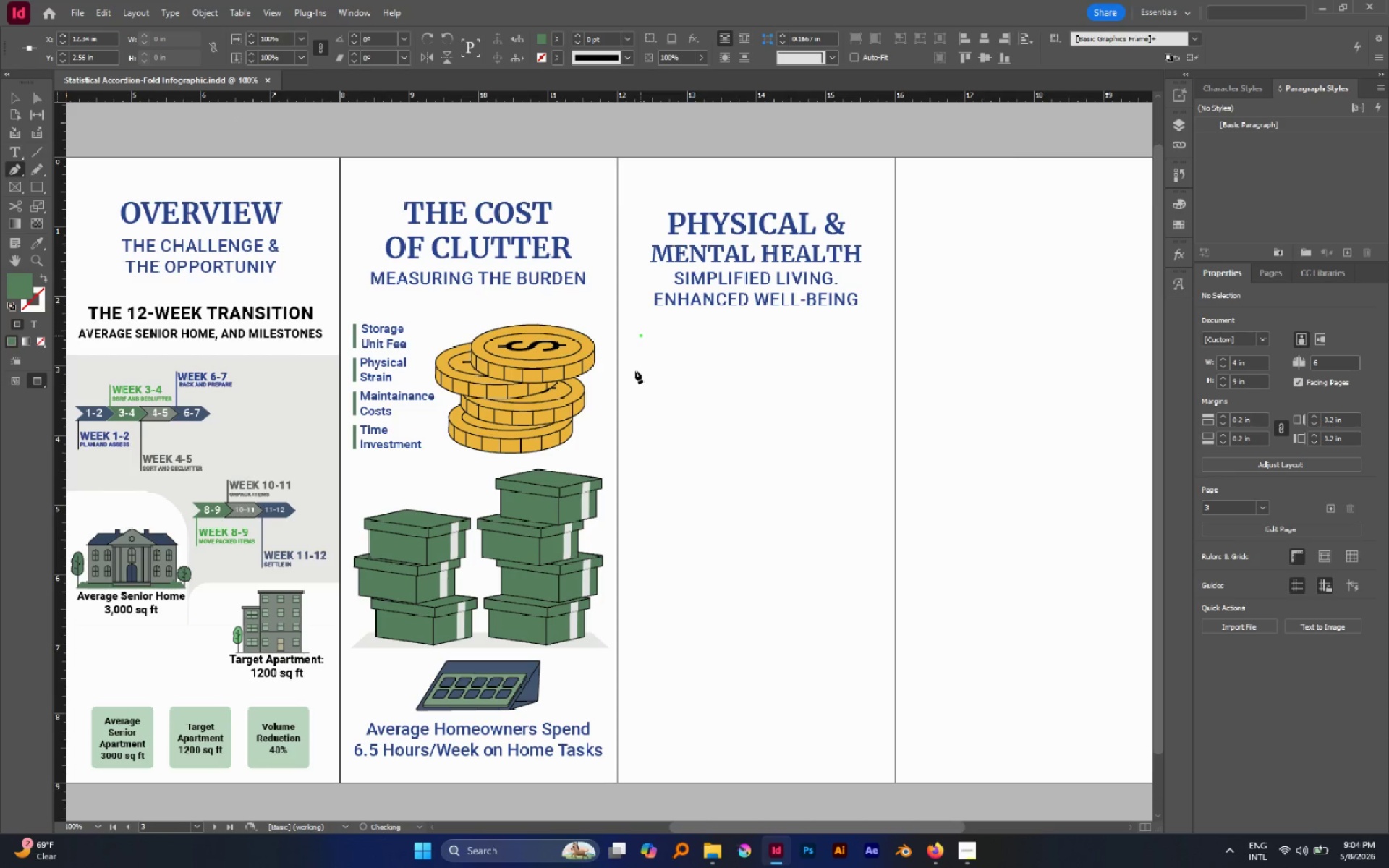 
hold_key(key=ShiftLeft, duration=4.36)
left_click([644, 510])
 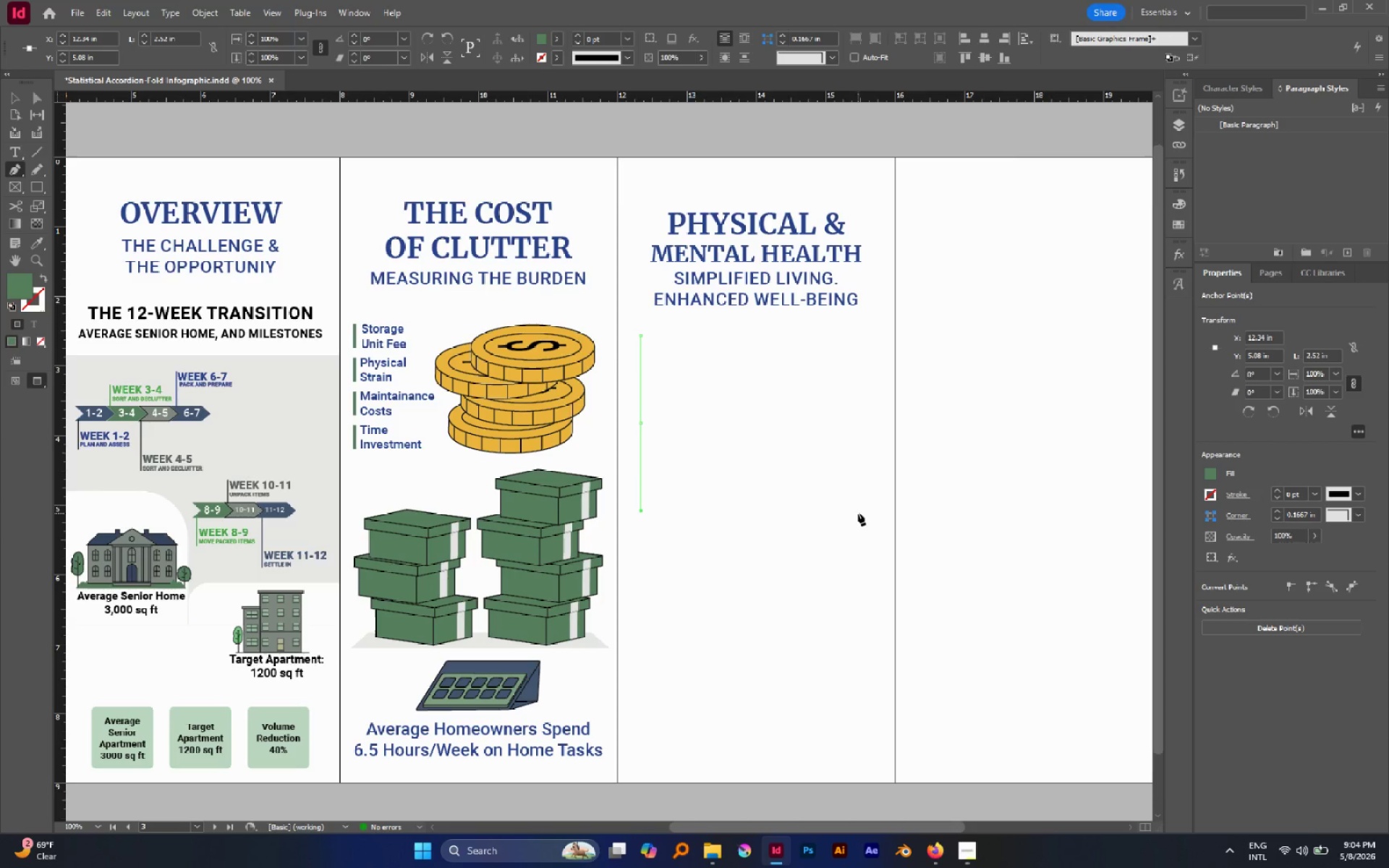 
left_click([859, 513])
 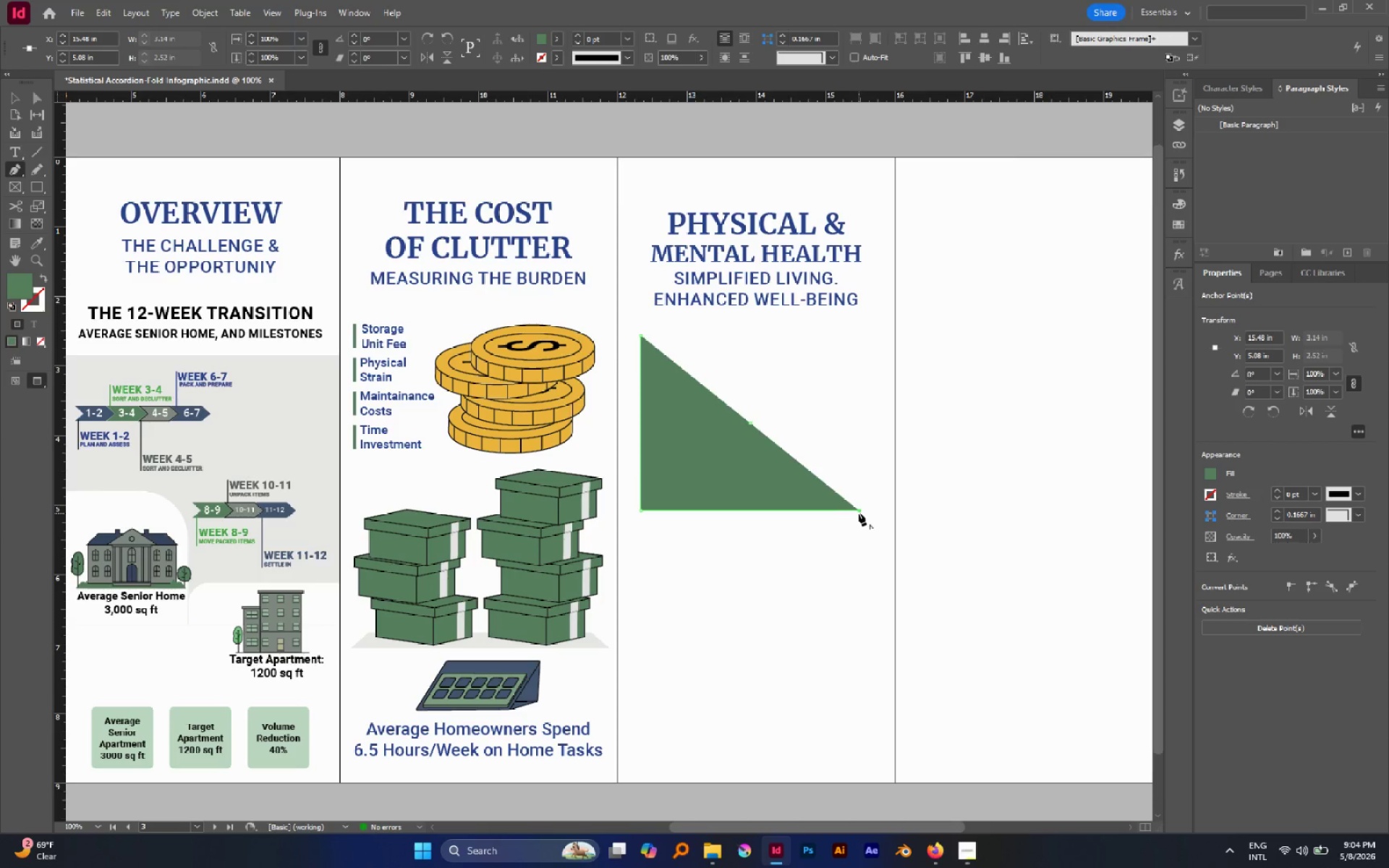 
type(Xc)
 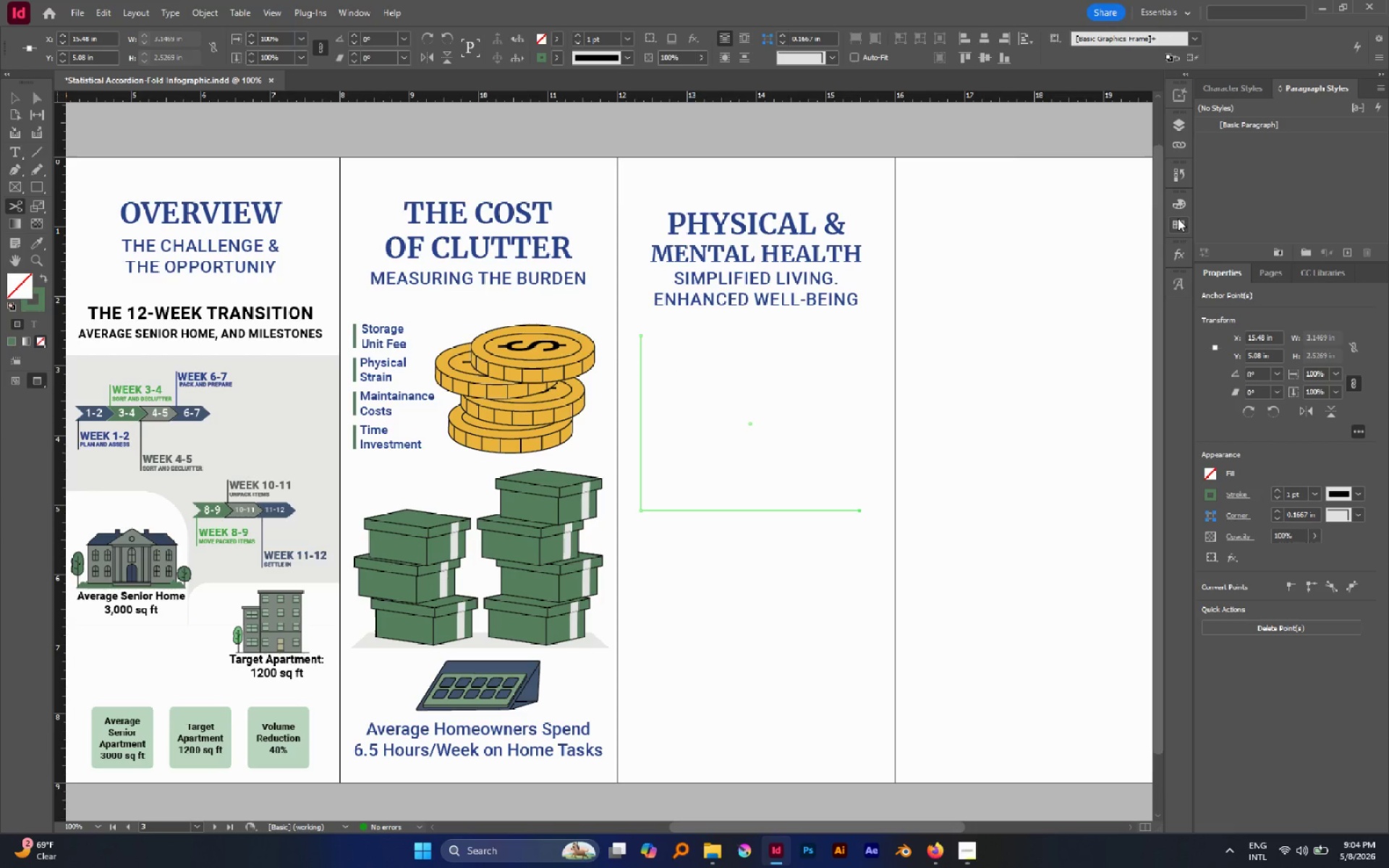 
left_click([1178, 218])
 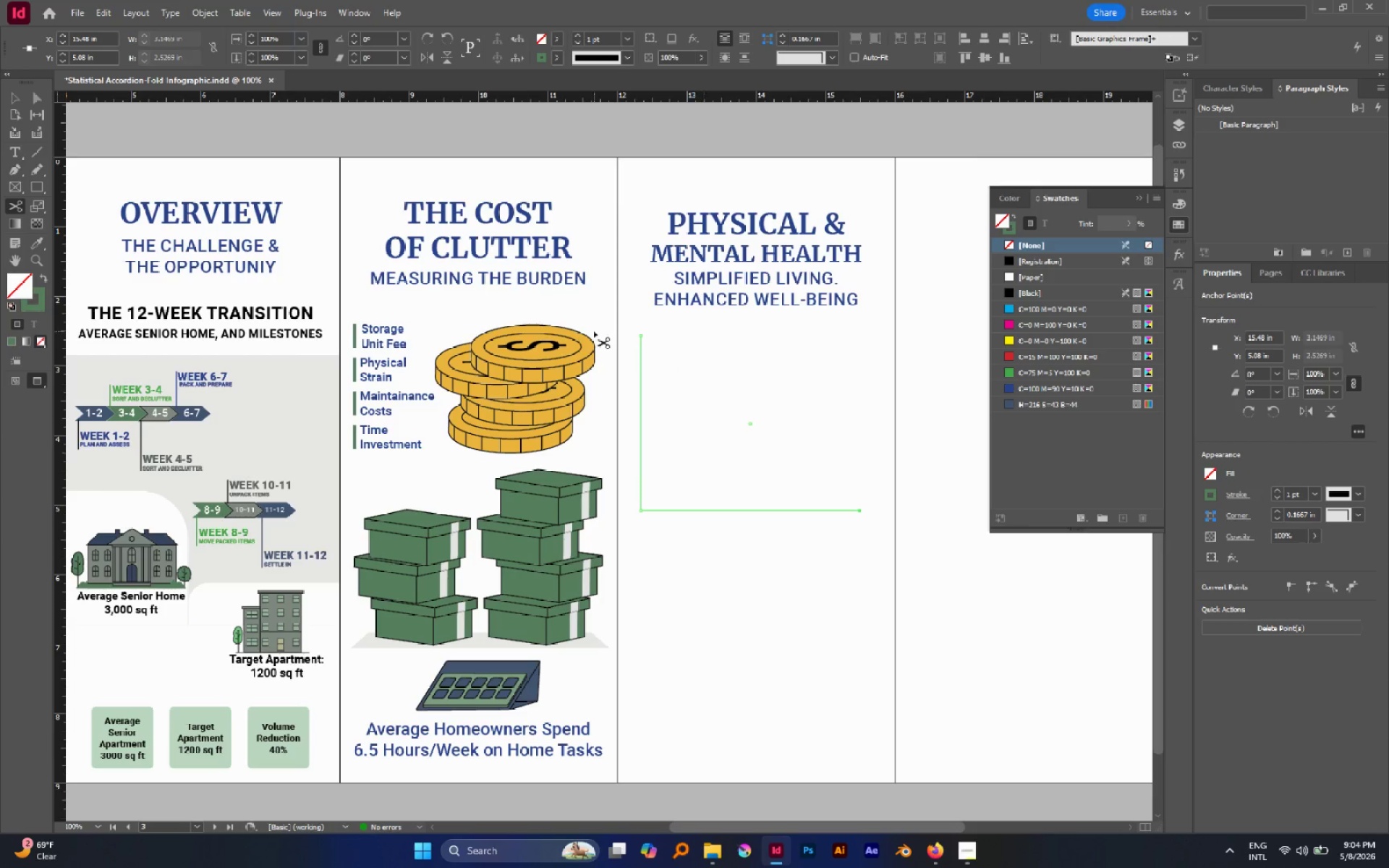 
key(X)
 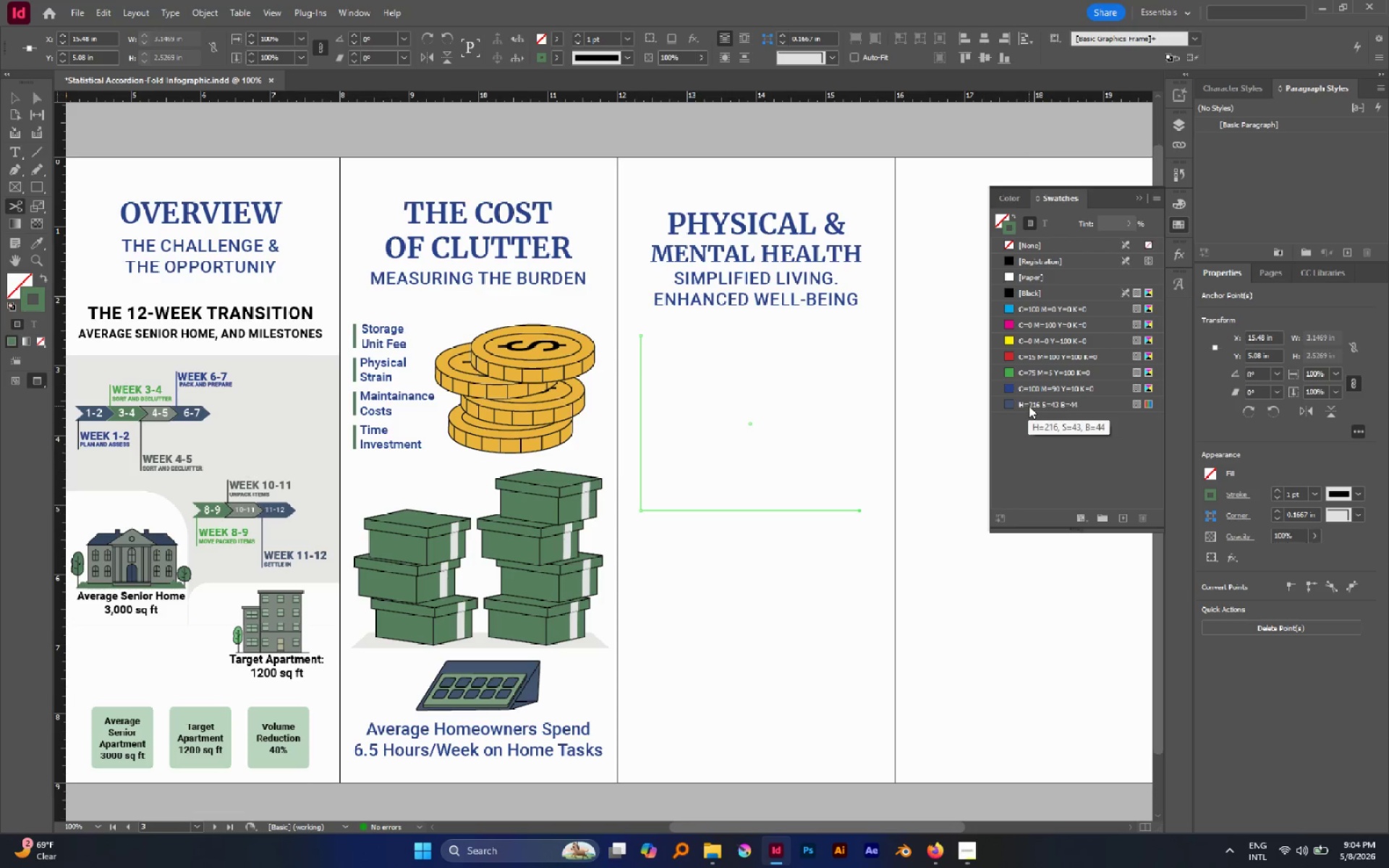 
wait(5.2)
 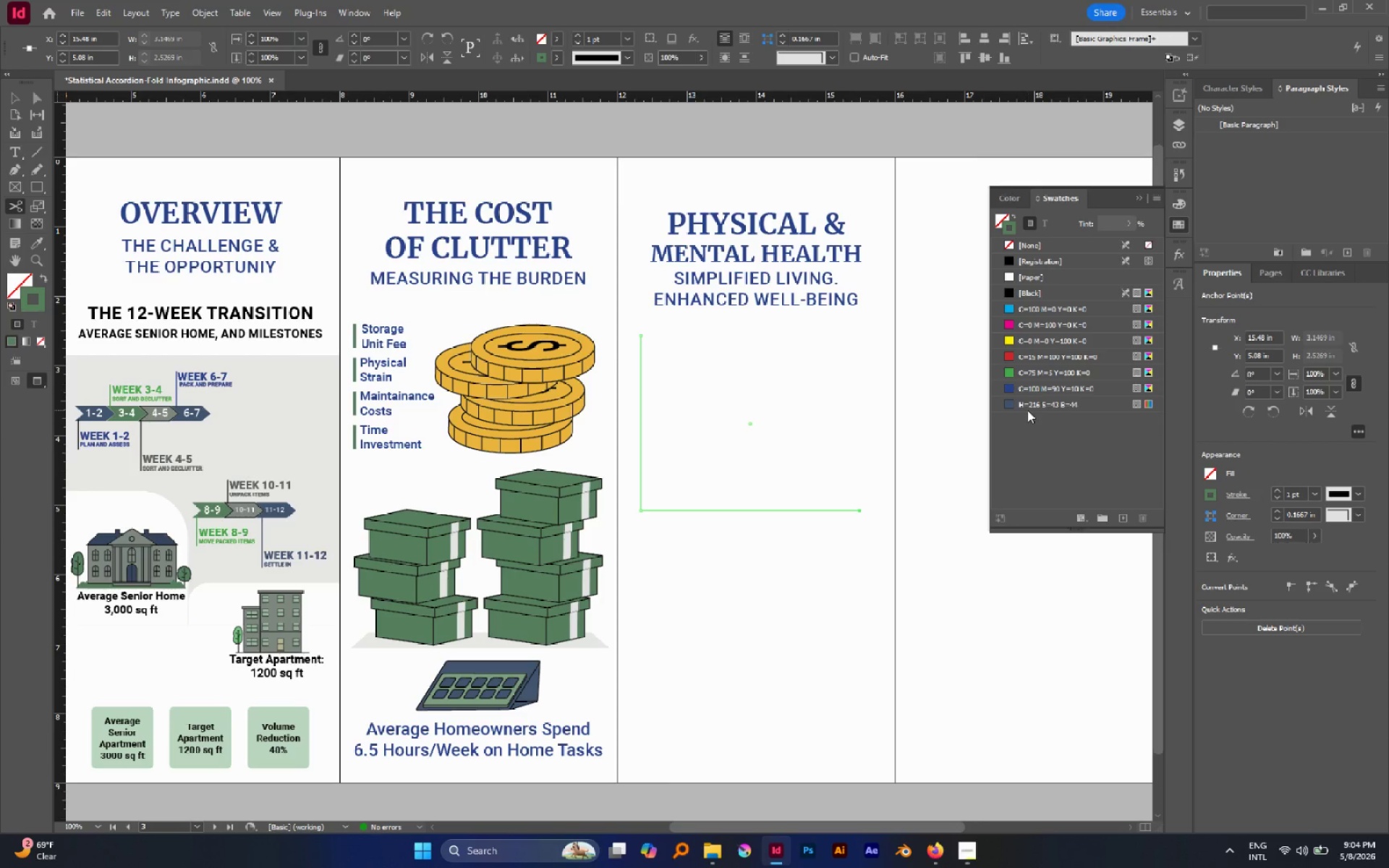 
left_click([1029, 406])
 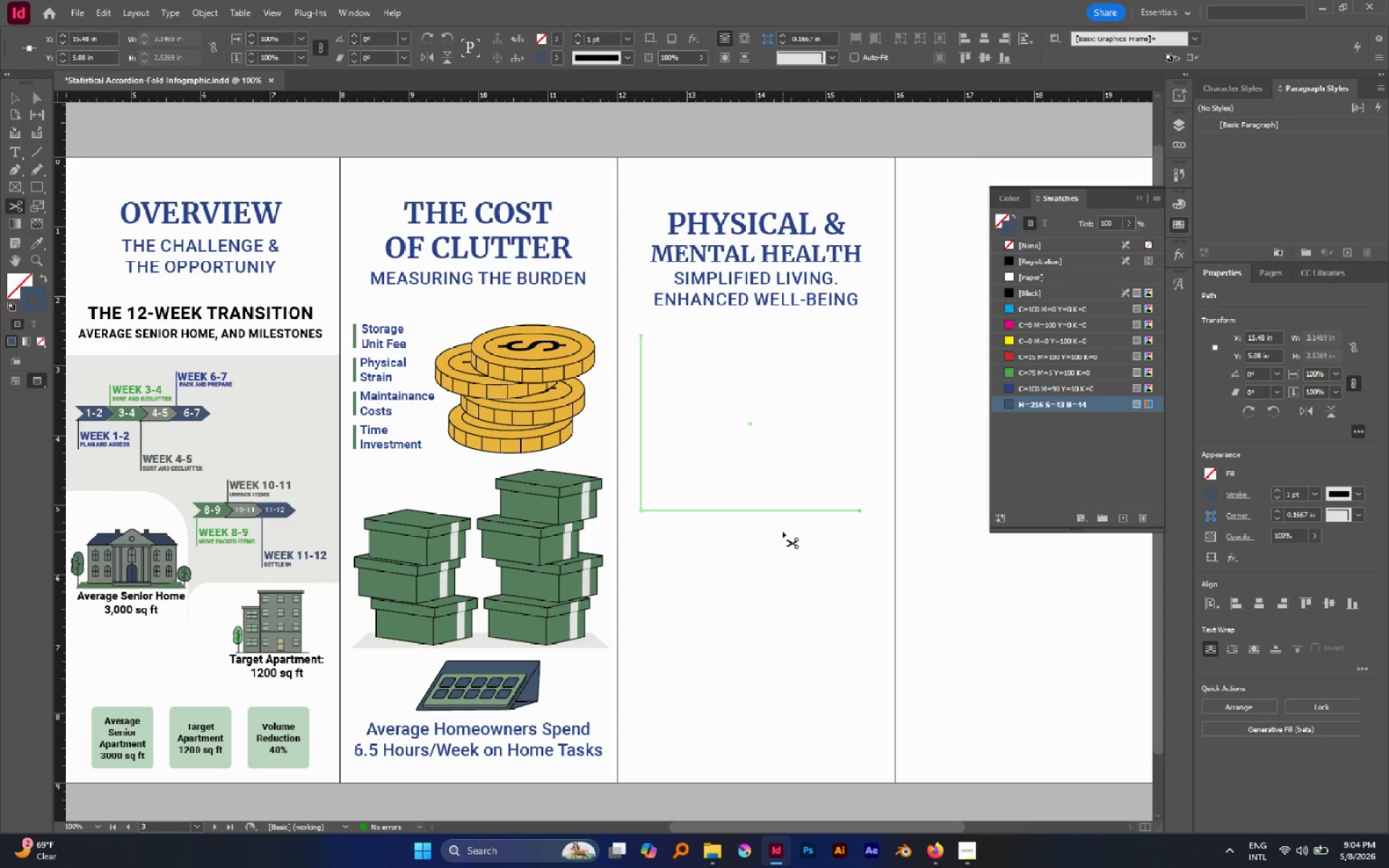 
key(V)
 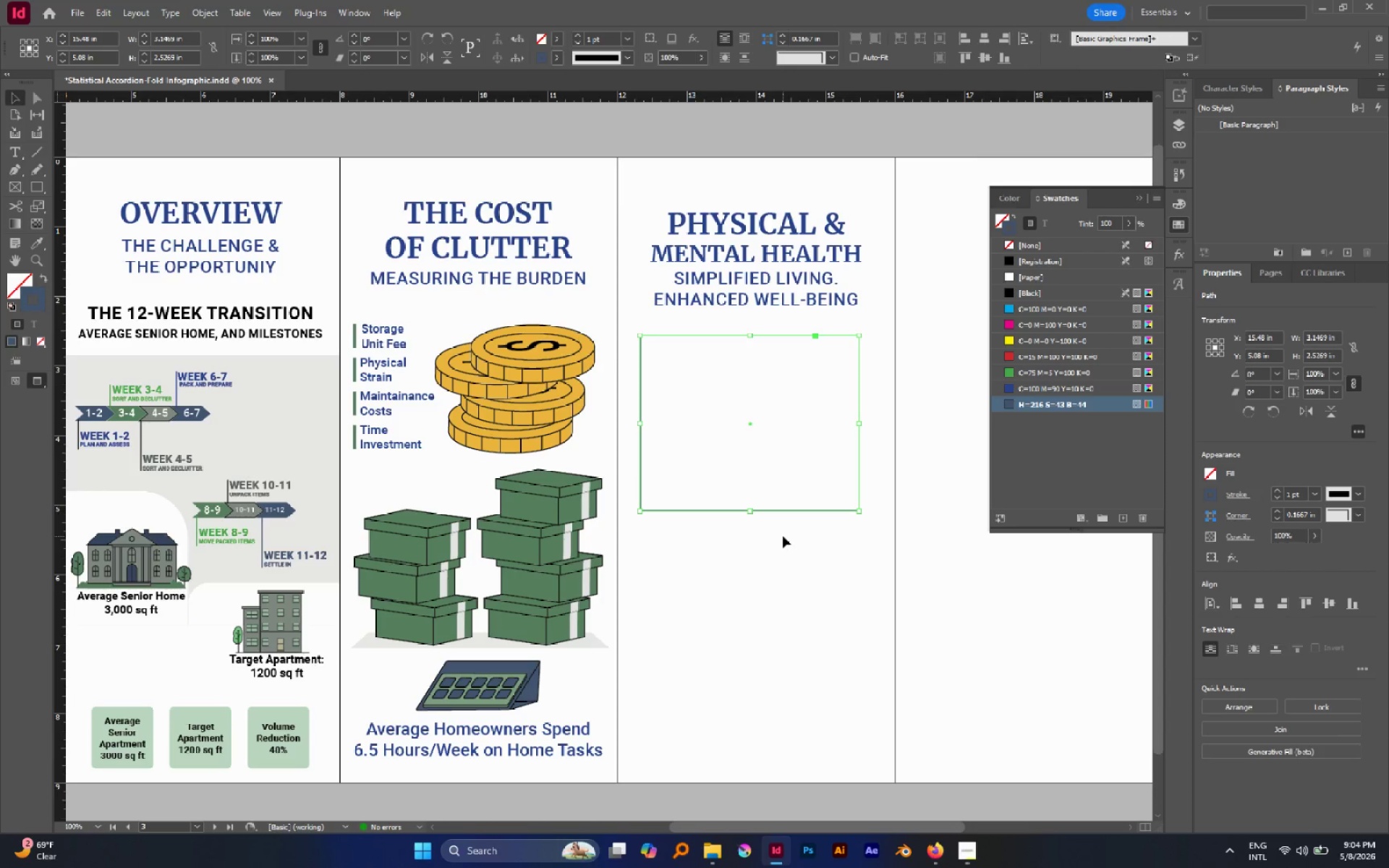 
left_click([783, 536])
 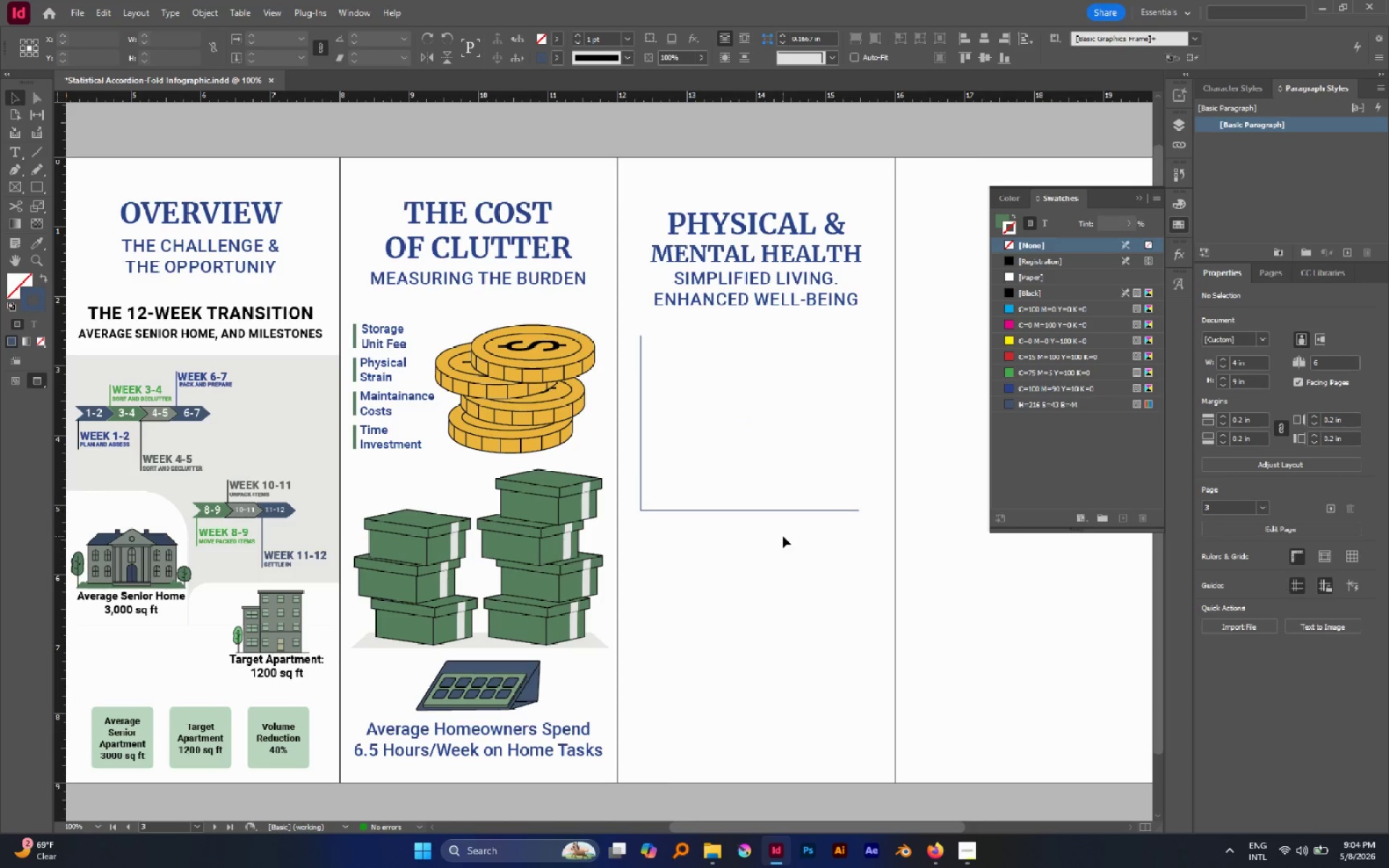 
left_click_drag(start_coordinate=[783, 536], to_coordinate=[731, 496])
 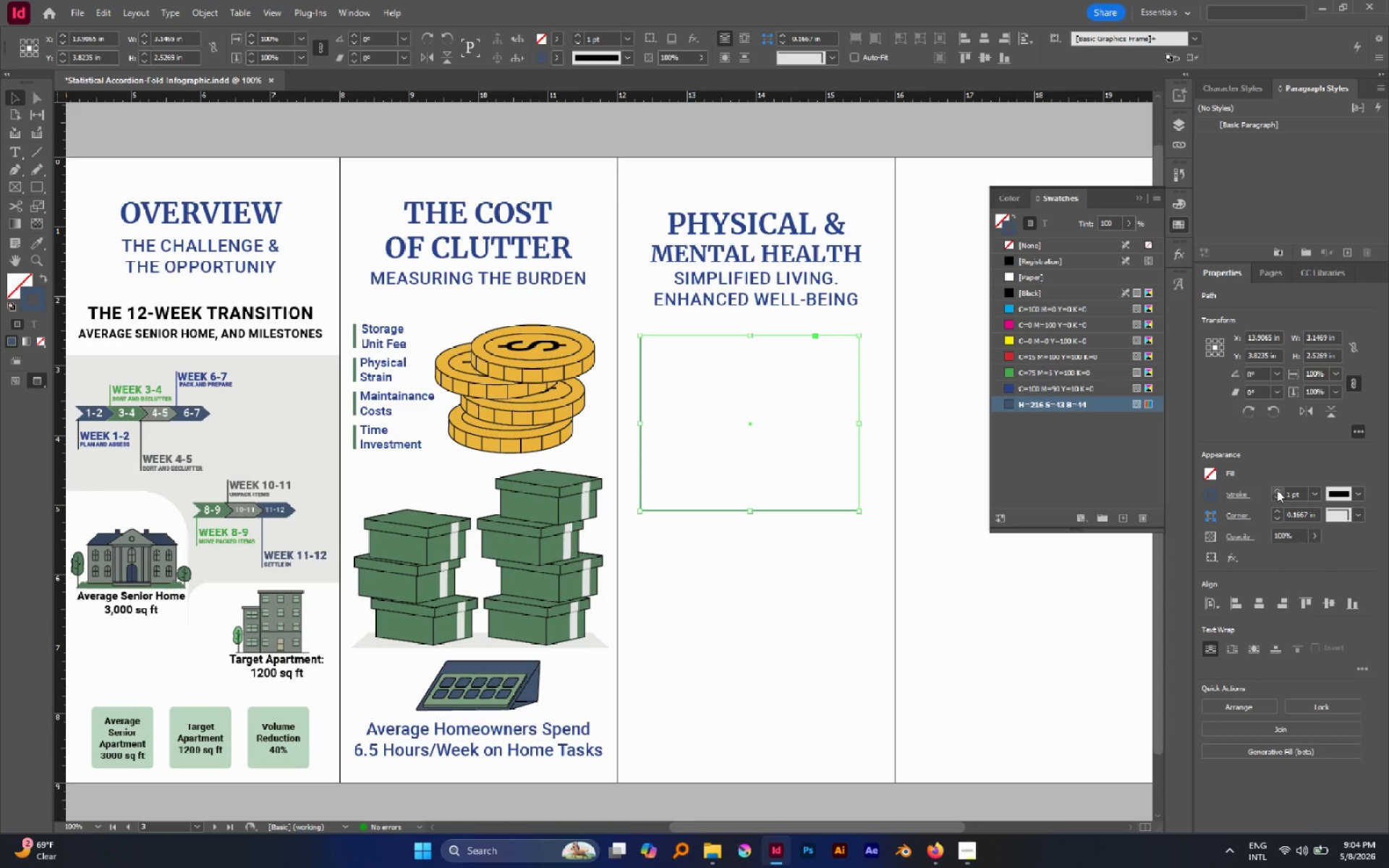 
double_click([1277, 490])
 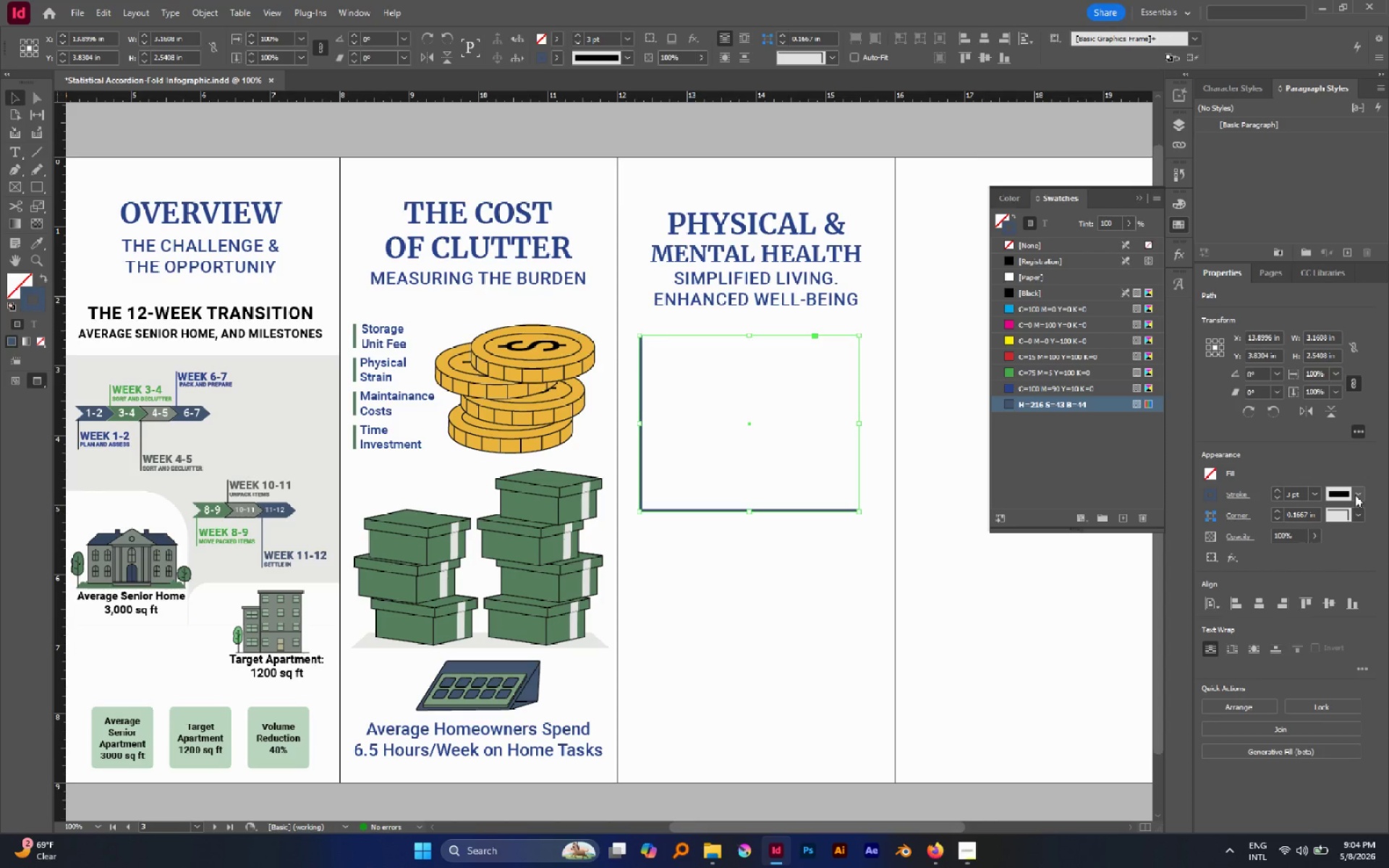 
left_click([1235, 496])
 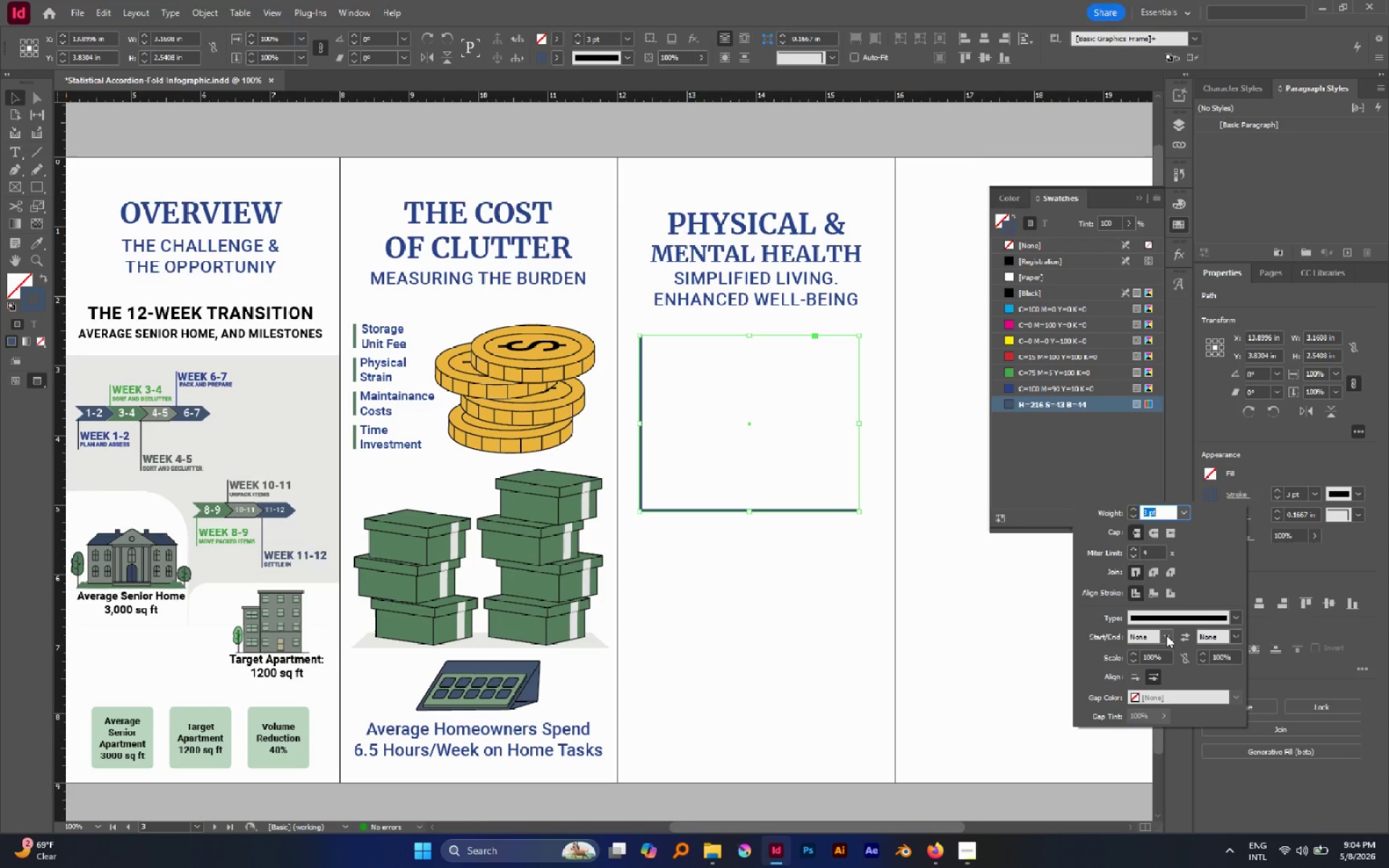 
left_click([1166, 635])
 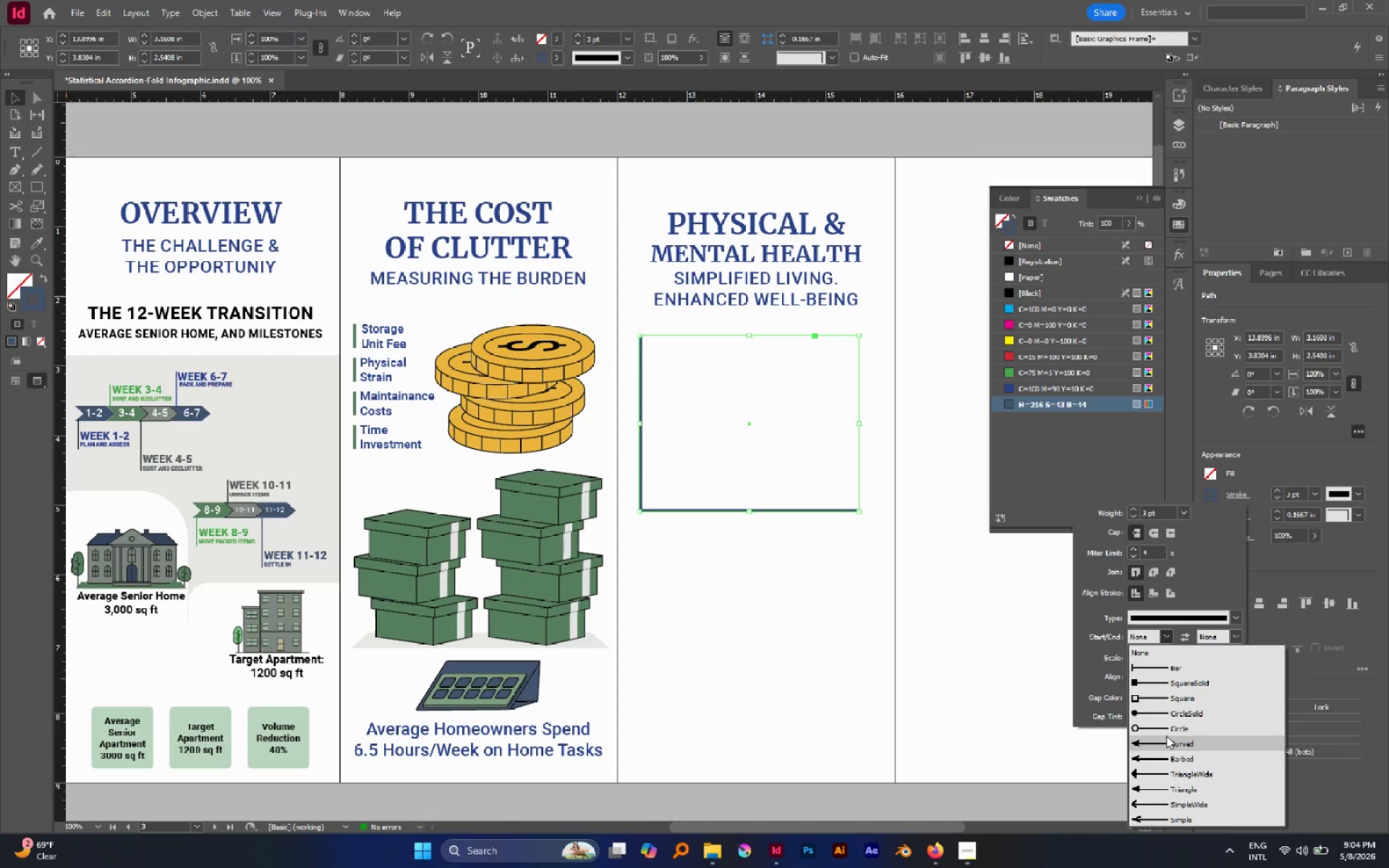 
left_click([1166, 739])
 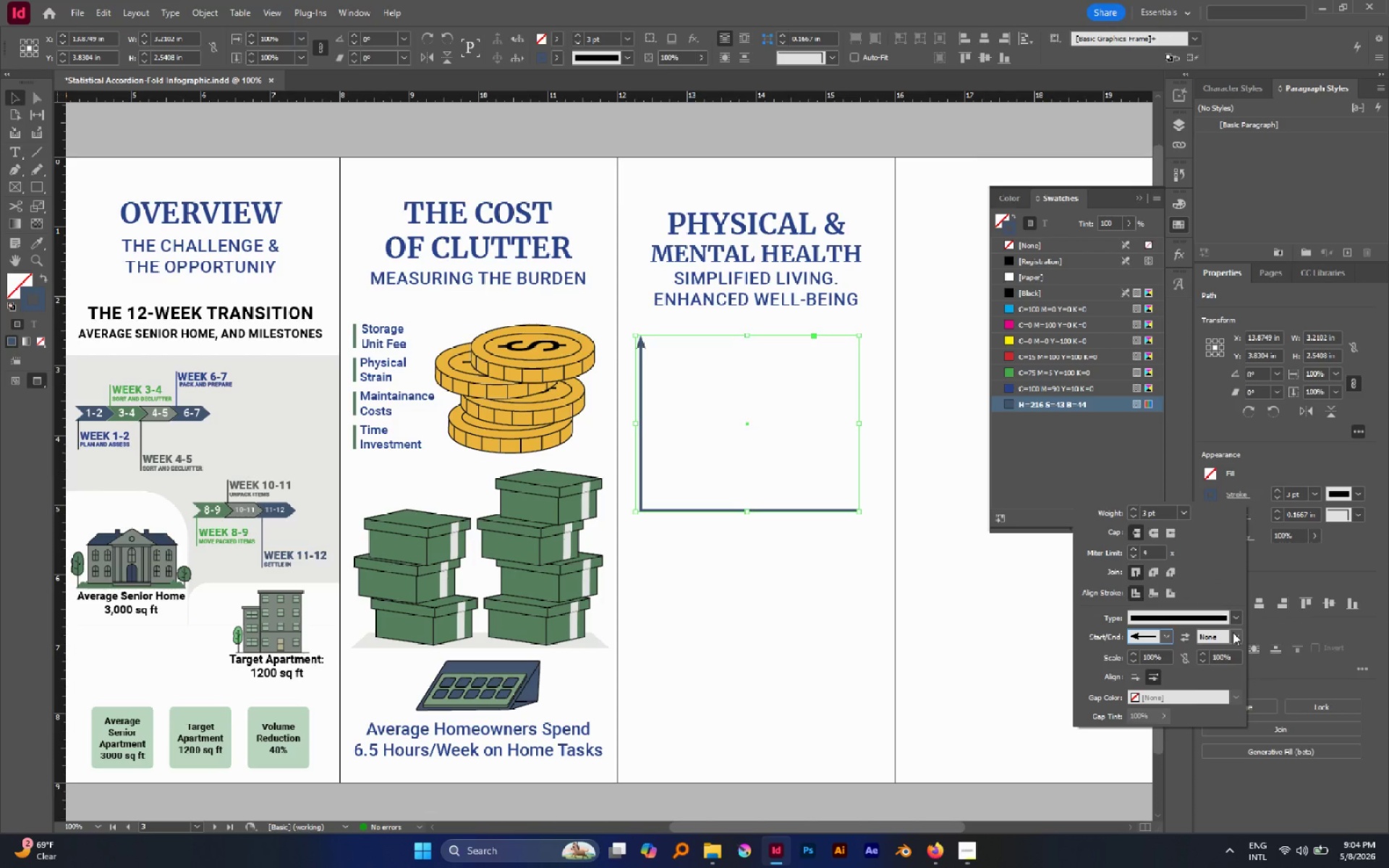 
left_click([1233, 632])
 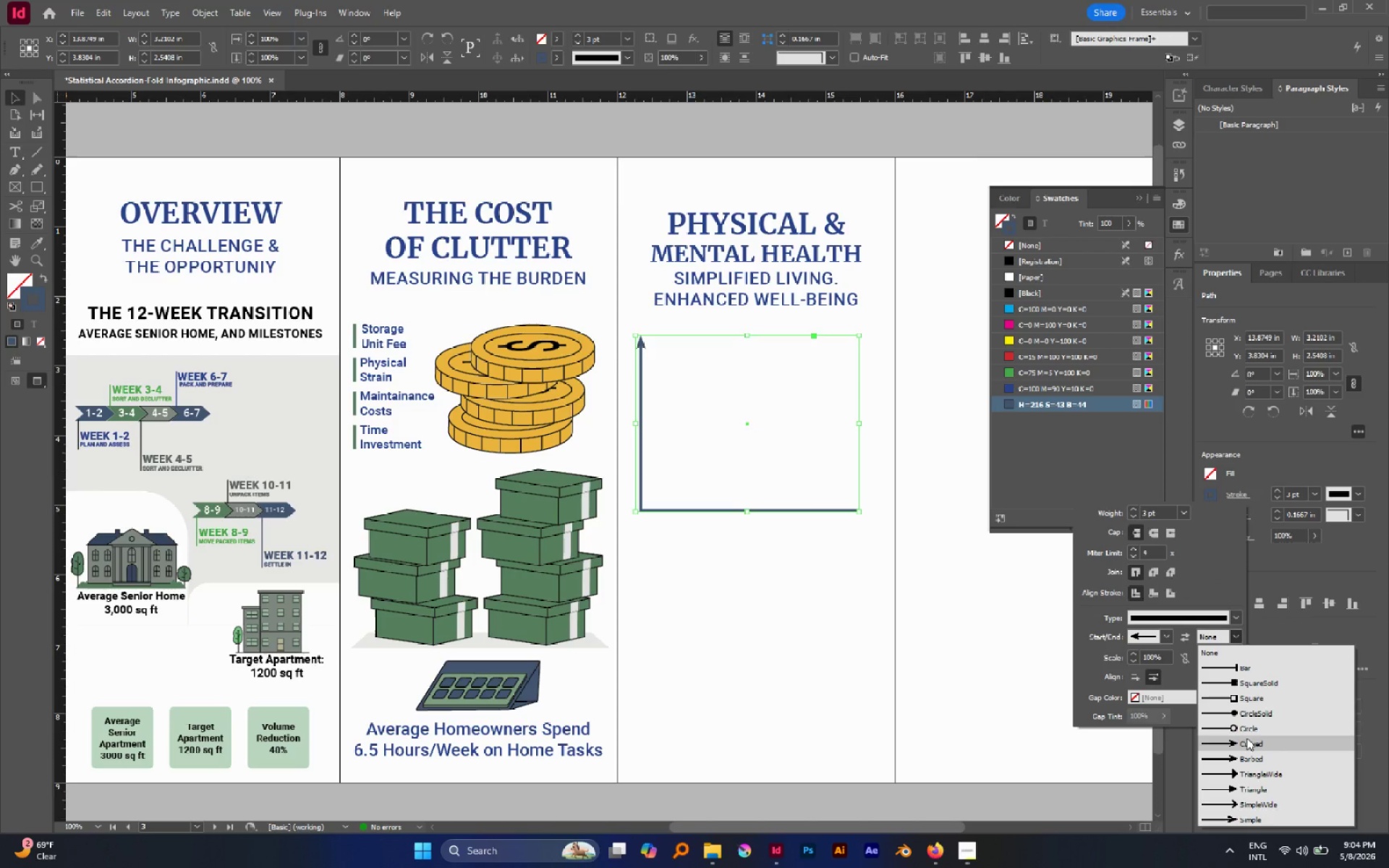 
left_click([1247, 741])
 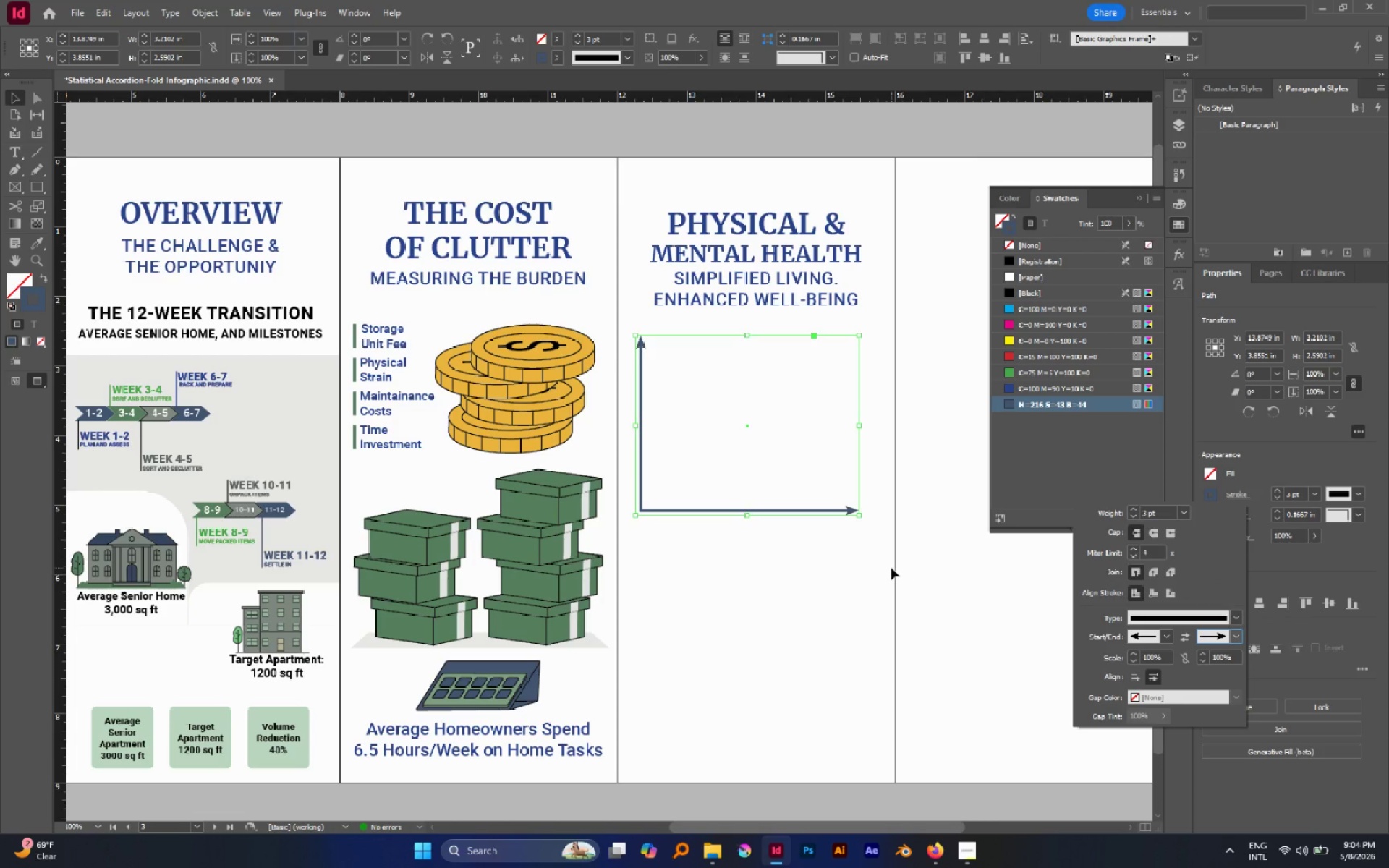 
left_click([891, 568])
 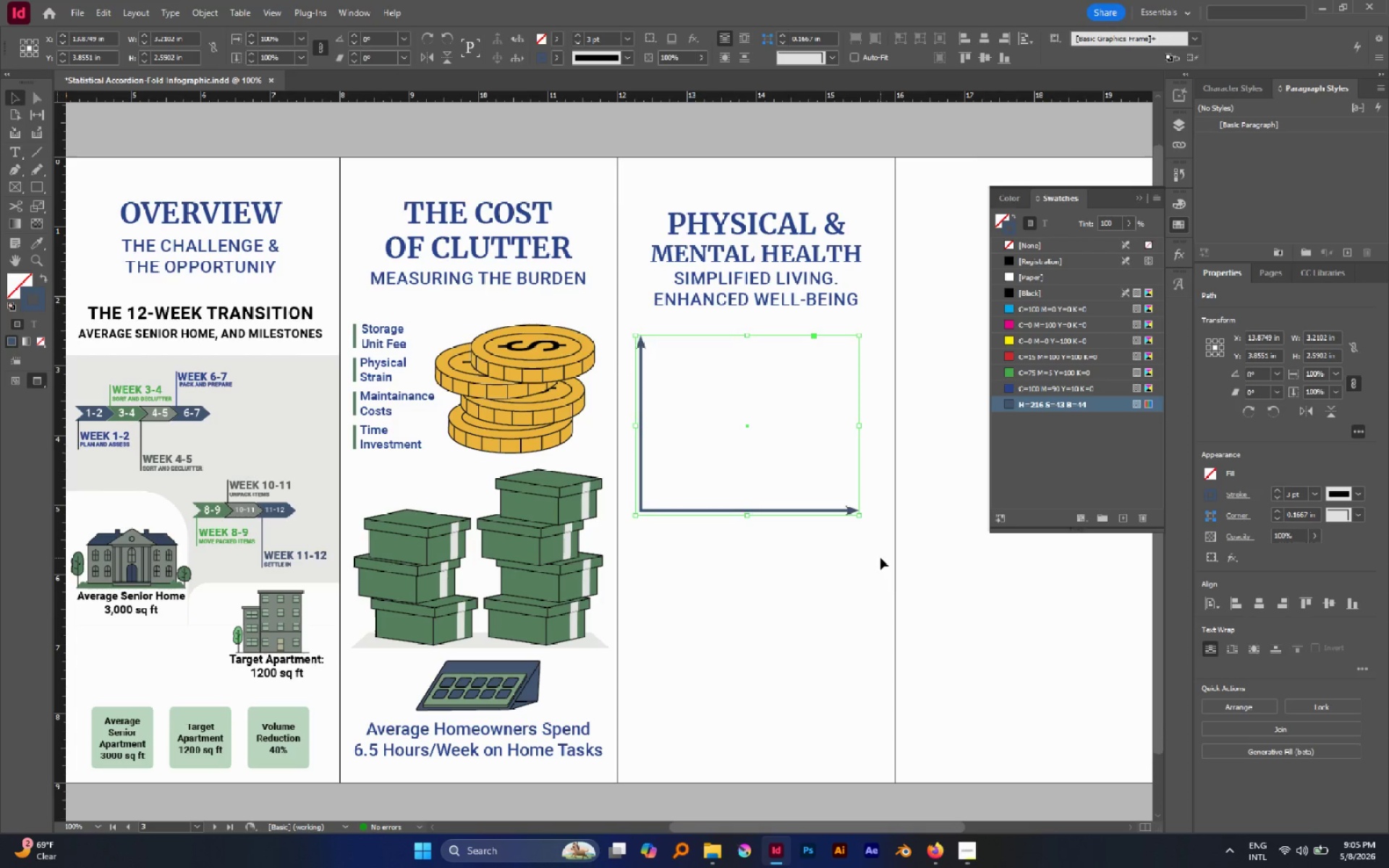 
left_click([880, 558])
 